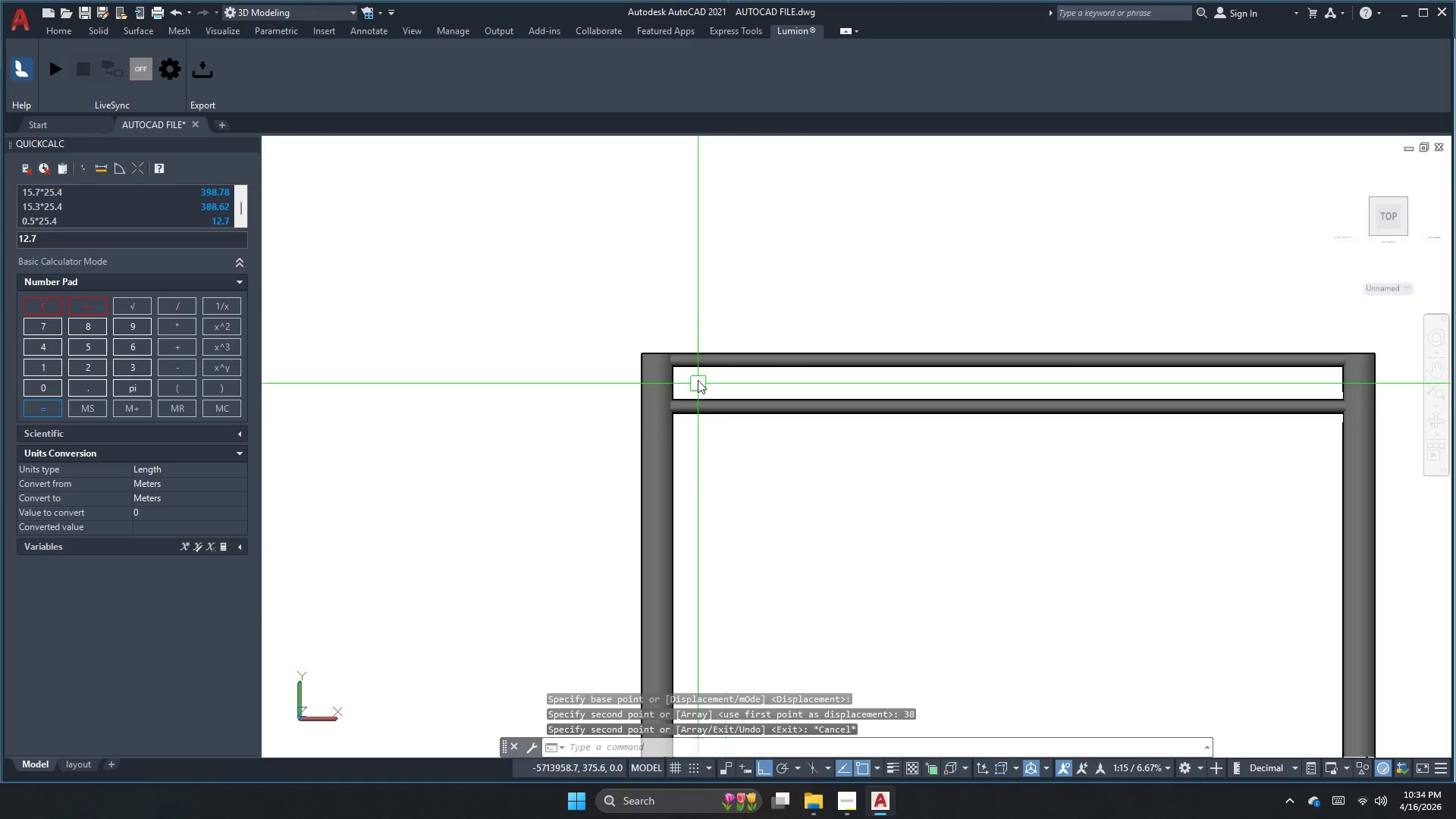 
key(Escape)
 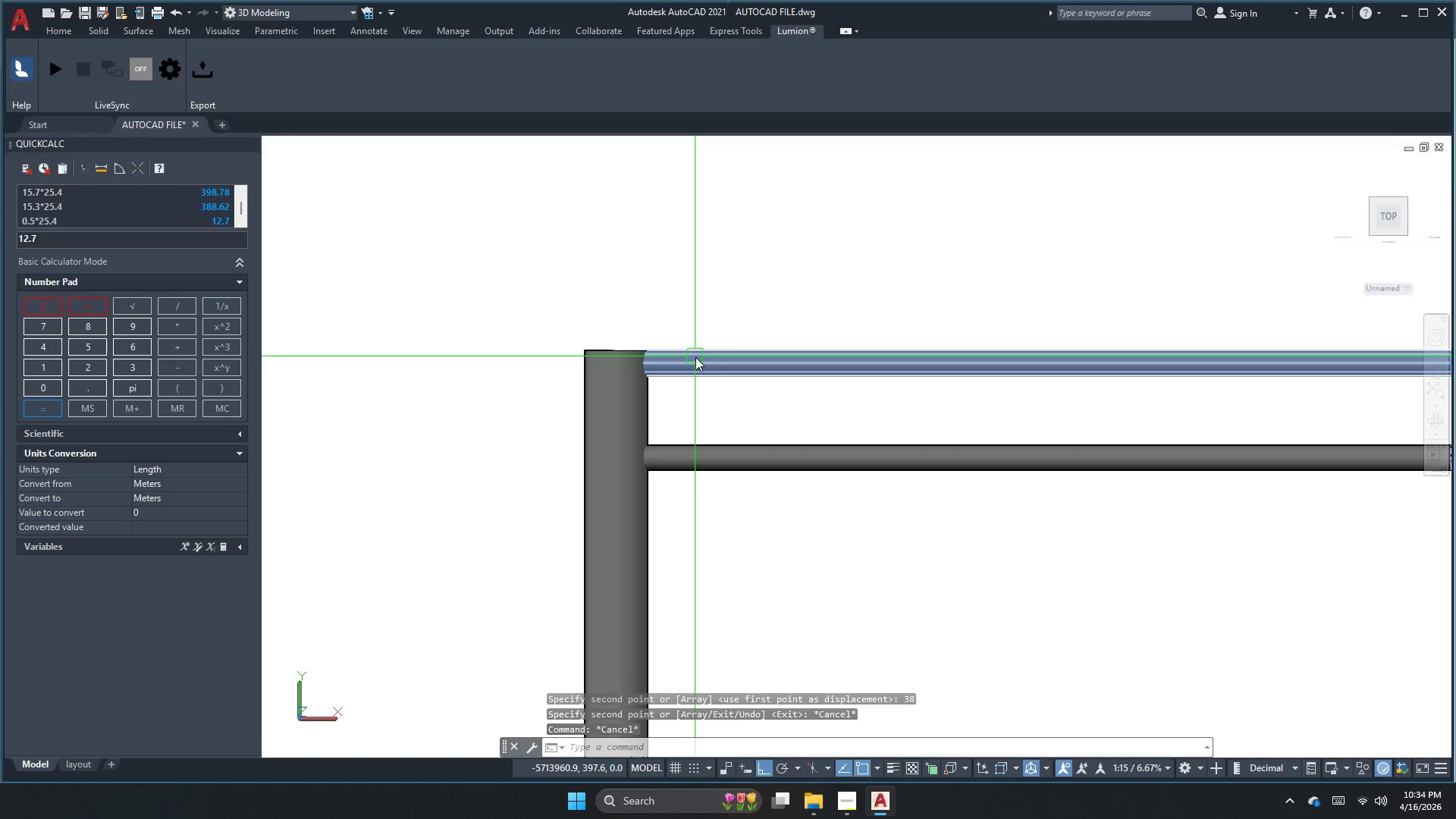 
scroll: coordinate [696, 358], scroll_direction: up, amount: 2.0
 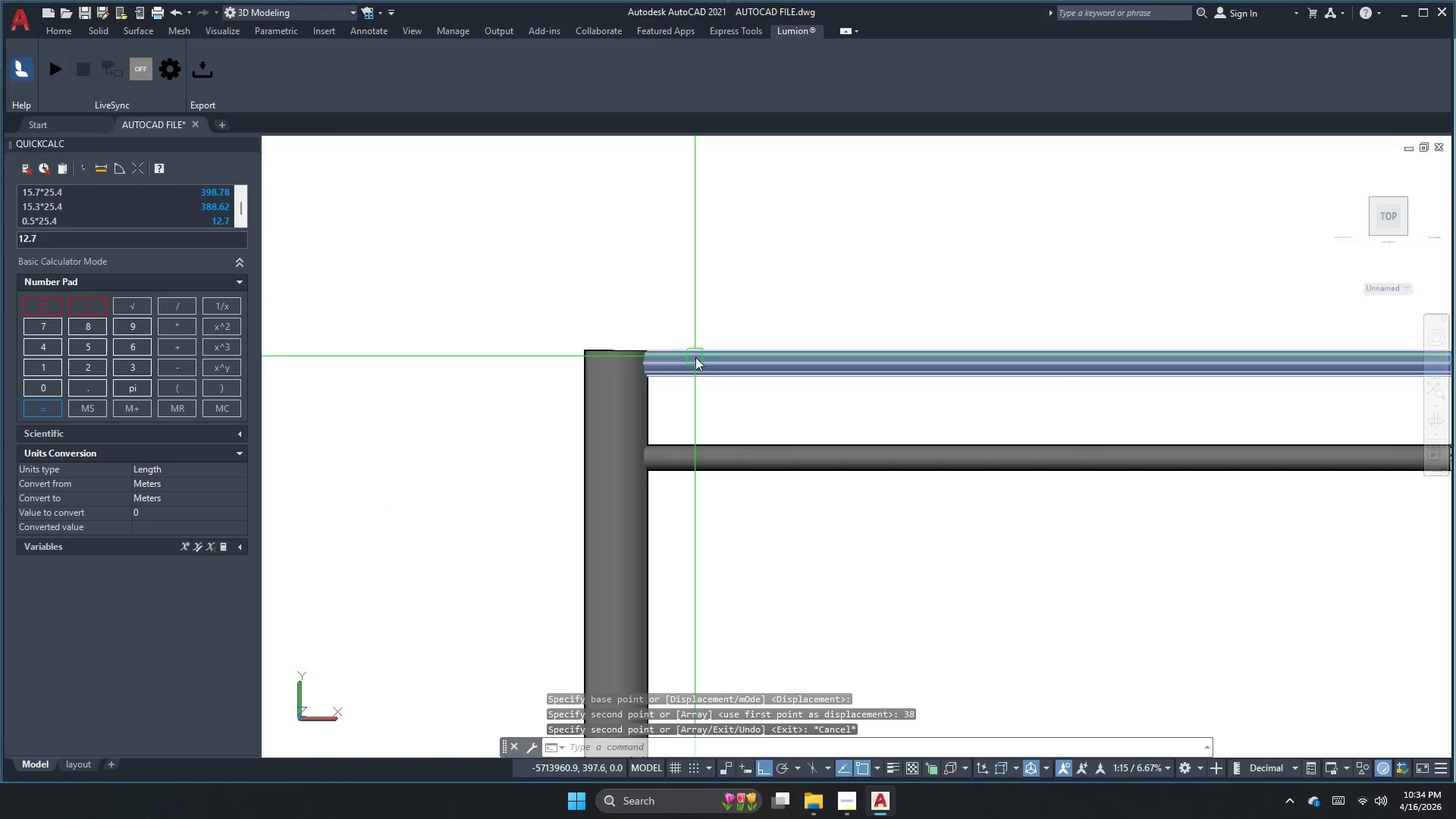 
key(Escape)
 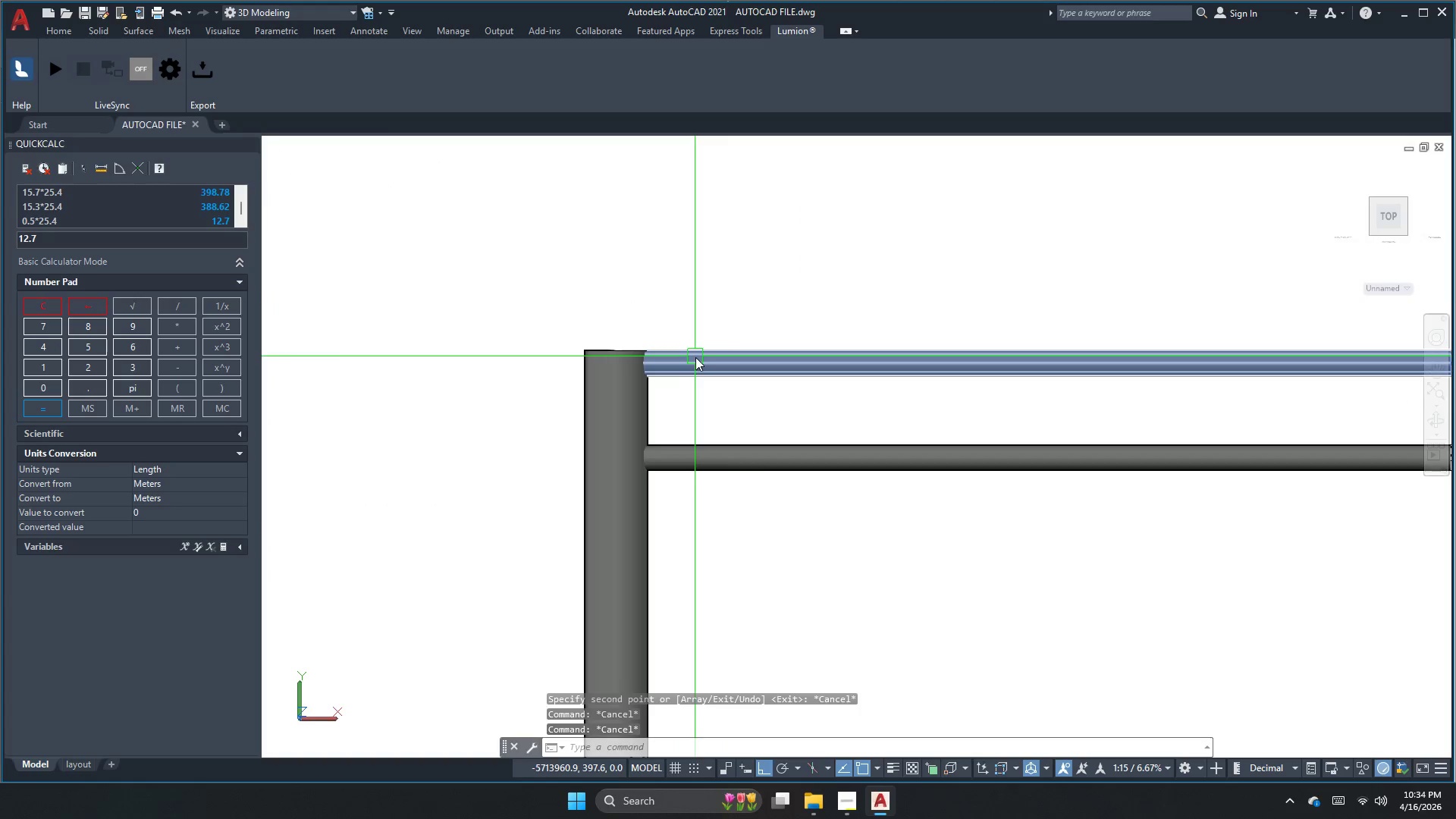 
key(D)
 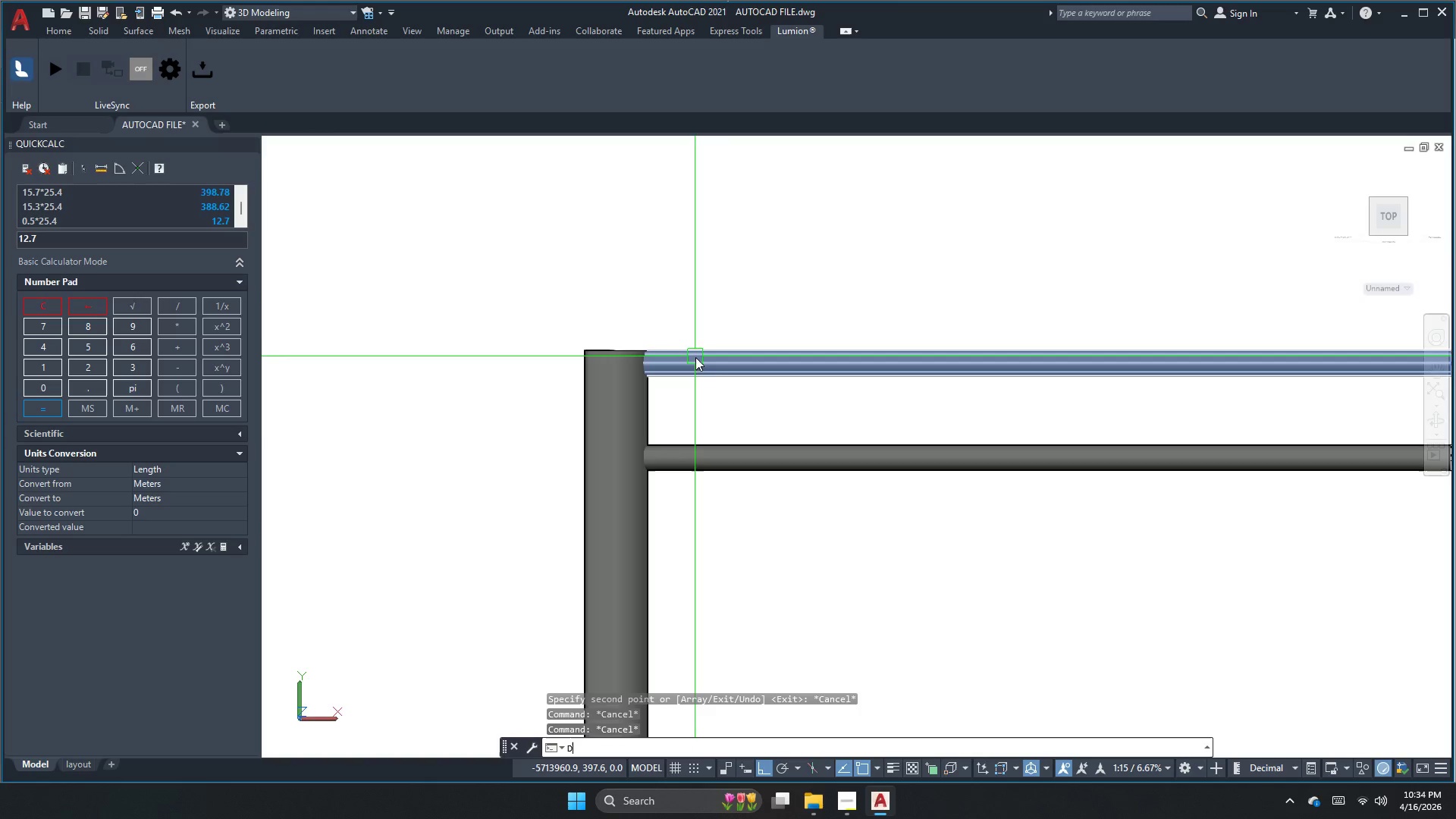 
type(li )
 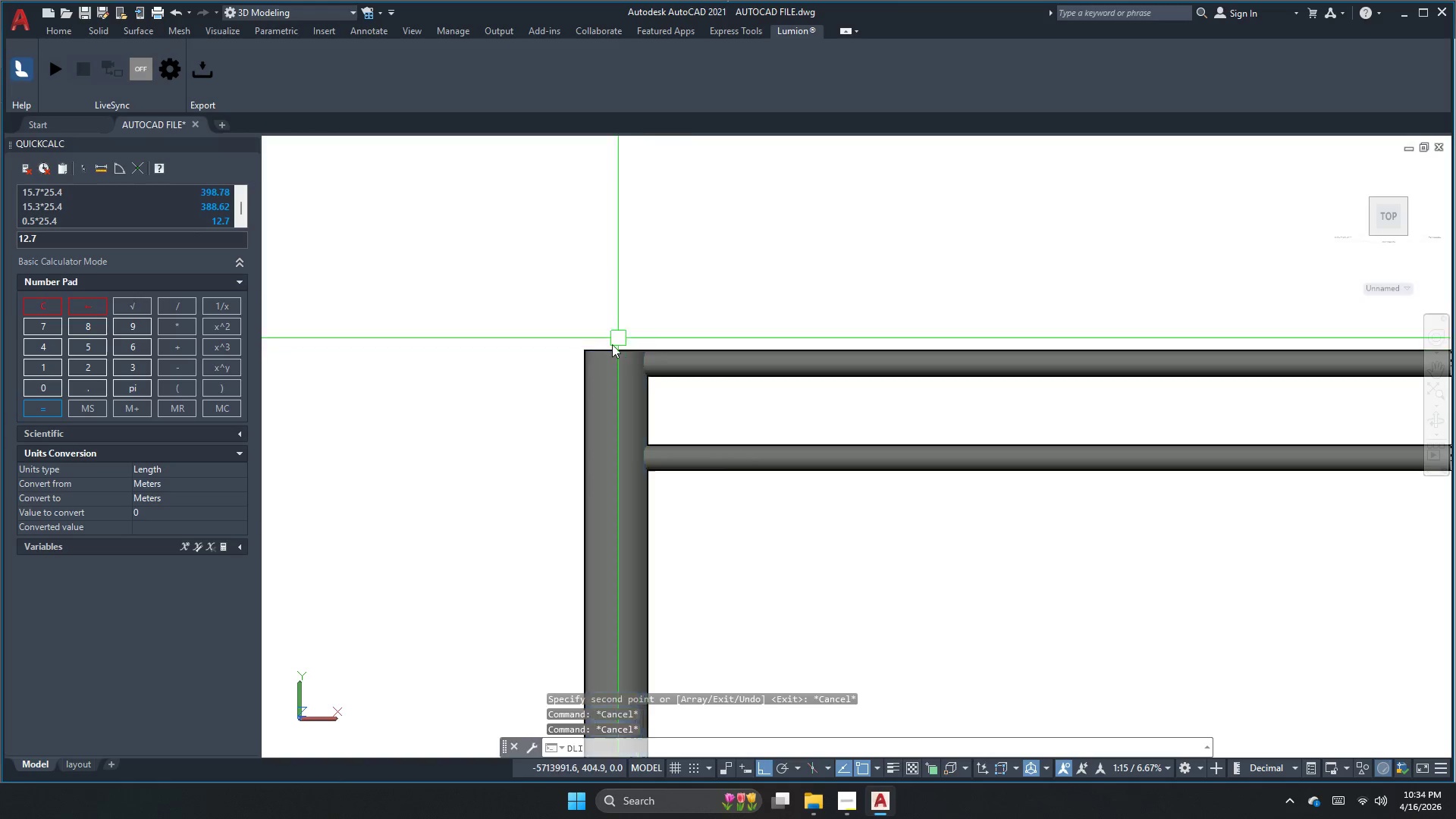 
scroll: coordinate [610, 345], scroll_direction: up, amount: 2.0
 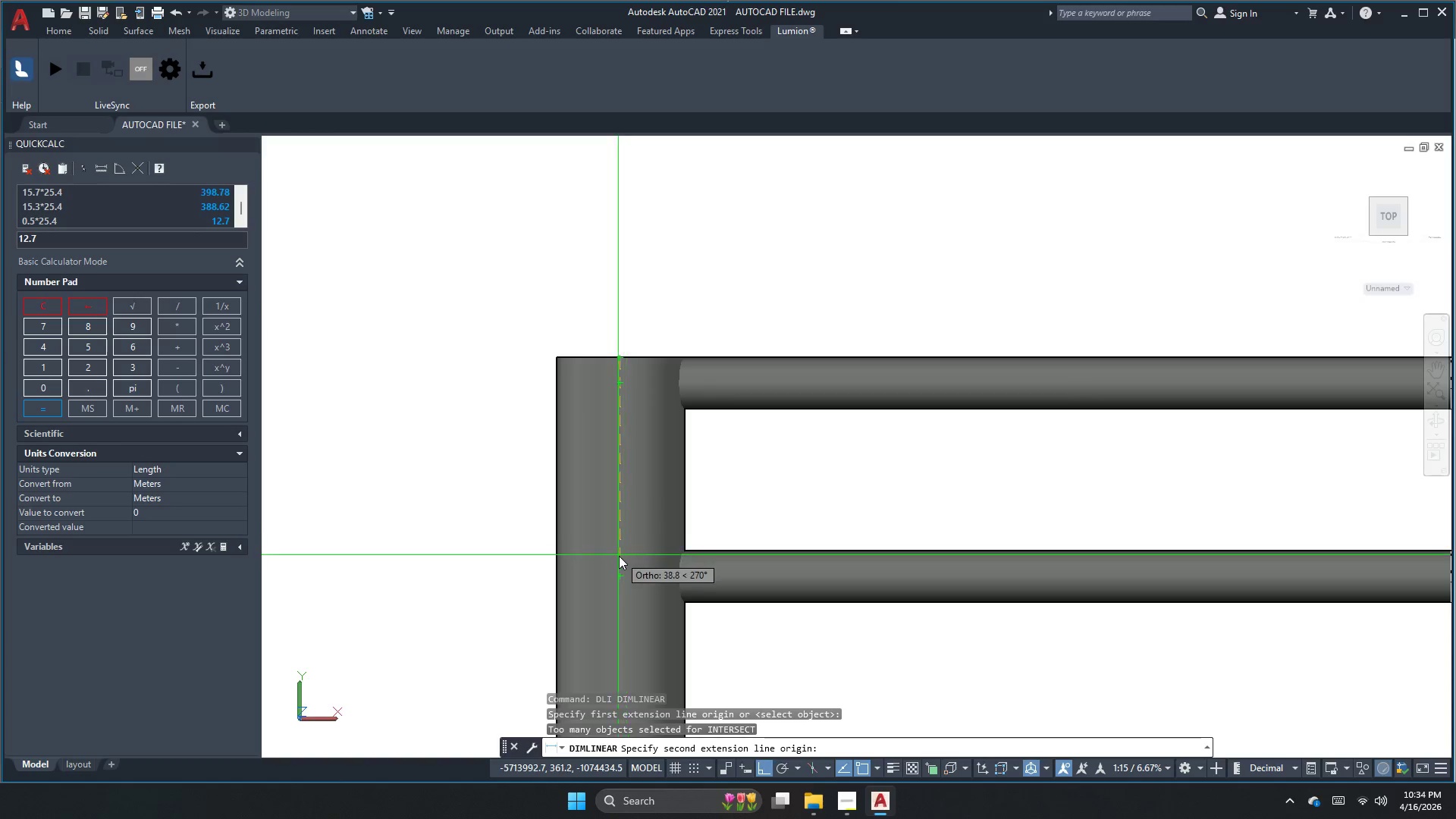 
key(Escape)
key(Escape)
key(Escape)
type(dli )
 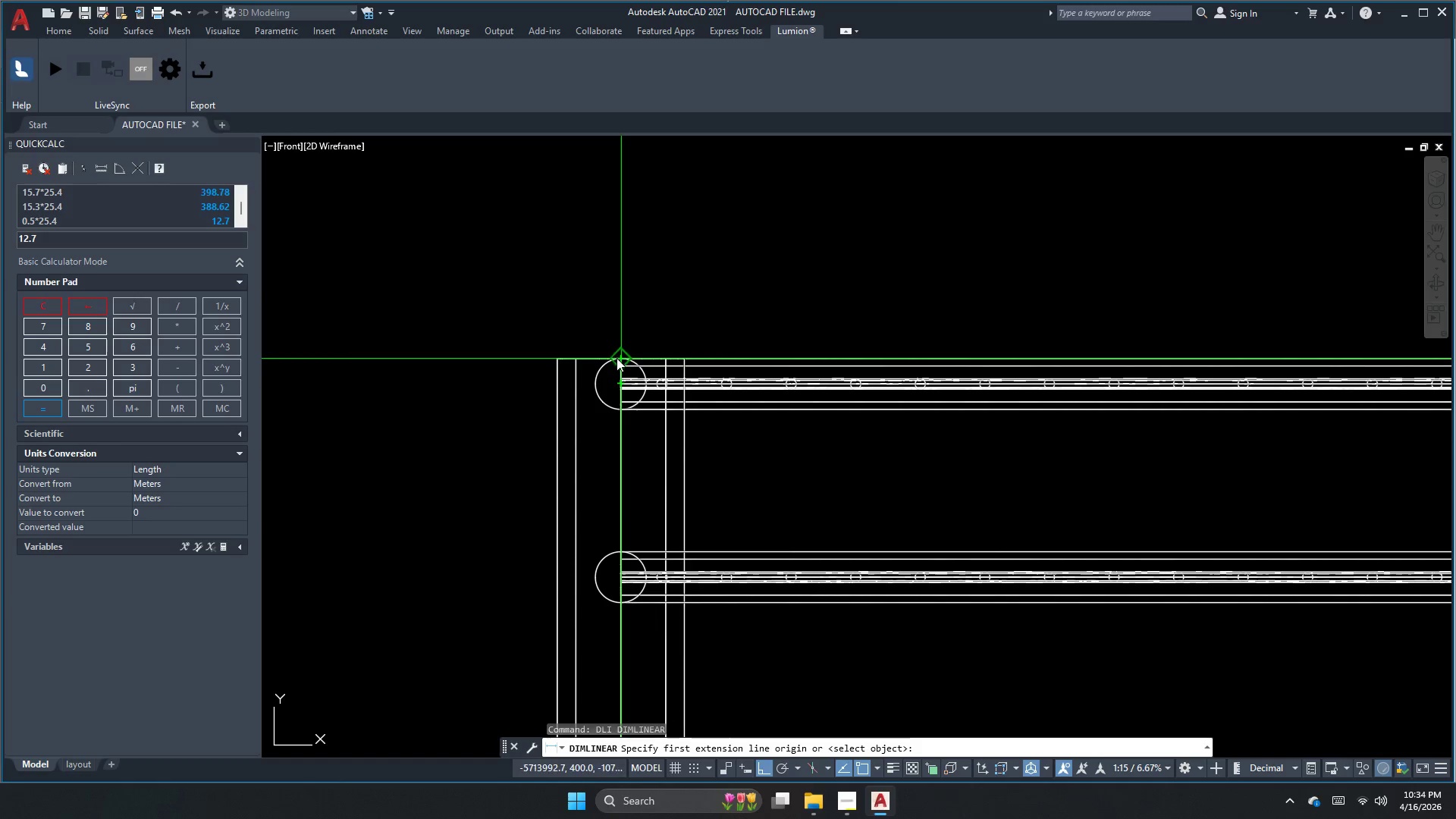 
left_click_drag(start_coordinate=[617, 359], to_coordinate=[619, 369])
 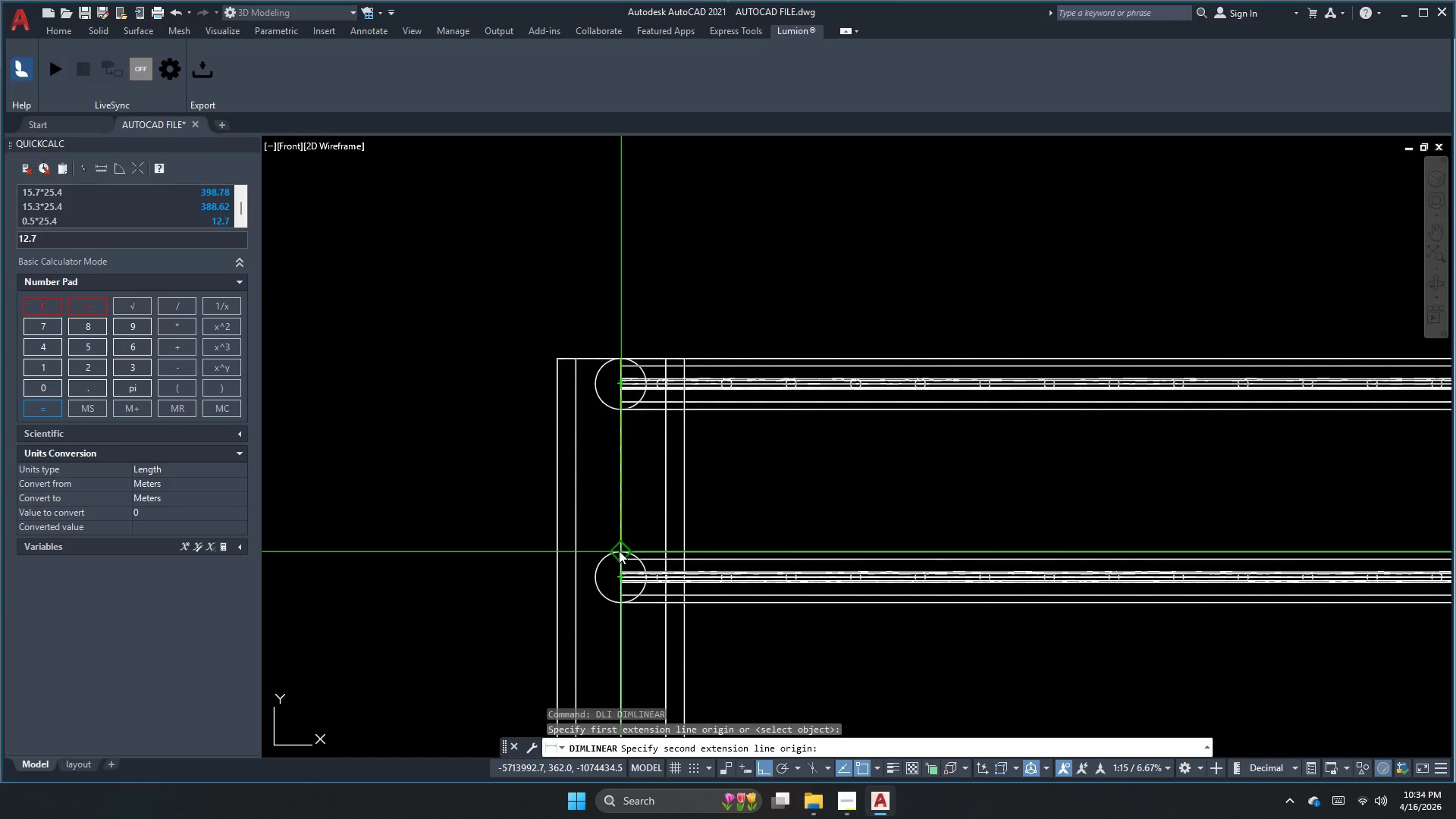 
left_click([619, 551])
 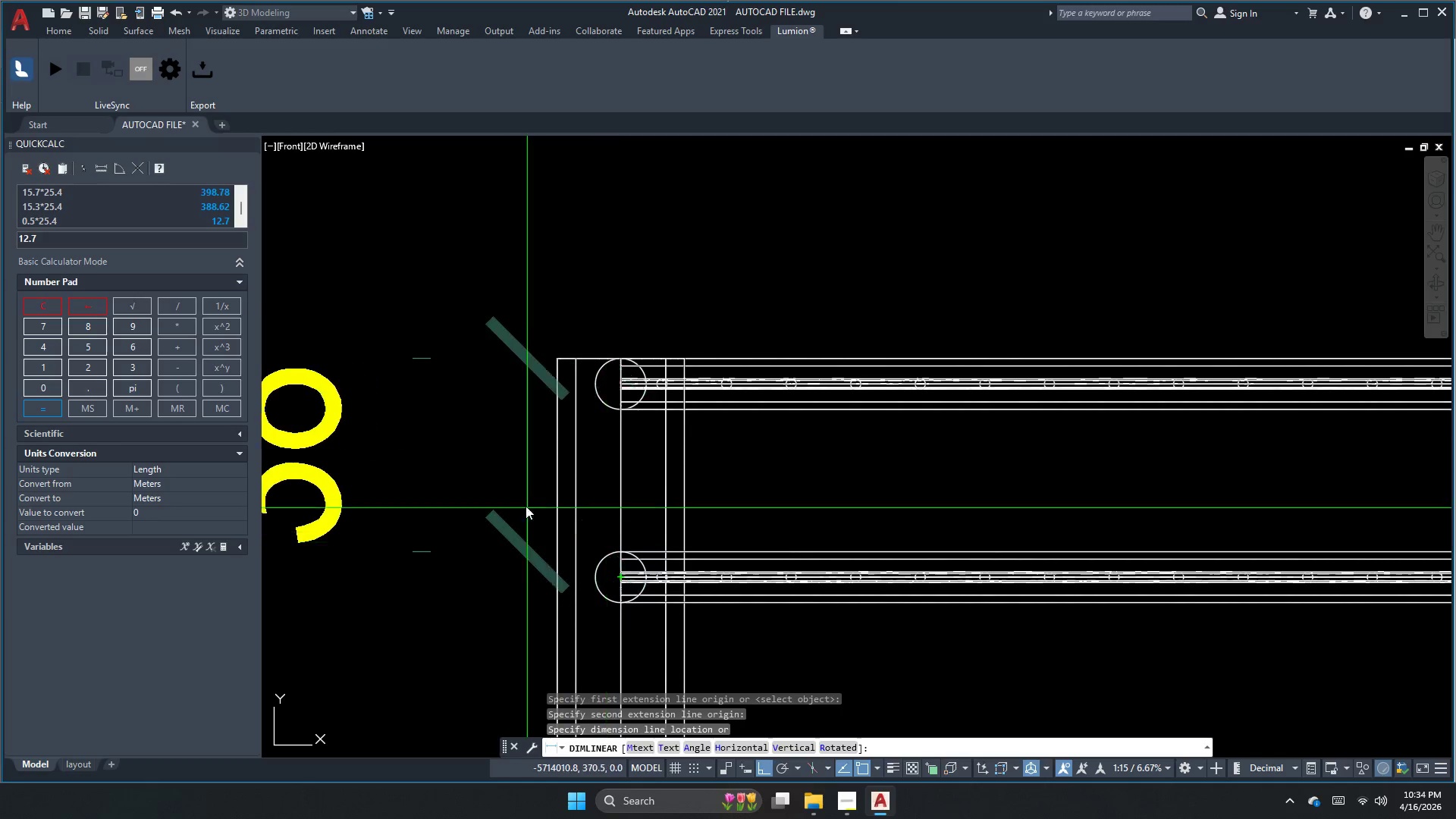 
scroll: coordinate [520, 499], scroll_direction: down, amount: 3.0
 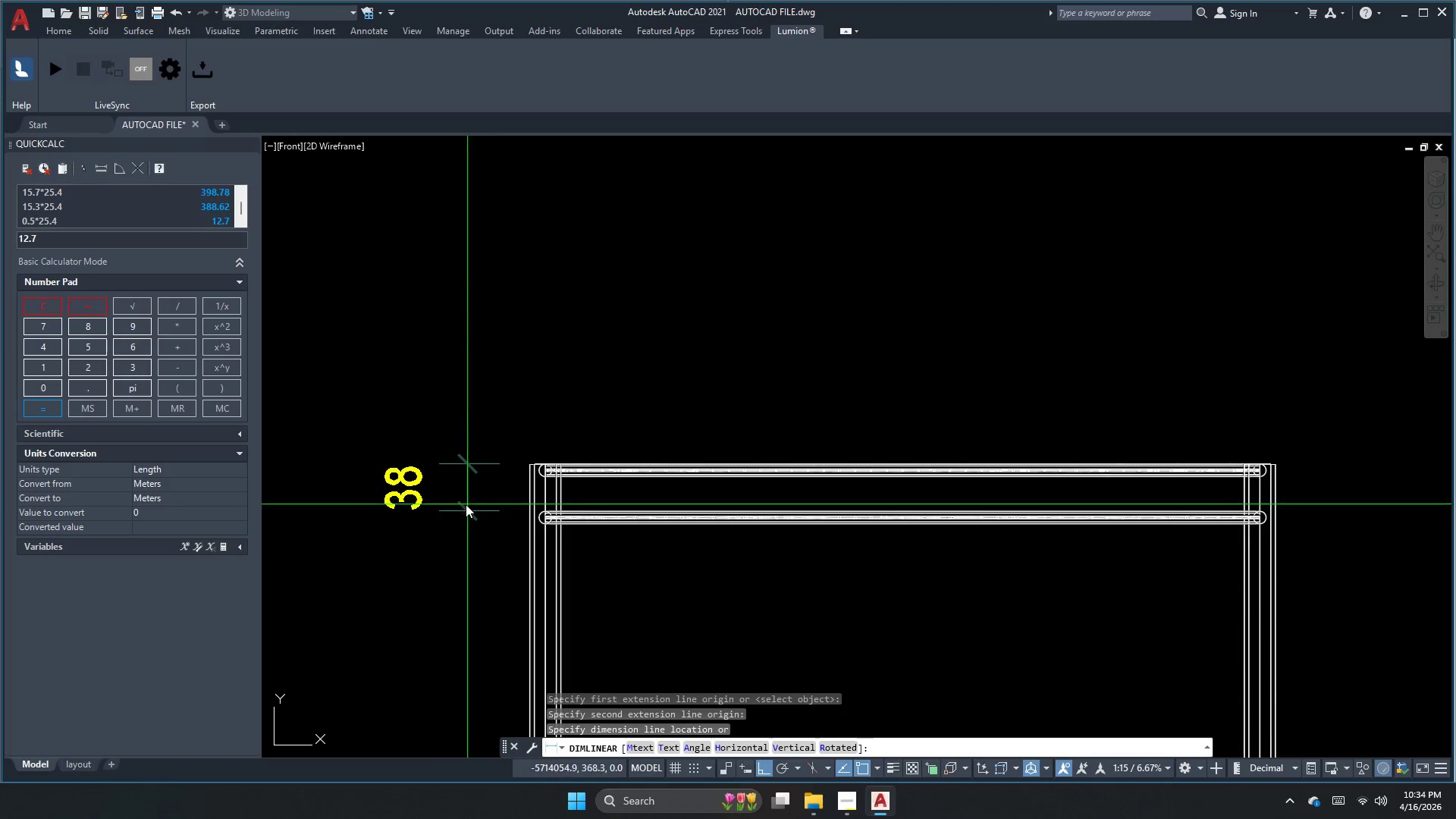 
left_click([447, 516])
 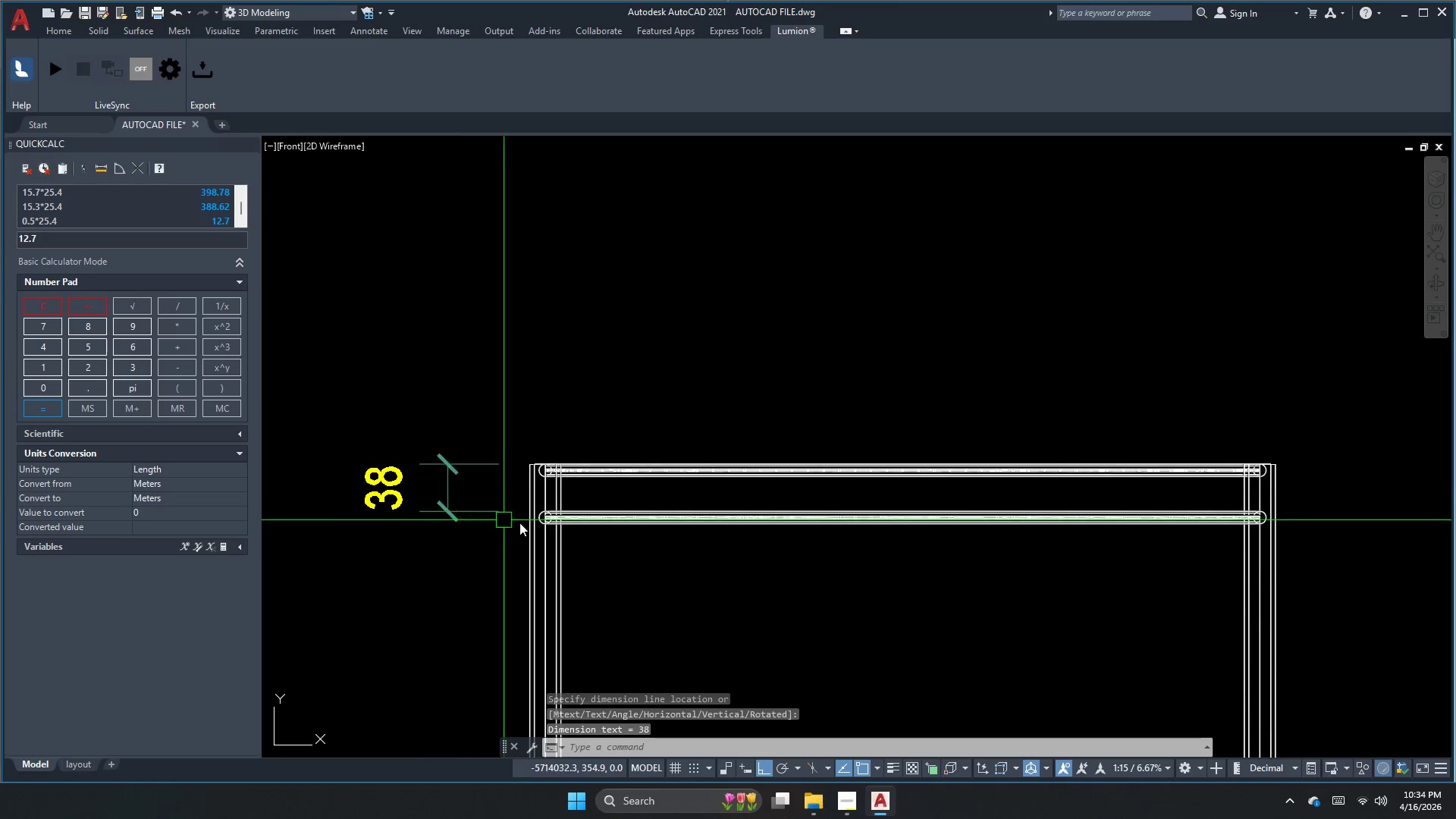 
key(Escape)
 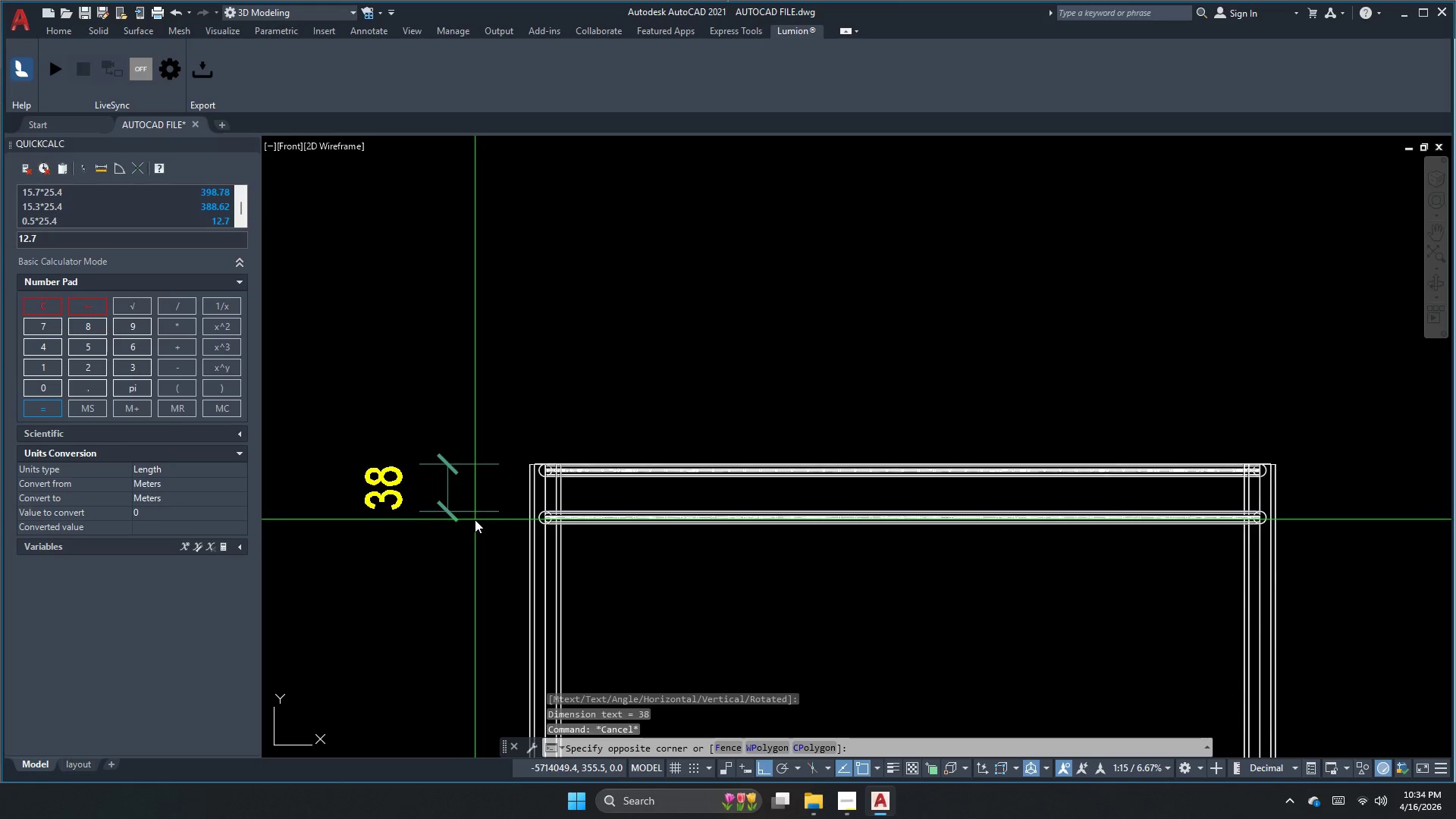 
double_click([447, 491])
 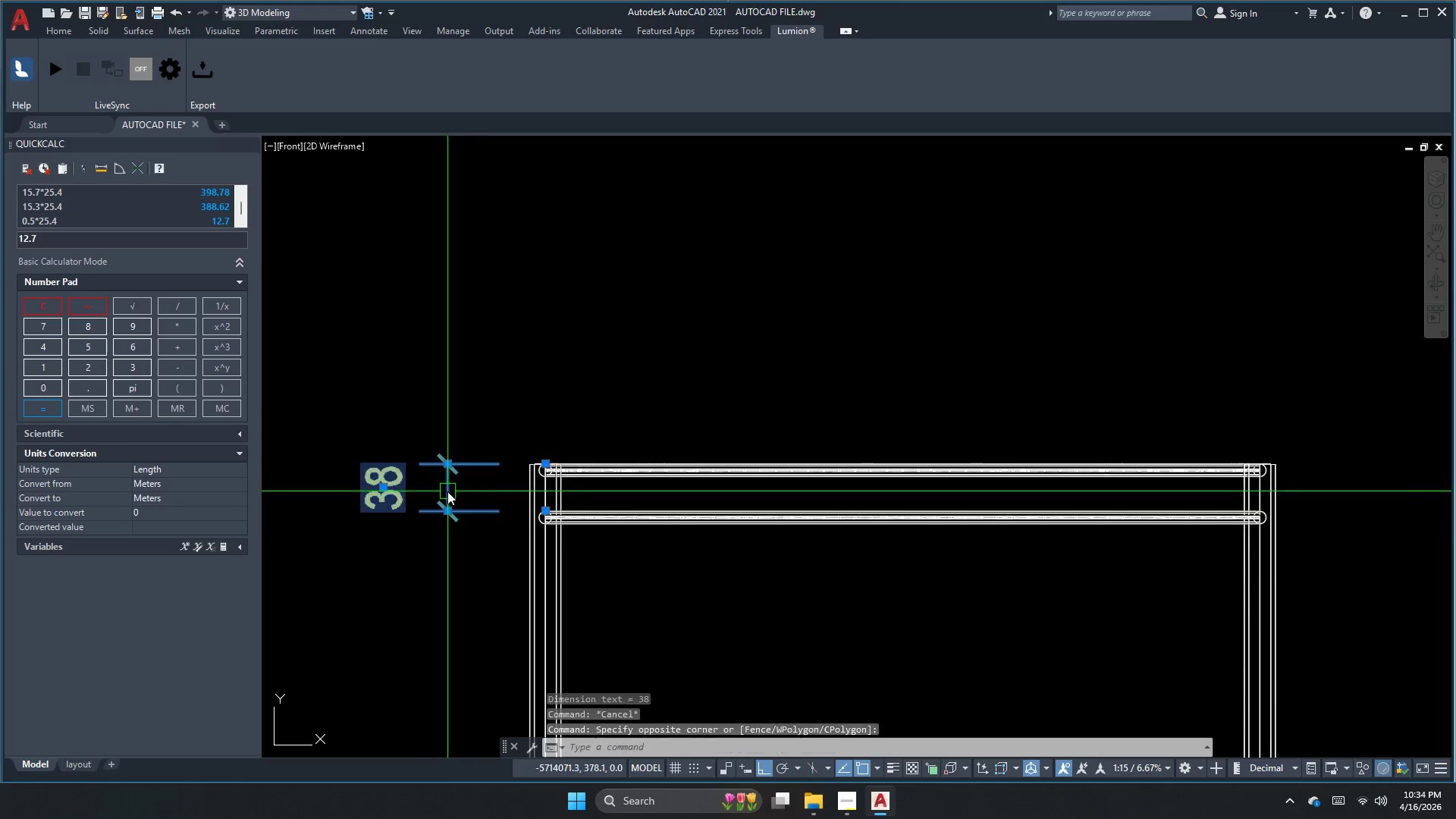 
key(E)
 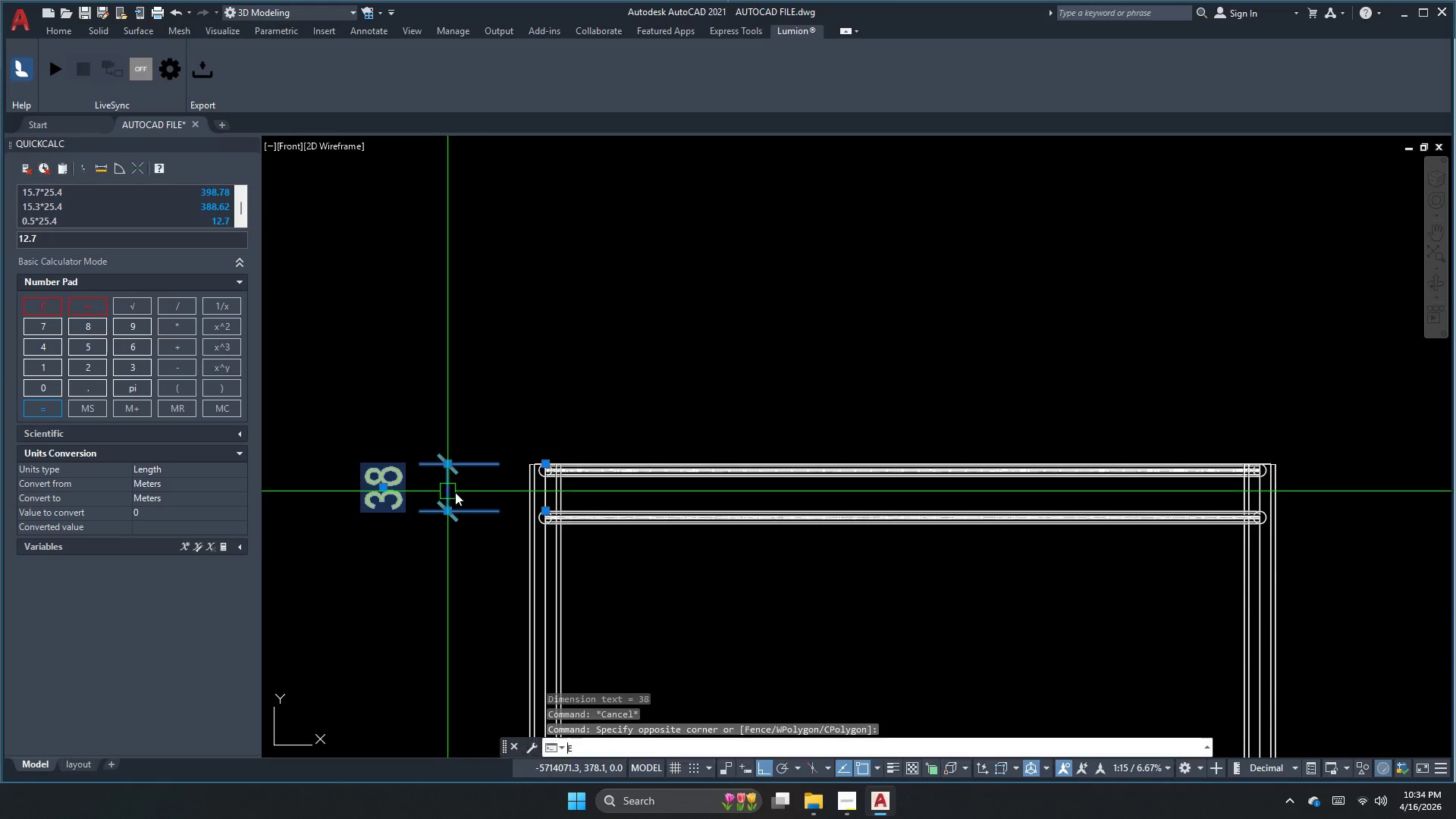 
key(Space)
 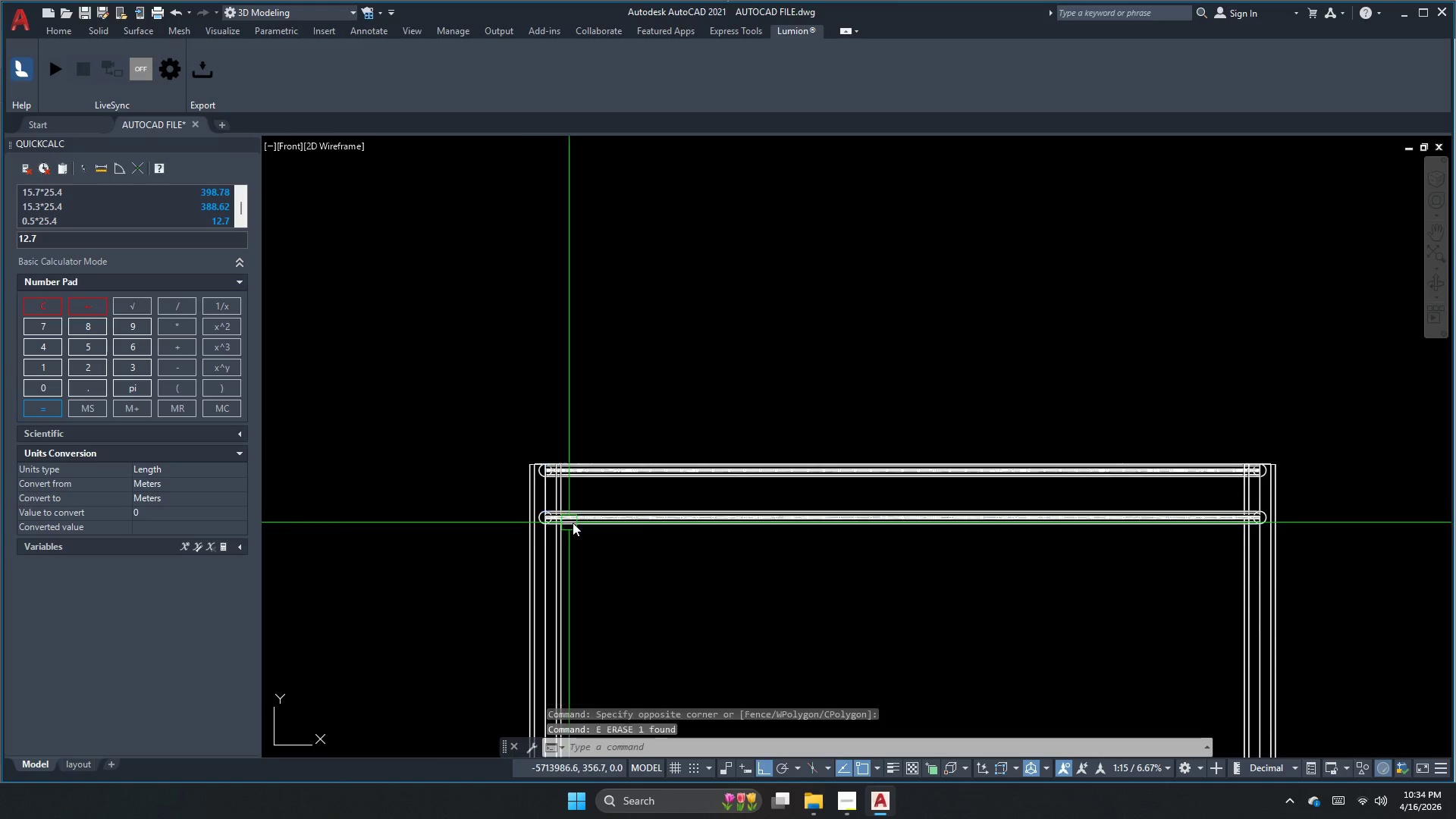 
key(Escape)
 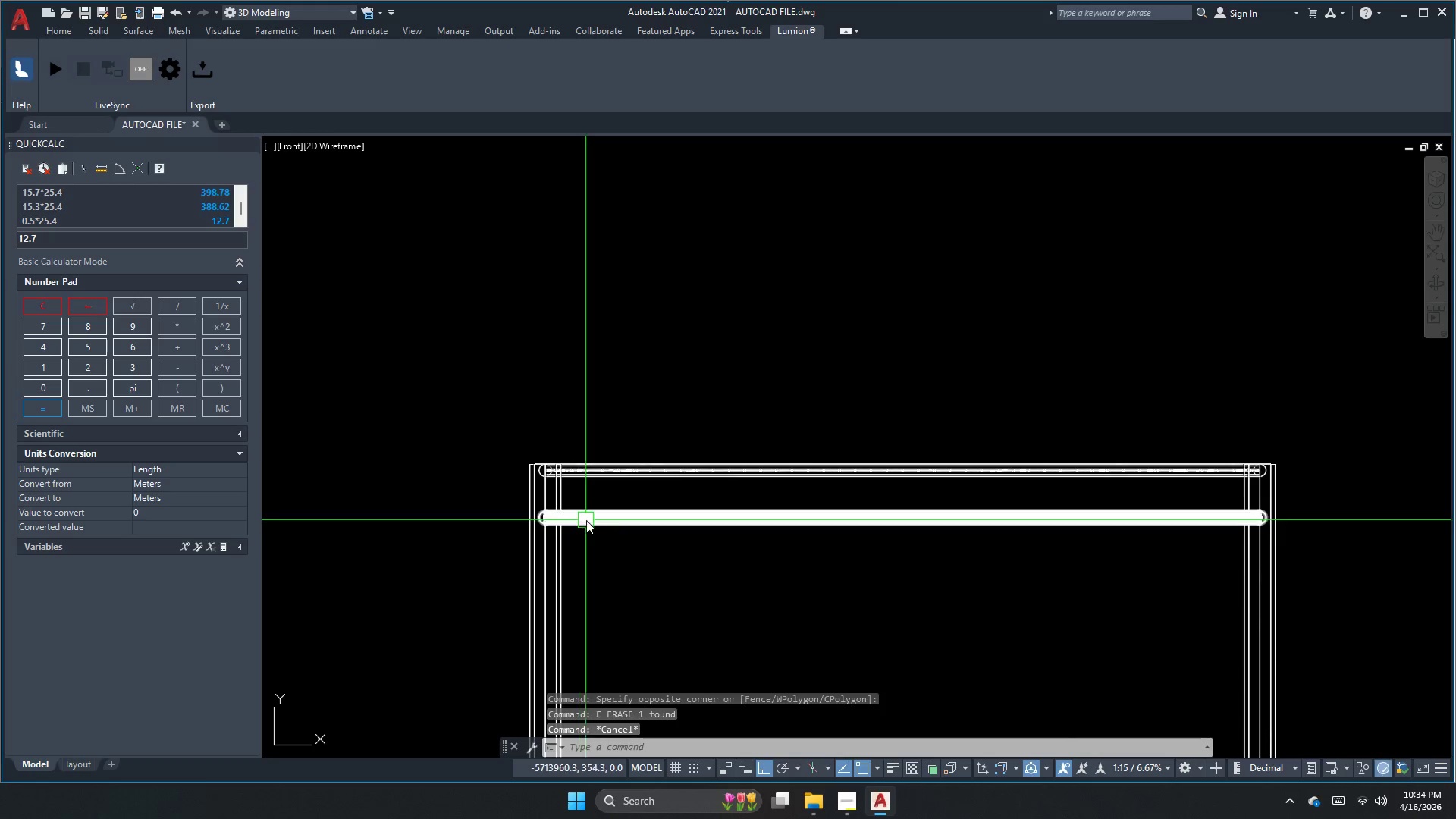 
left_click([588, 517])
 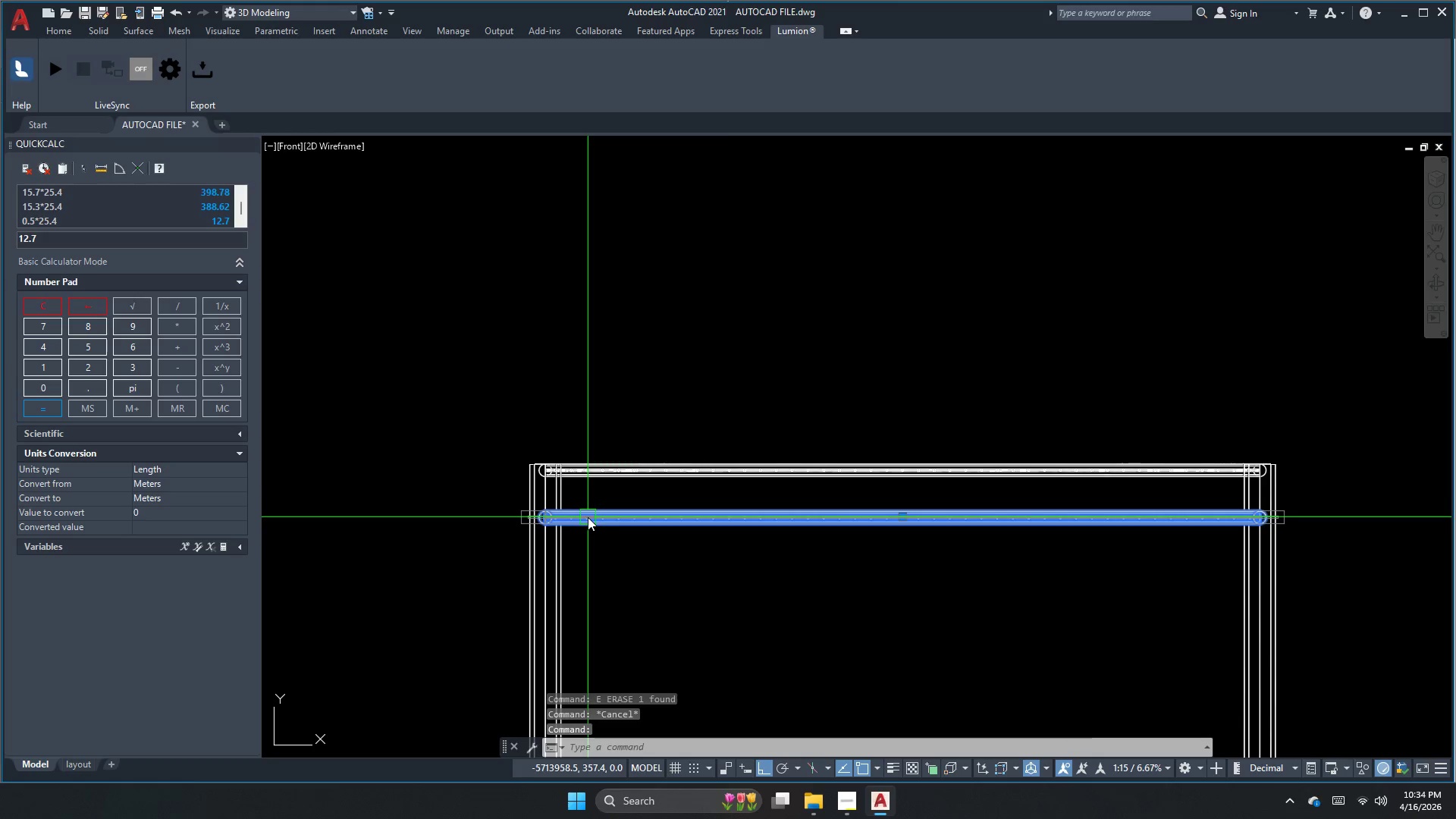 
type(co 38)
key(NumpadEnter)
 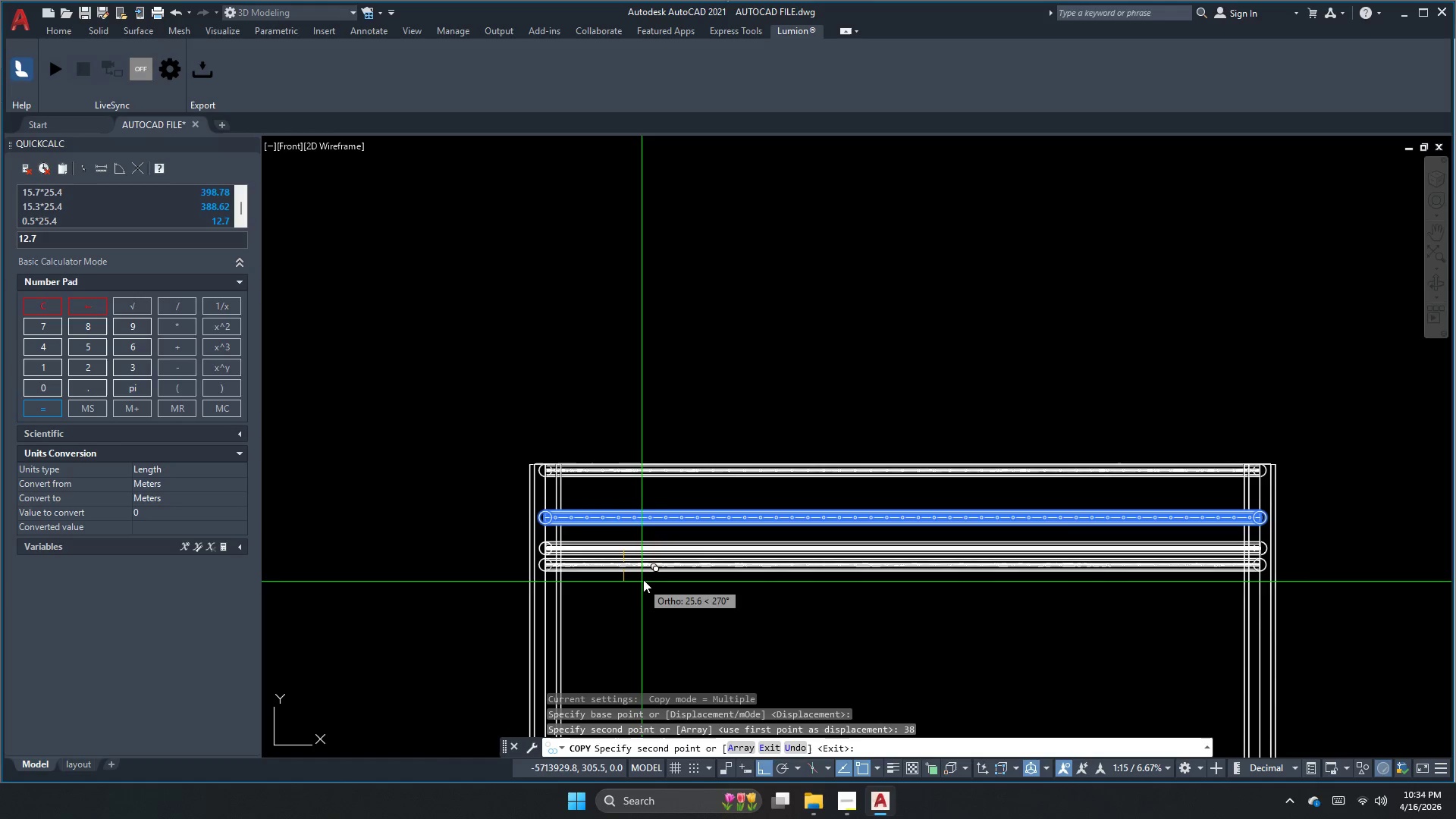 
left_click_drag(start_coordinate=[623, 551], to_coordinate=[626, 557])
 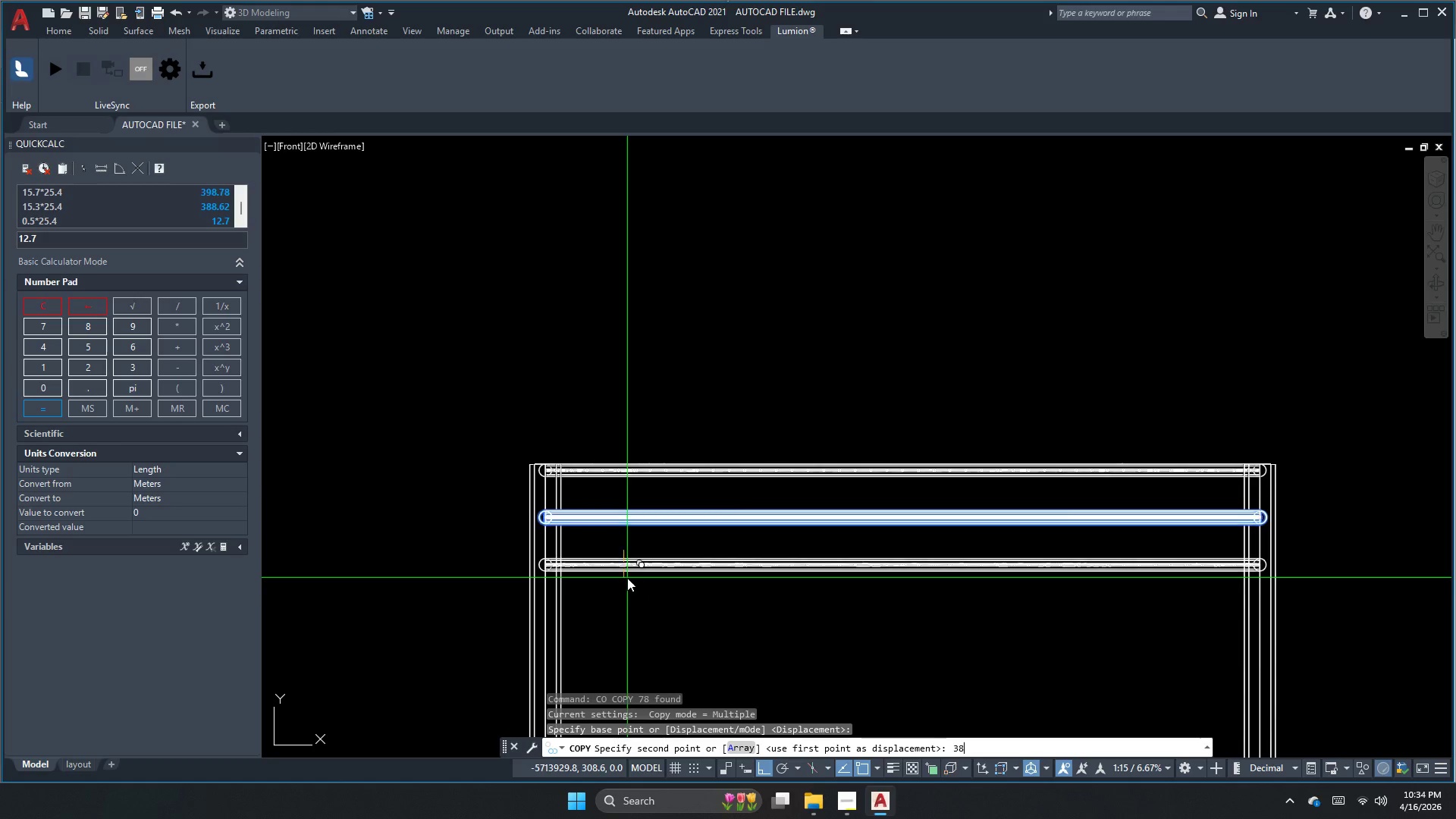 
key(Escape)
 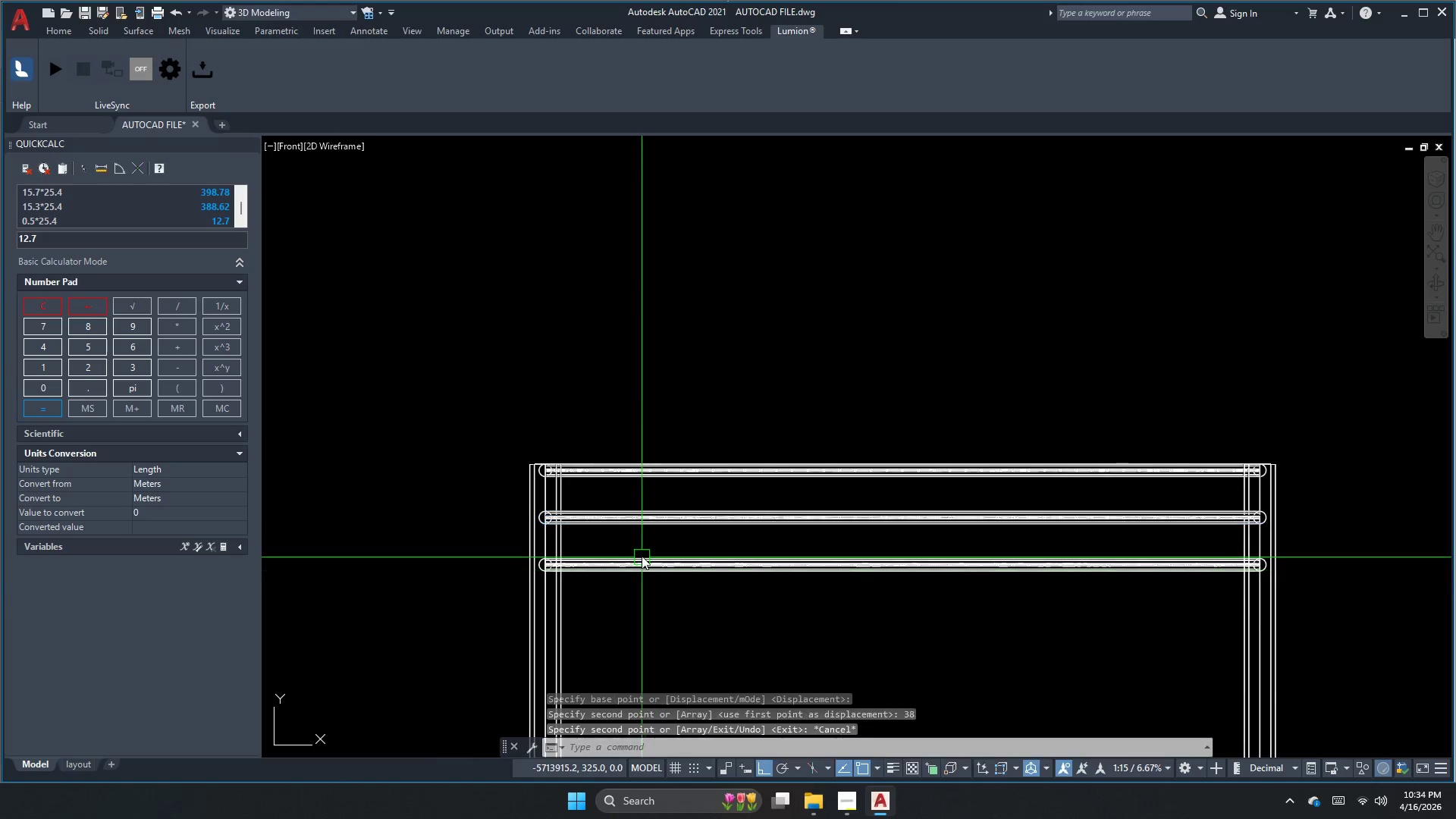 
left_click([642, 556])
 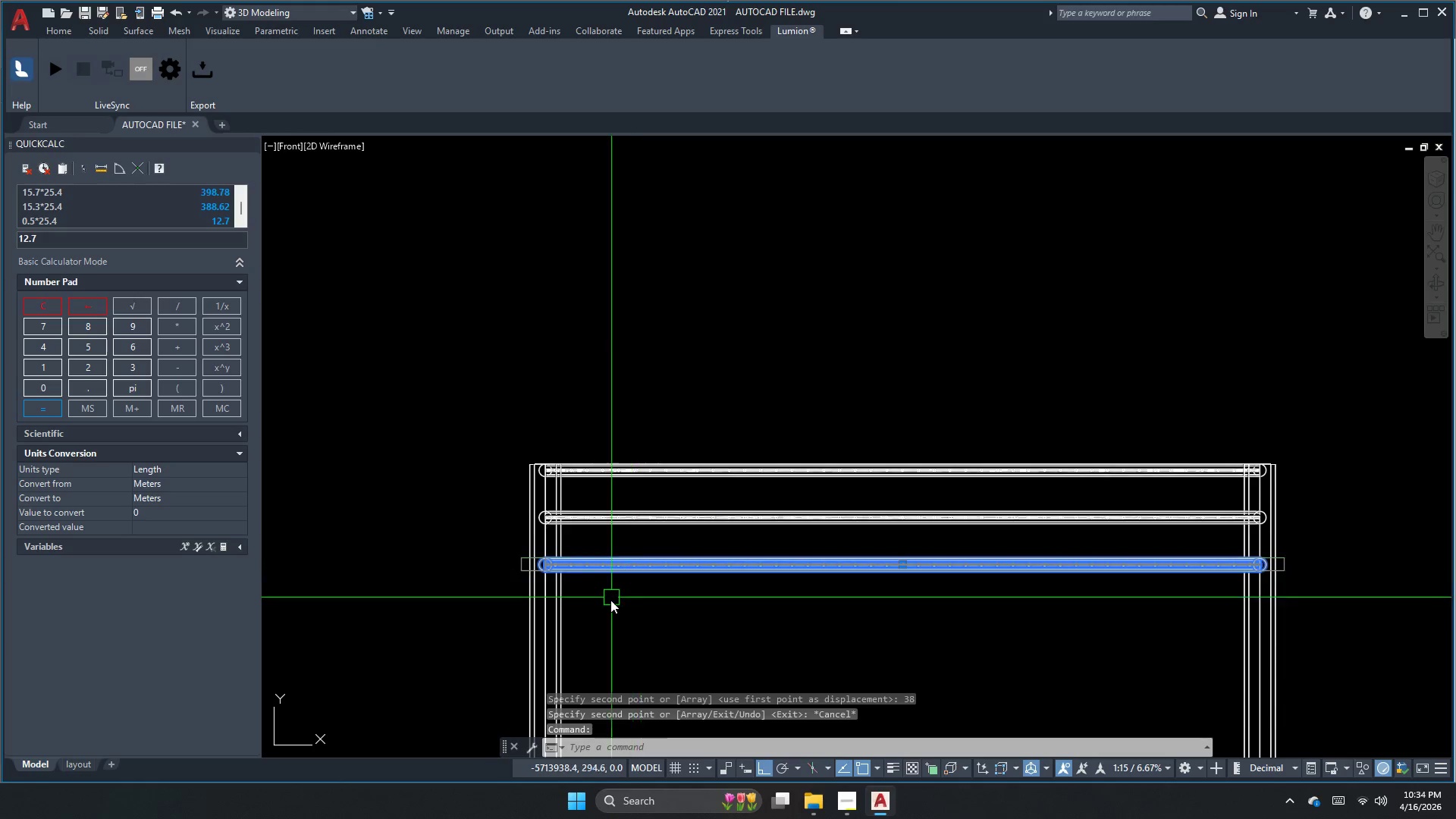 
type(co 38)
key(NumpadEnter)
 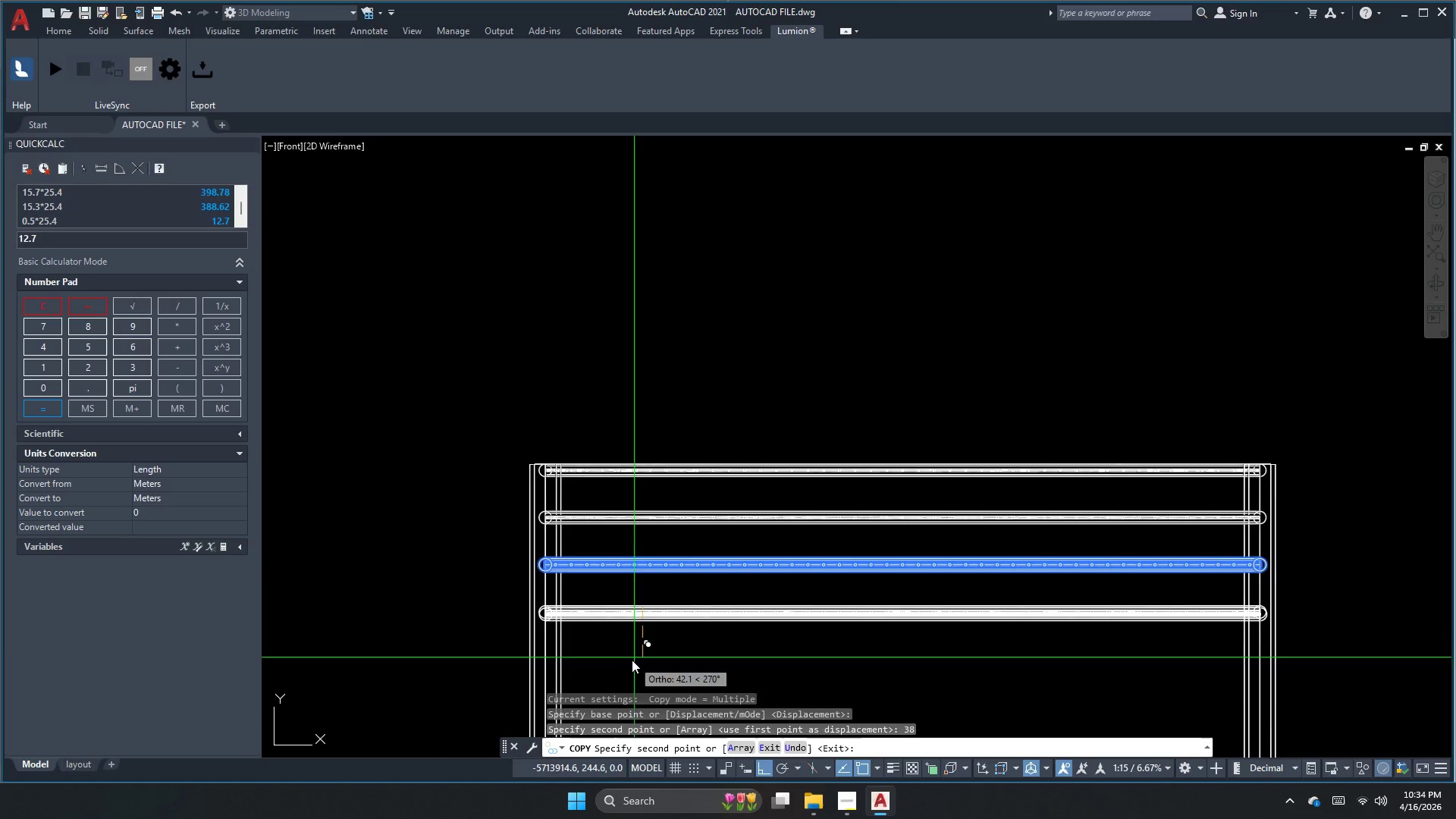 
left_click_drag(start_coordinate=[642, 607], to_coordinate=[642, 620])
 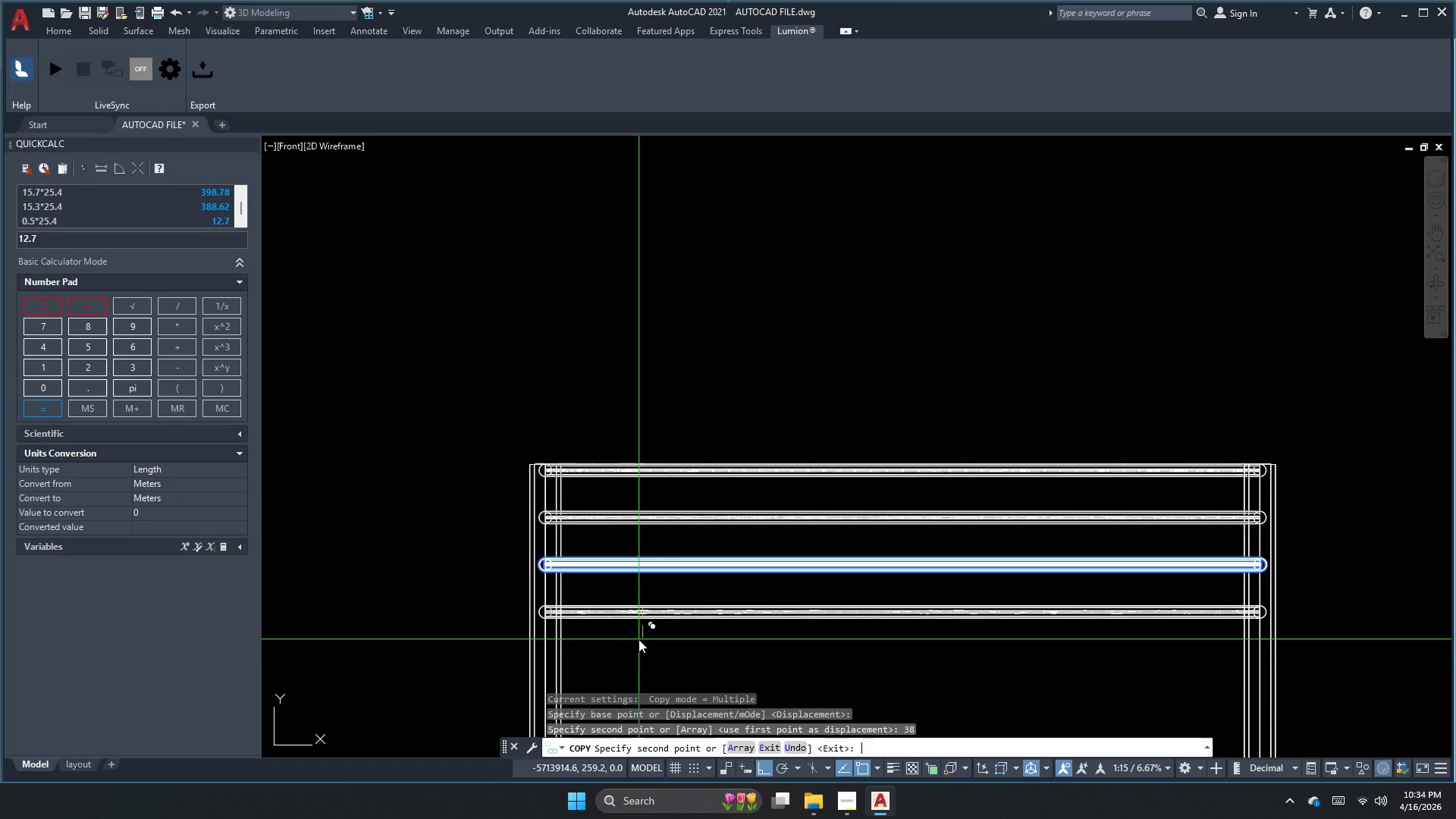 
key(Escape)
 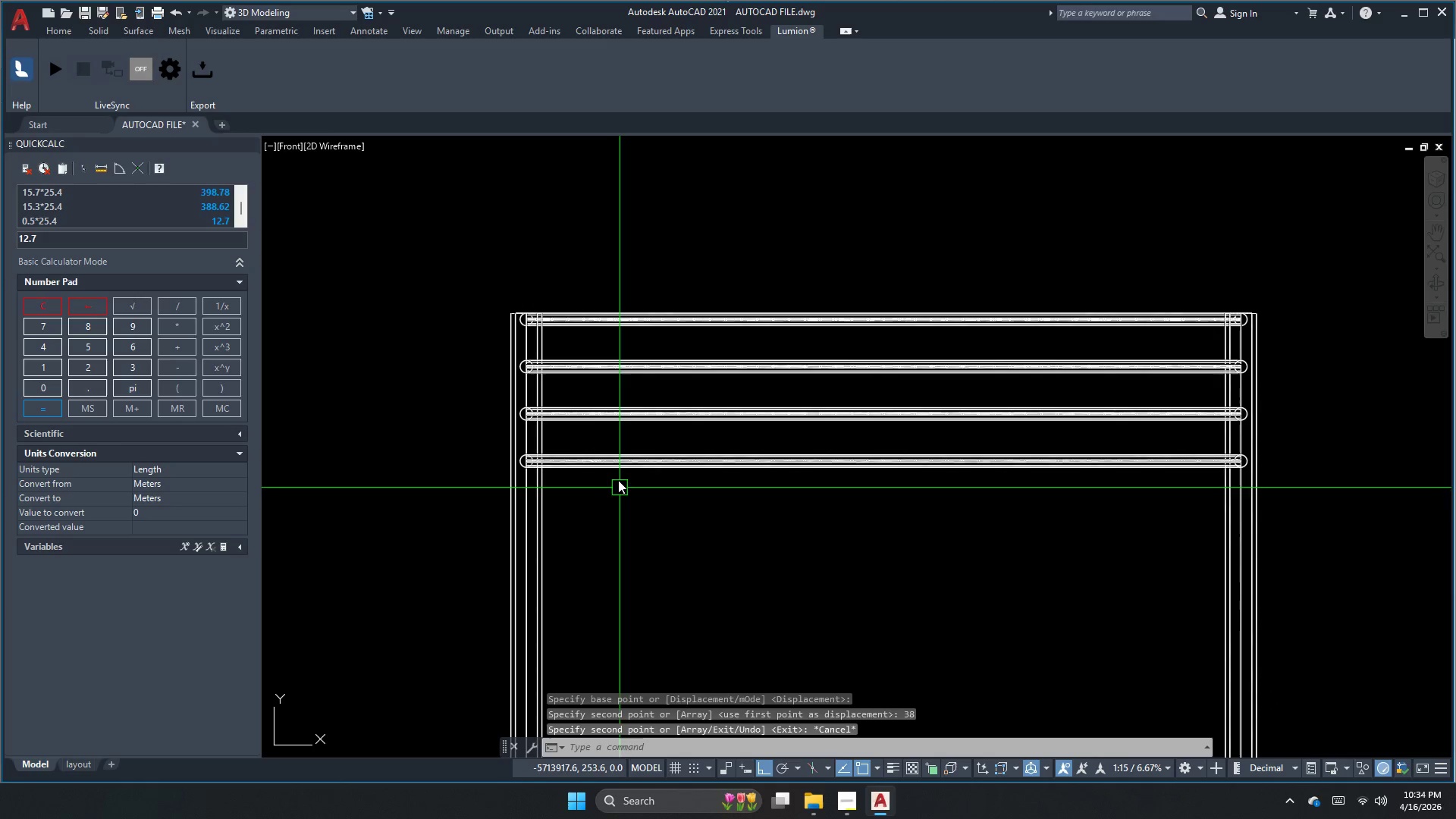 
left_click([613, 463])
 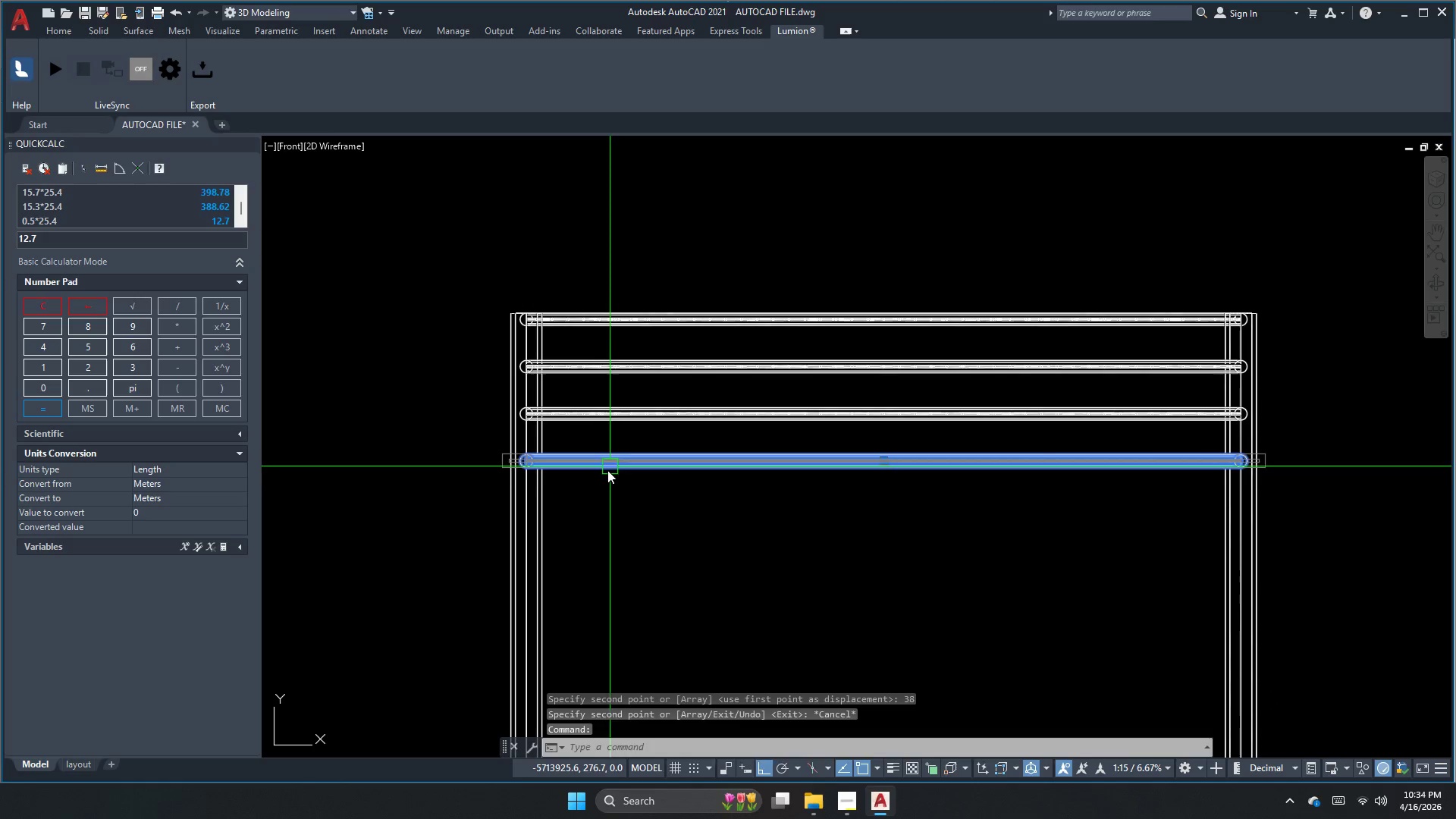 
type(co 38)
key(NumpadEnter)
key(Escape)
 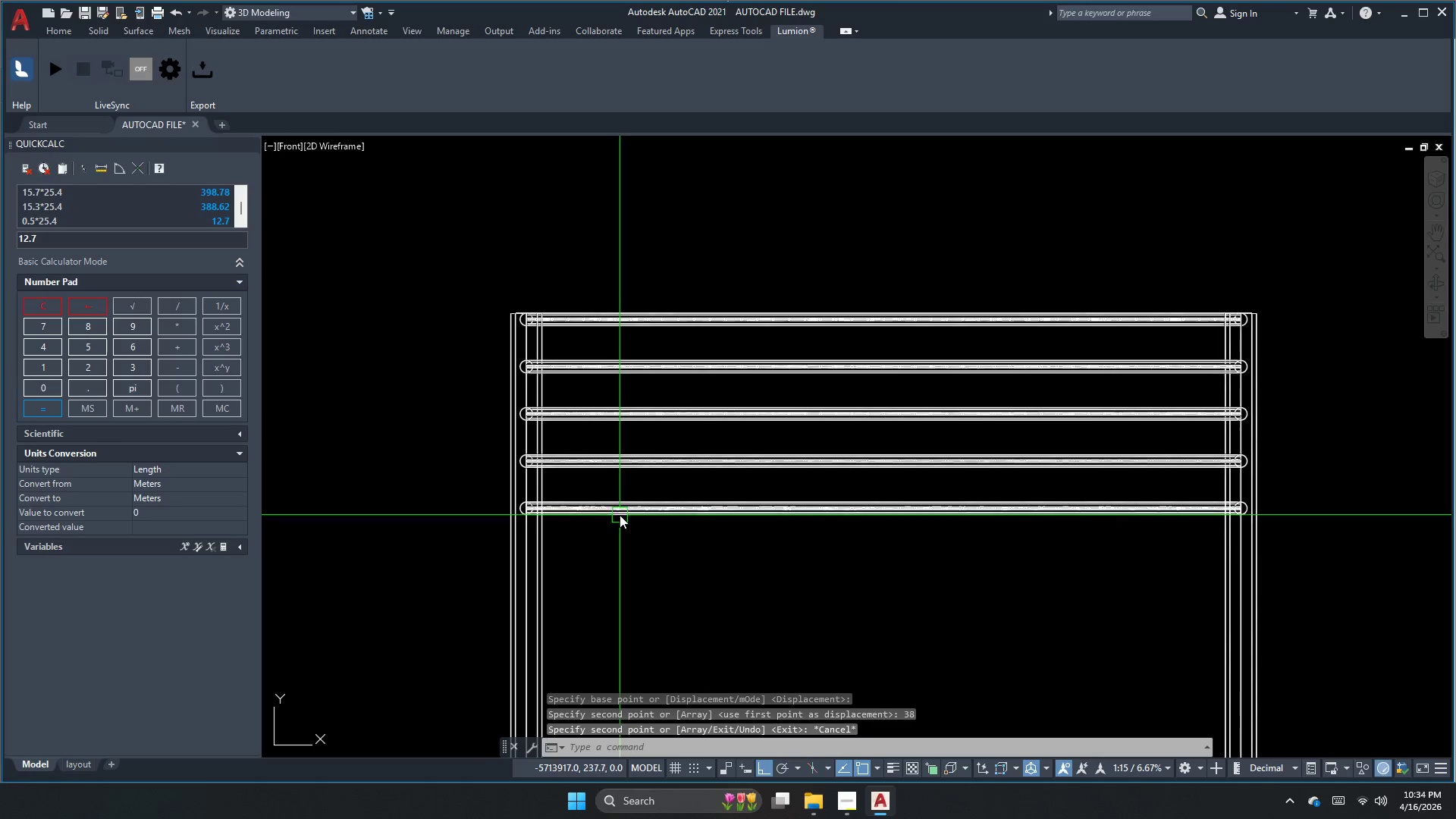 
left_click([621, 511])
 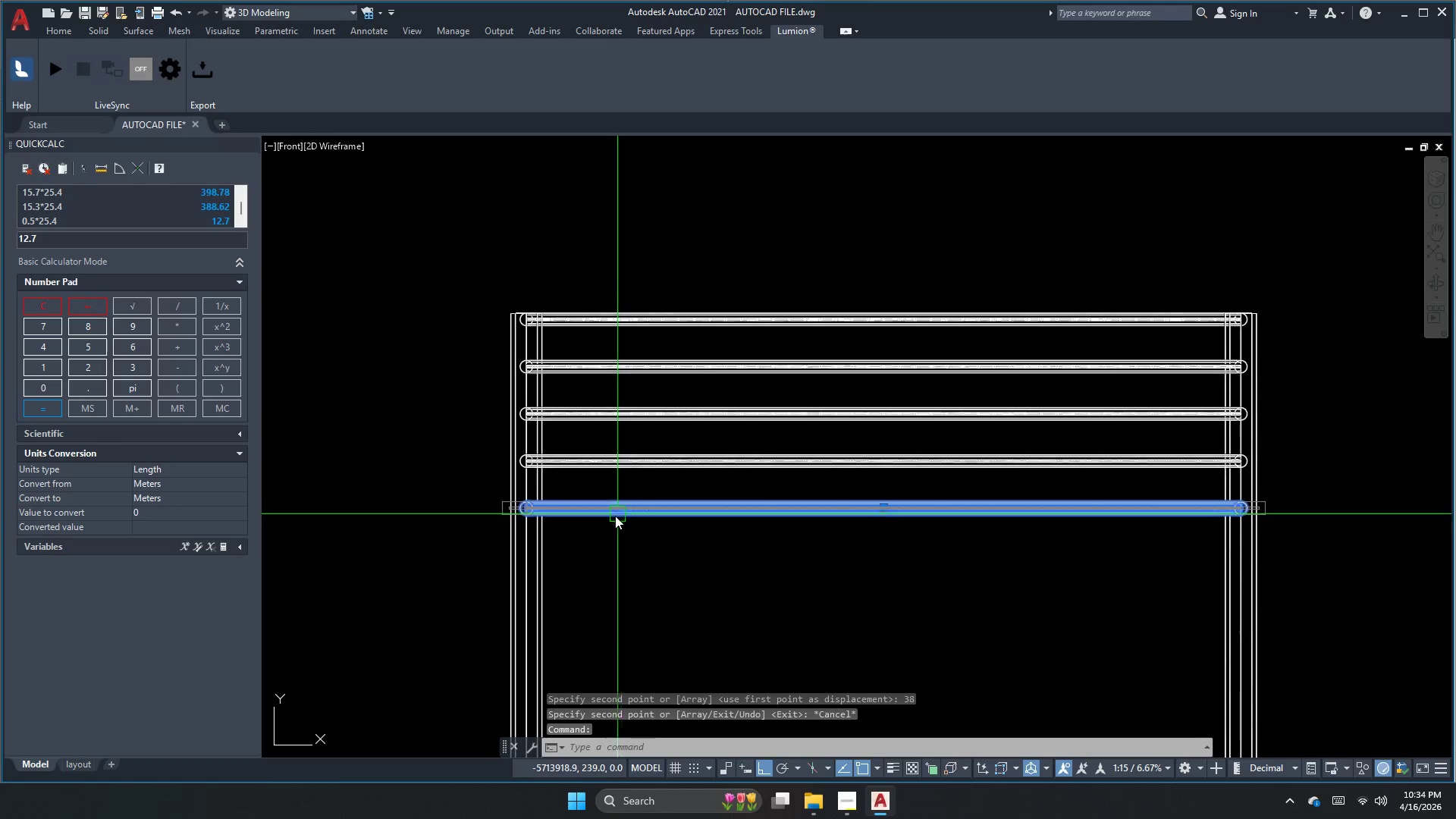 
type(co )
 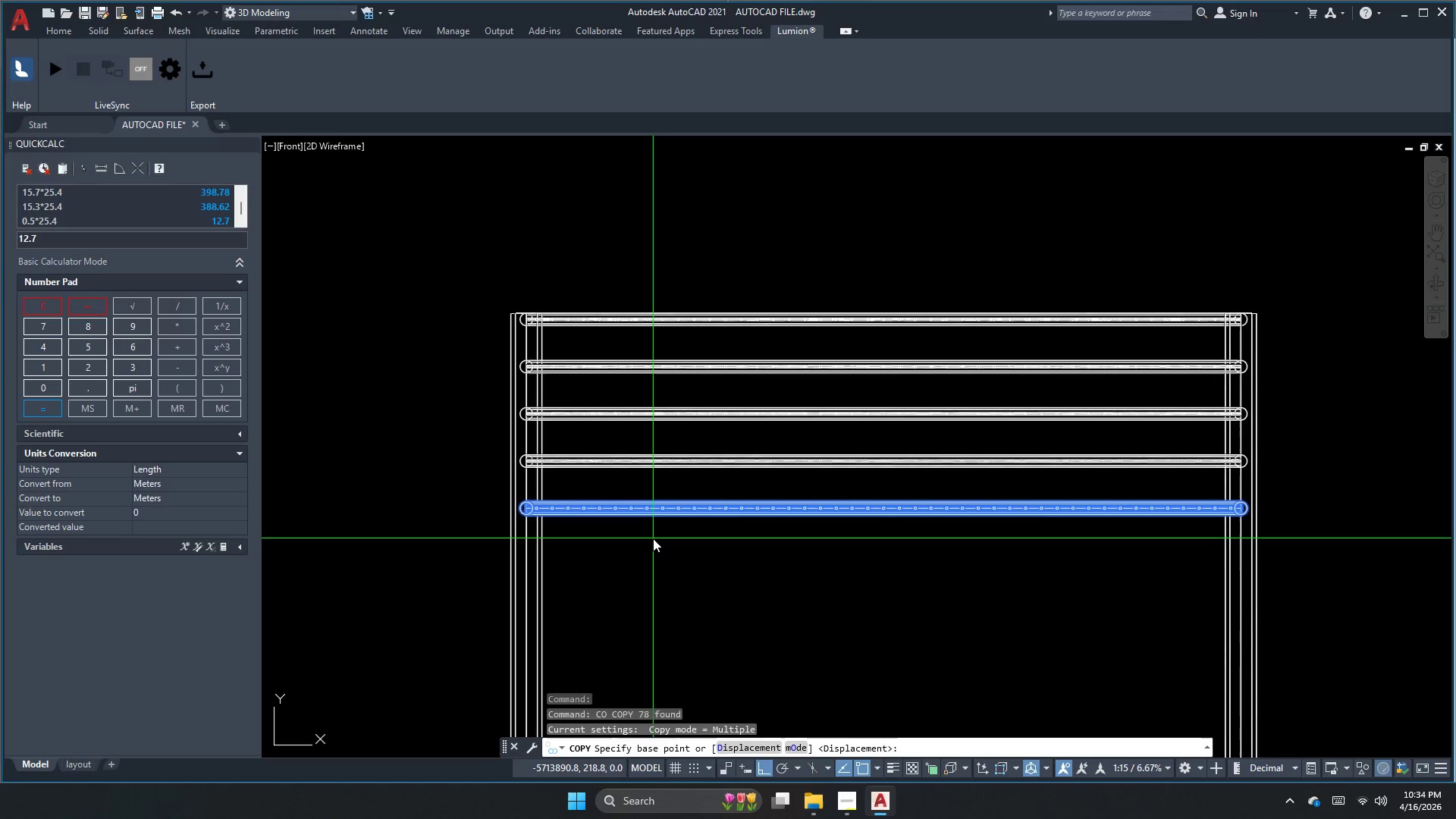 
left_click_drag(start_coordinate=[653, 536], to_coordinate=[657, 550])
 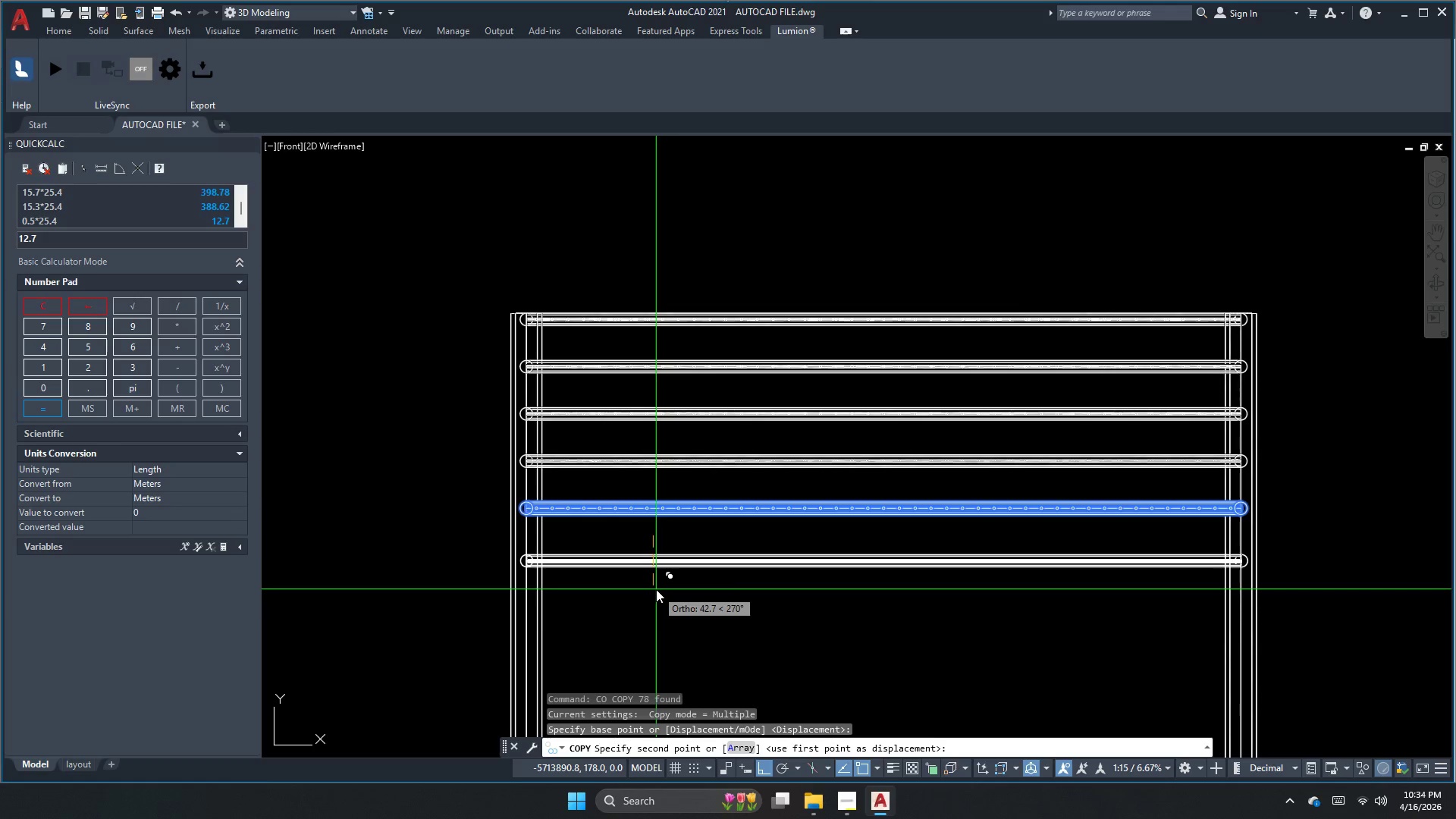 
key(Numpad3)
 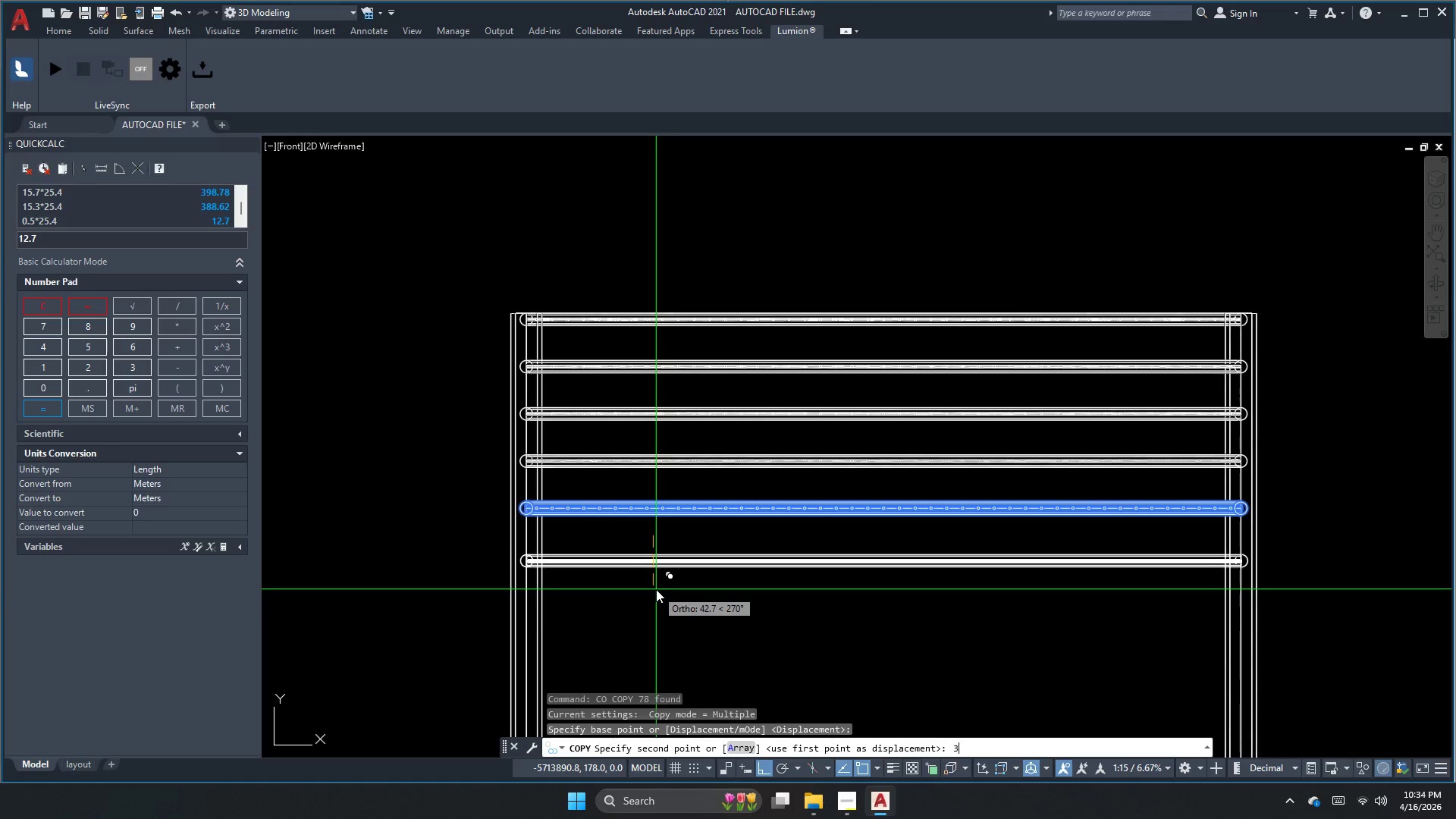 
key(Numpad8)
 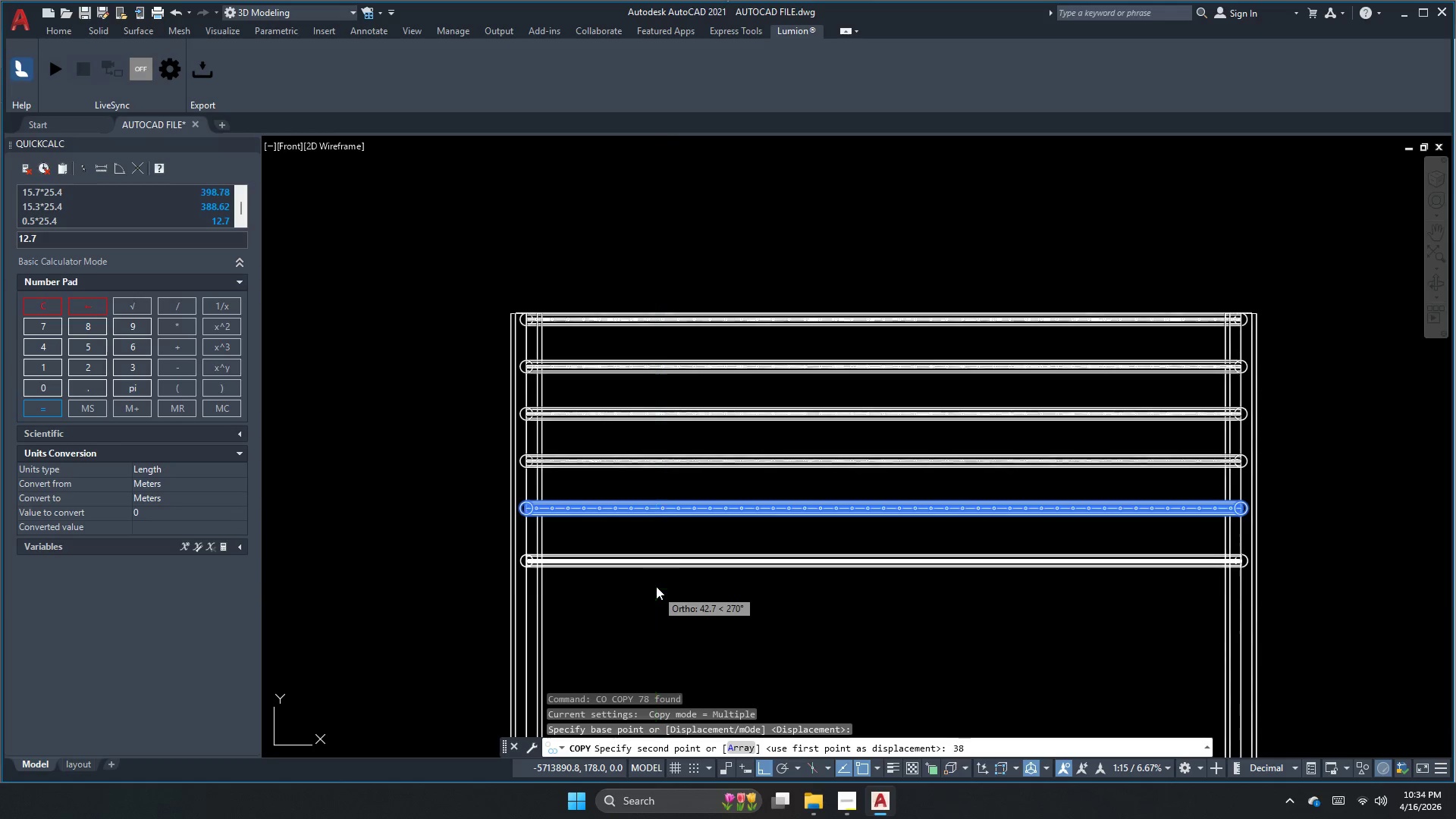 
key(NumpadEnter)
 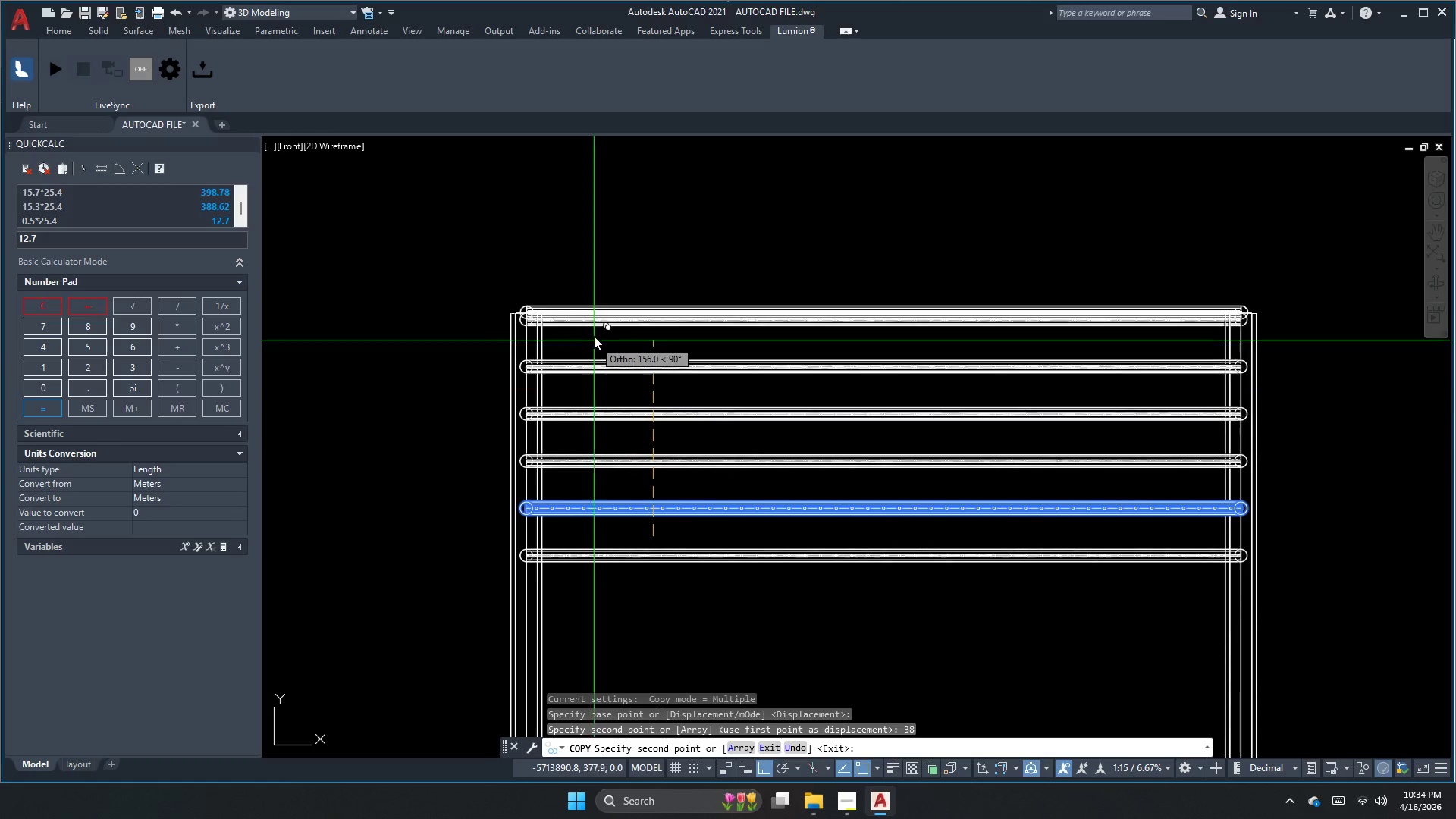 
key(Escape)
 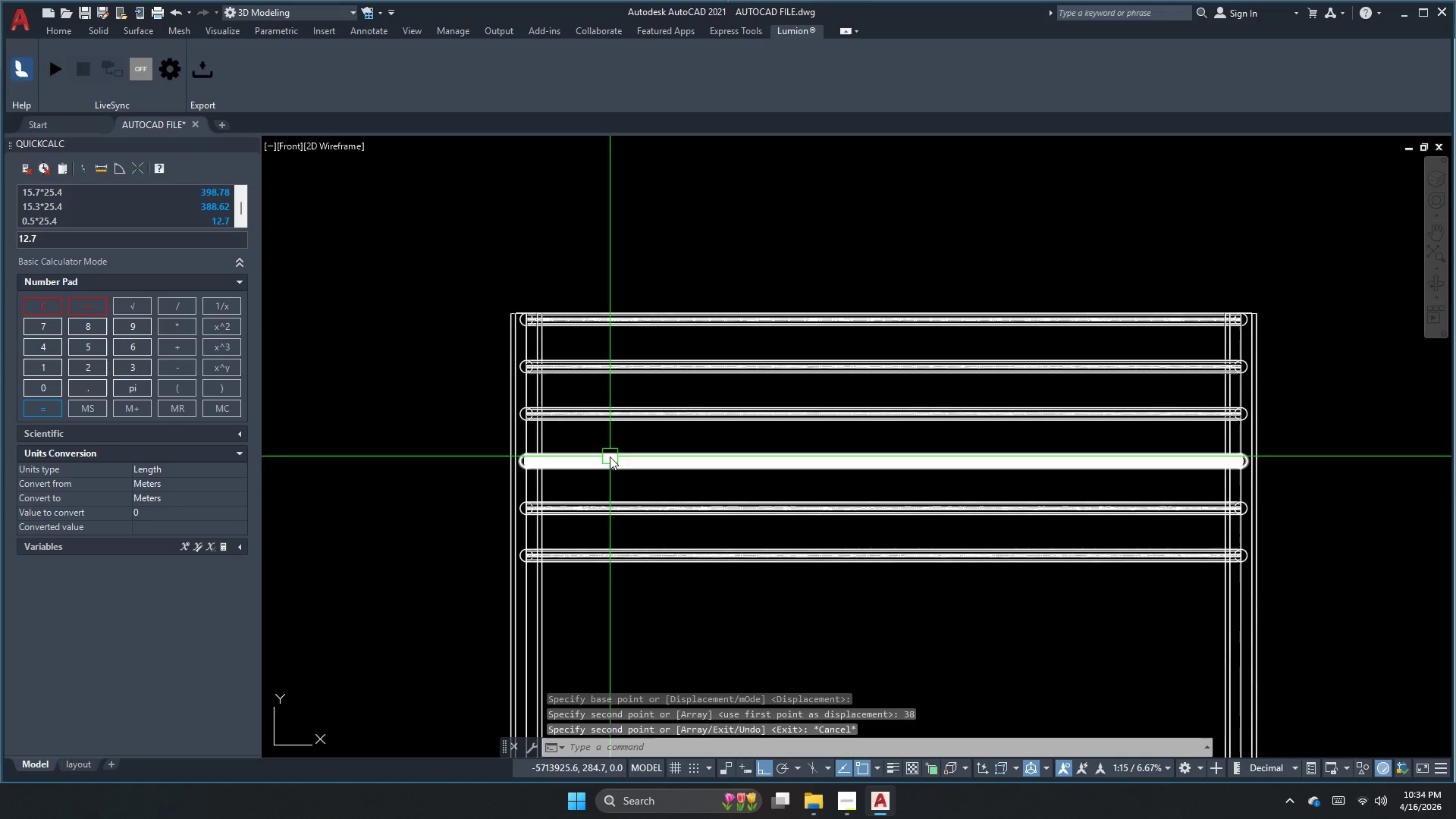 
left_click([604, 416])
 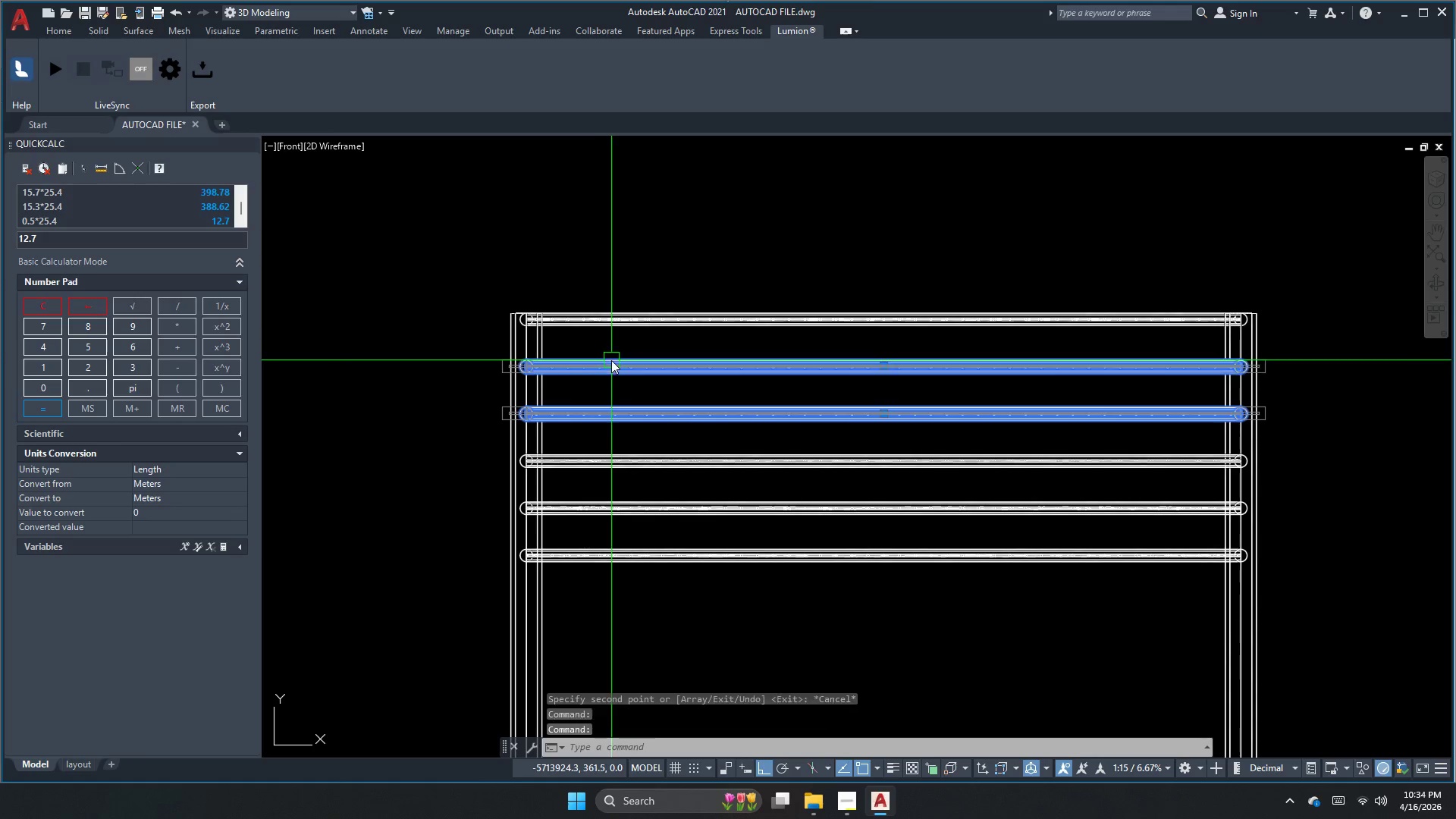 
double_click([613, 318])
 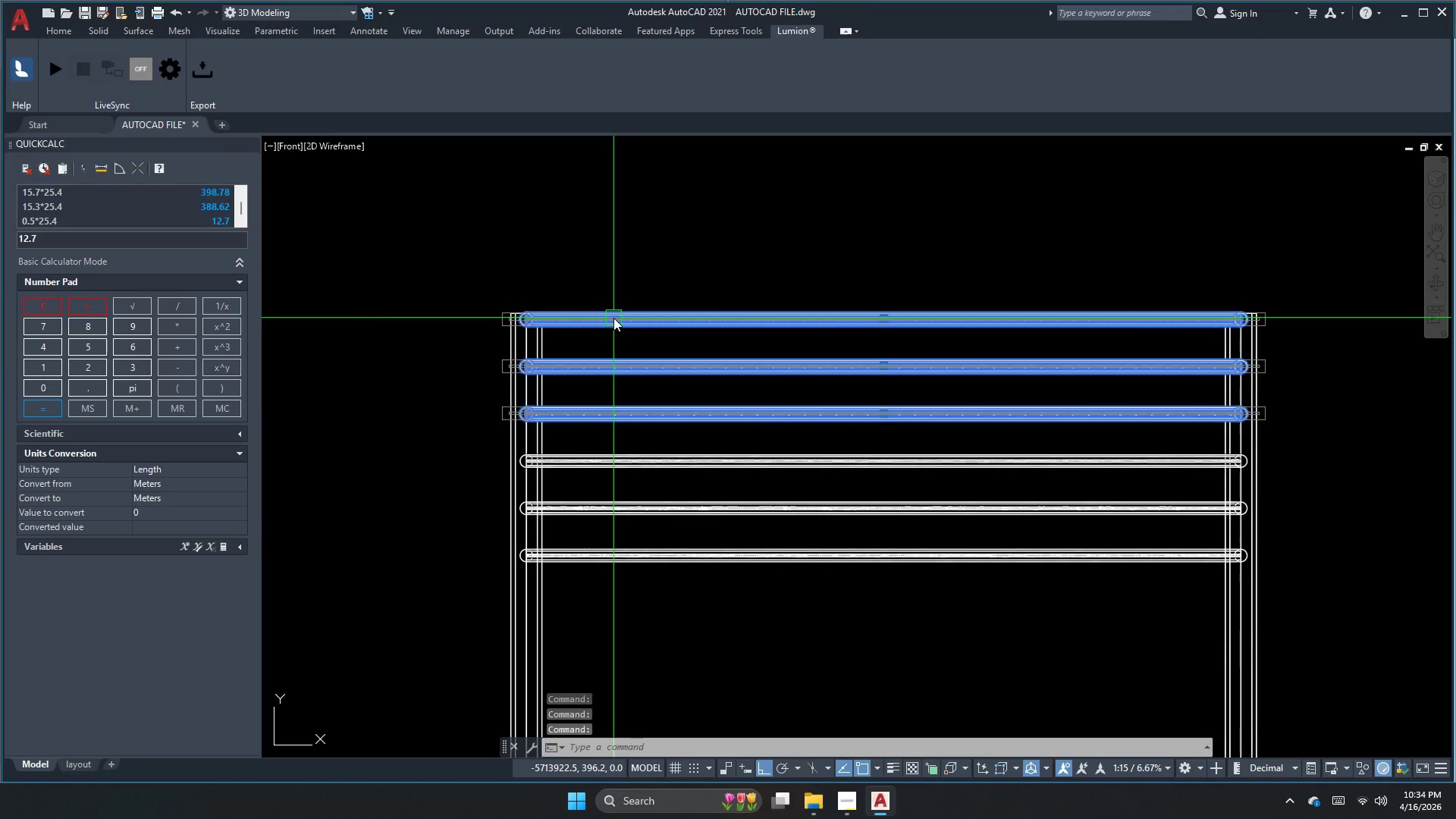 
key(Escape)
 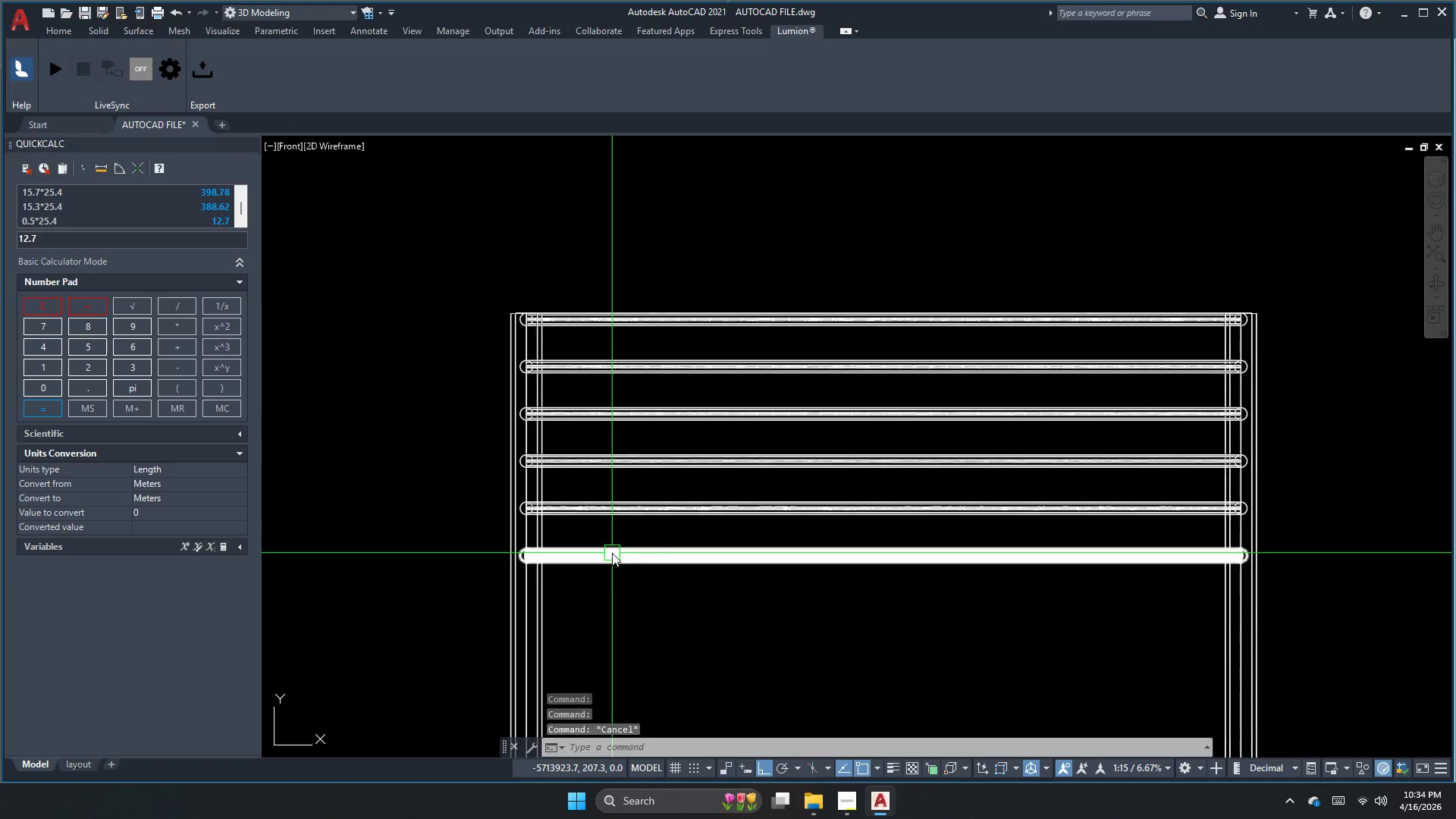 
double_click([614, 509])
 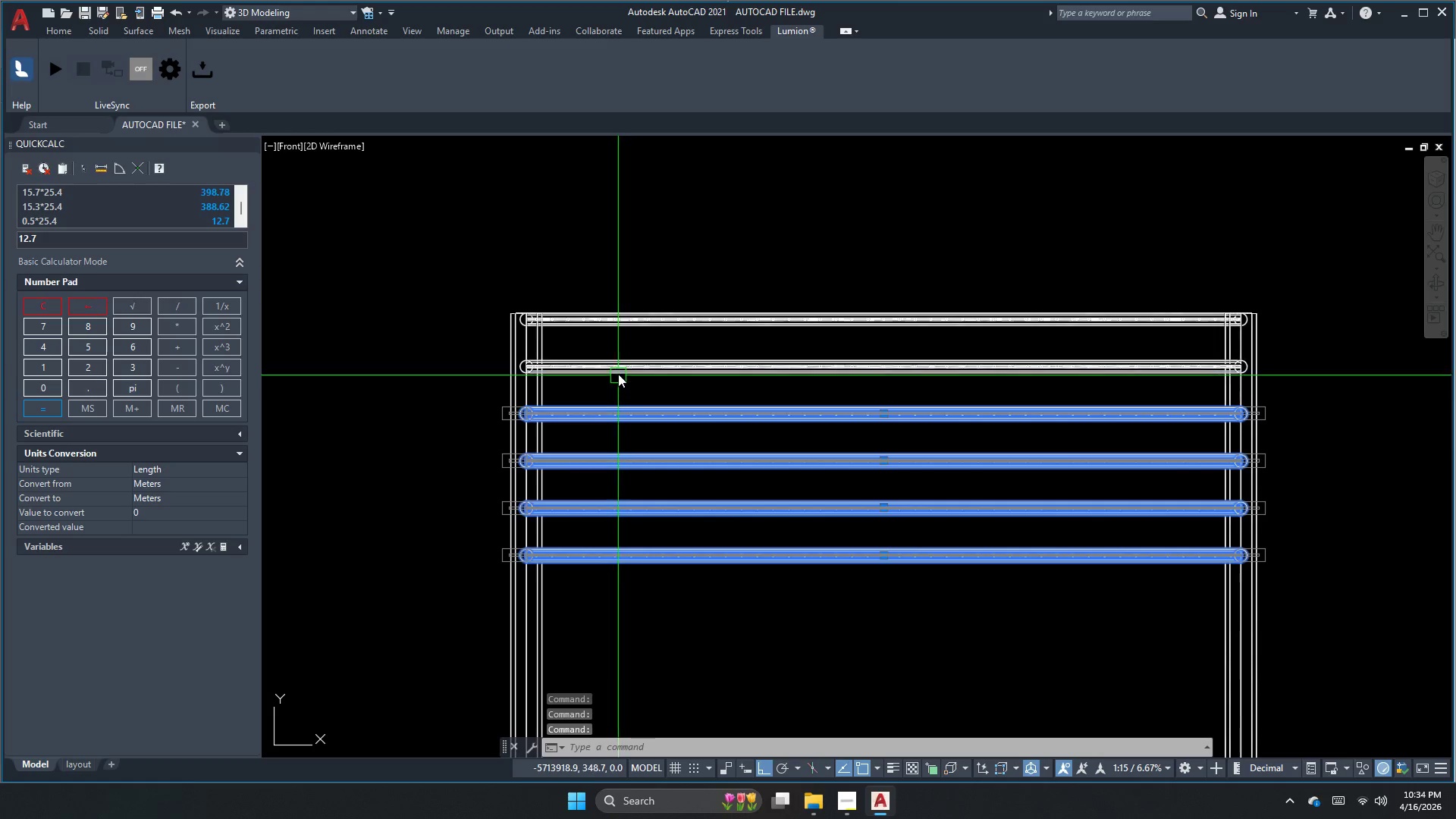 
double_click([621, 317])
 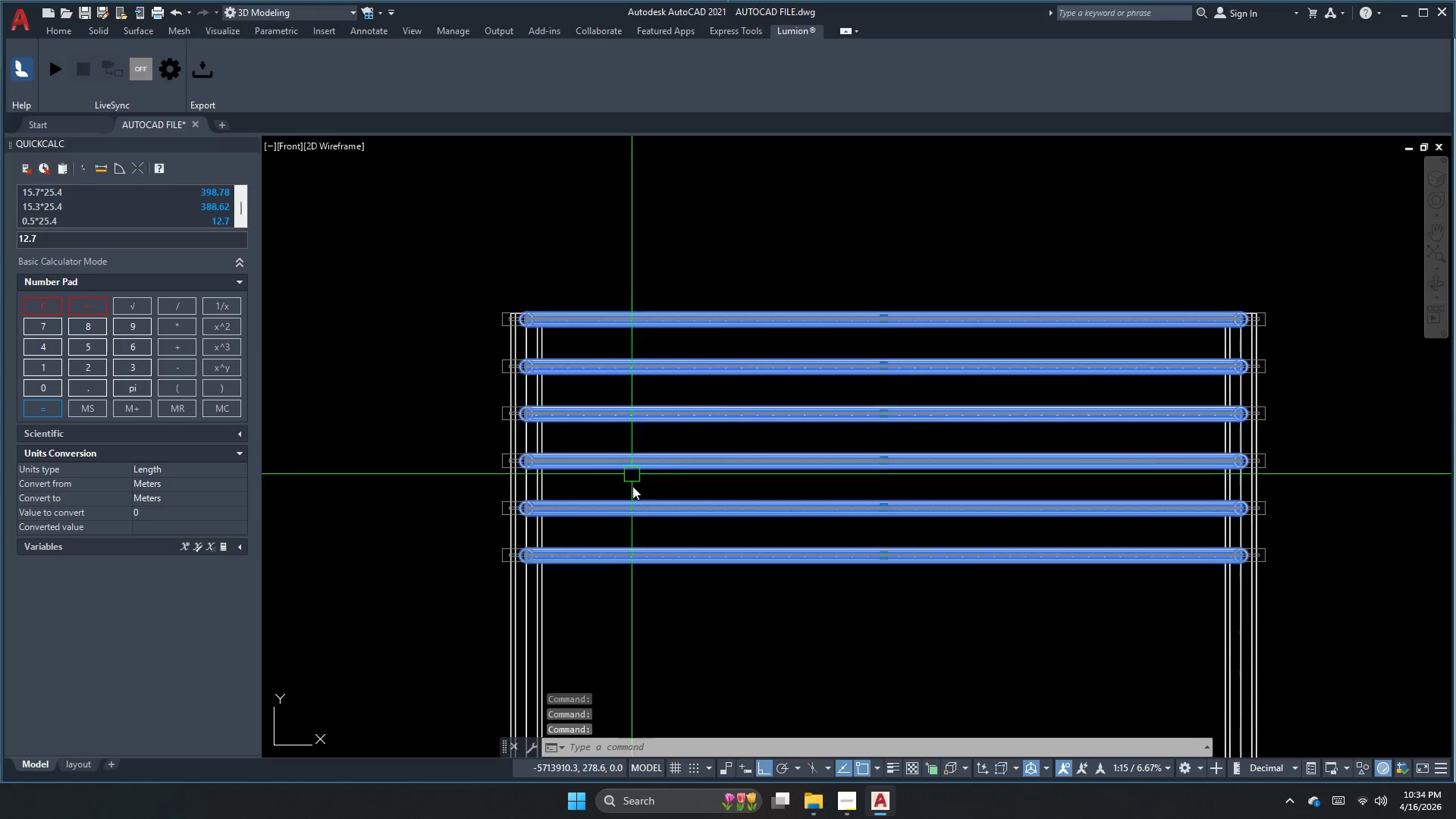 
key(Escape)
 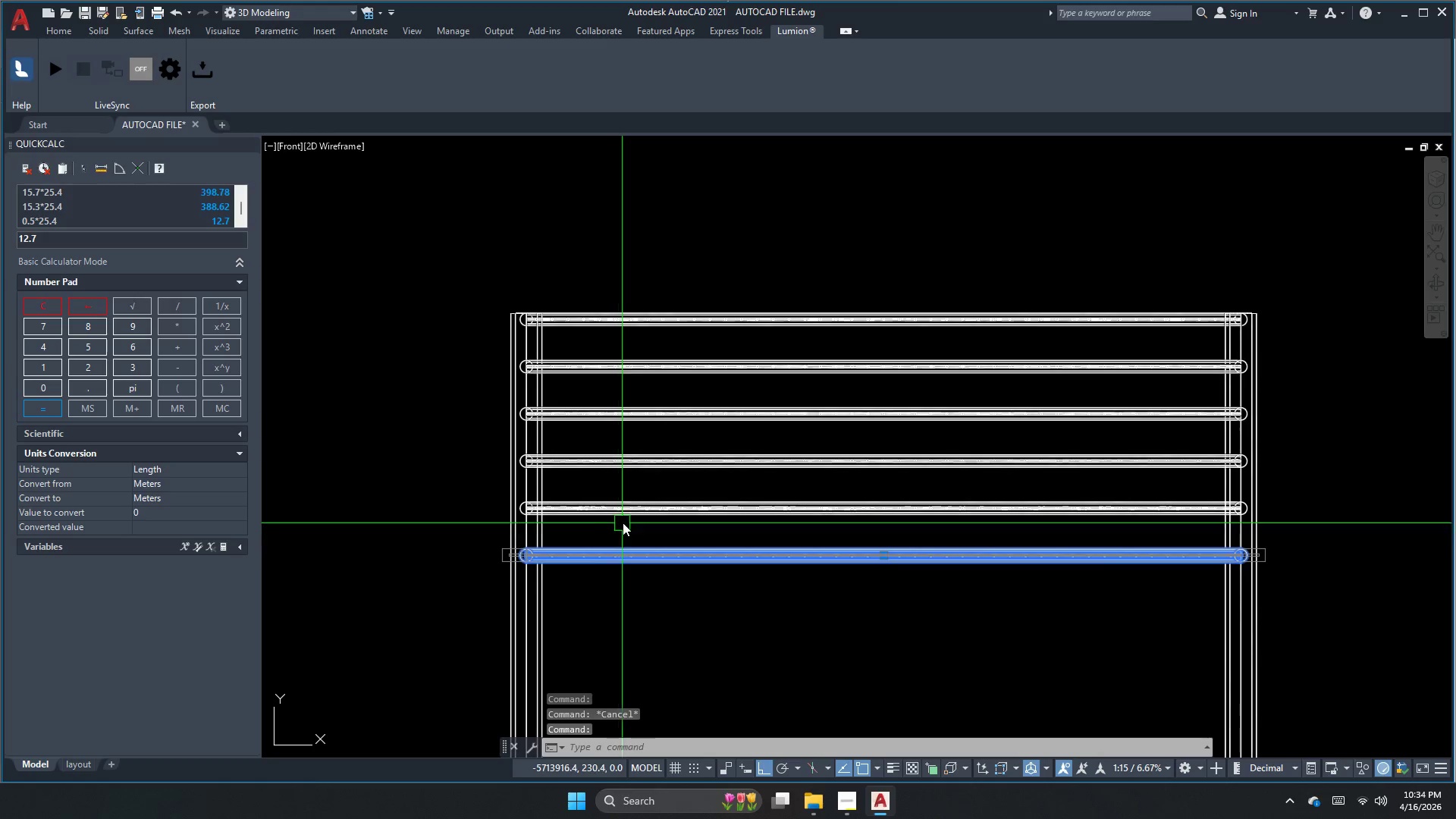 
double_click([624, 511])
 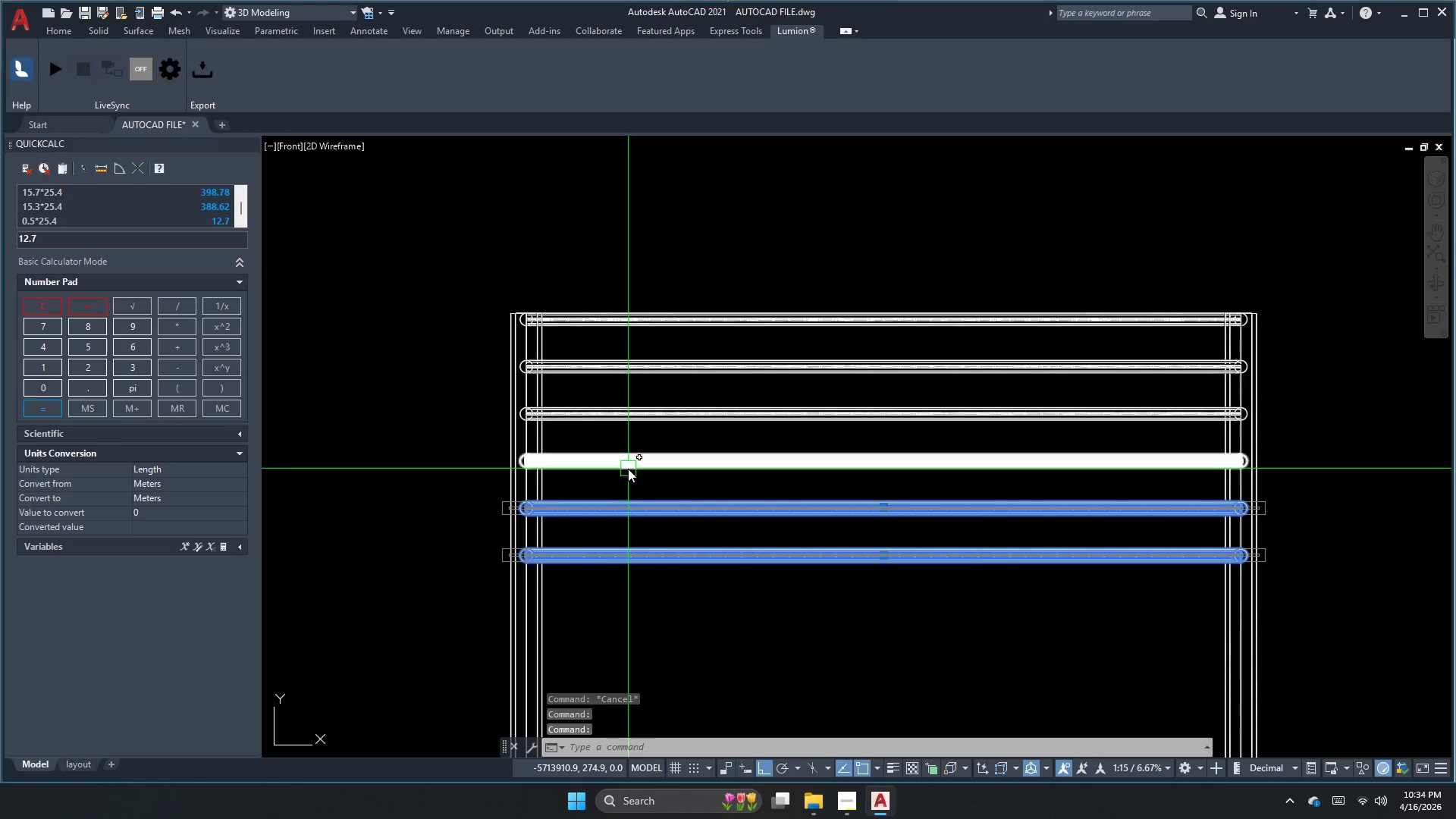 
left_click([630, 455])
 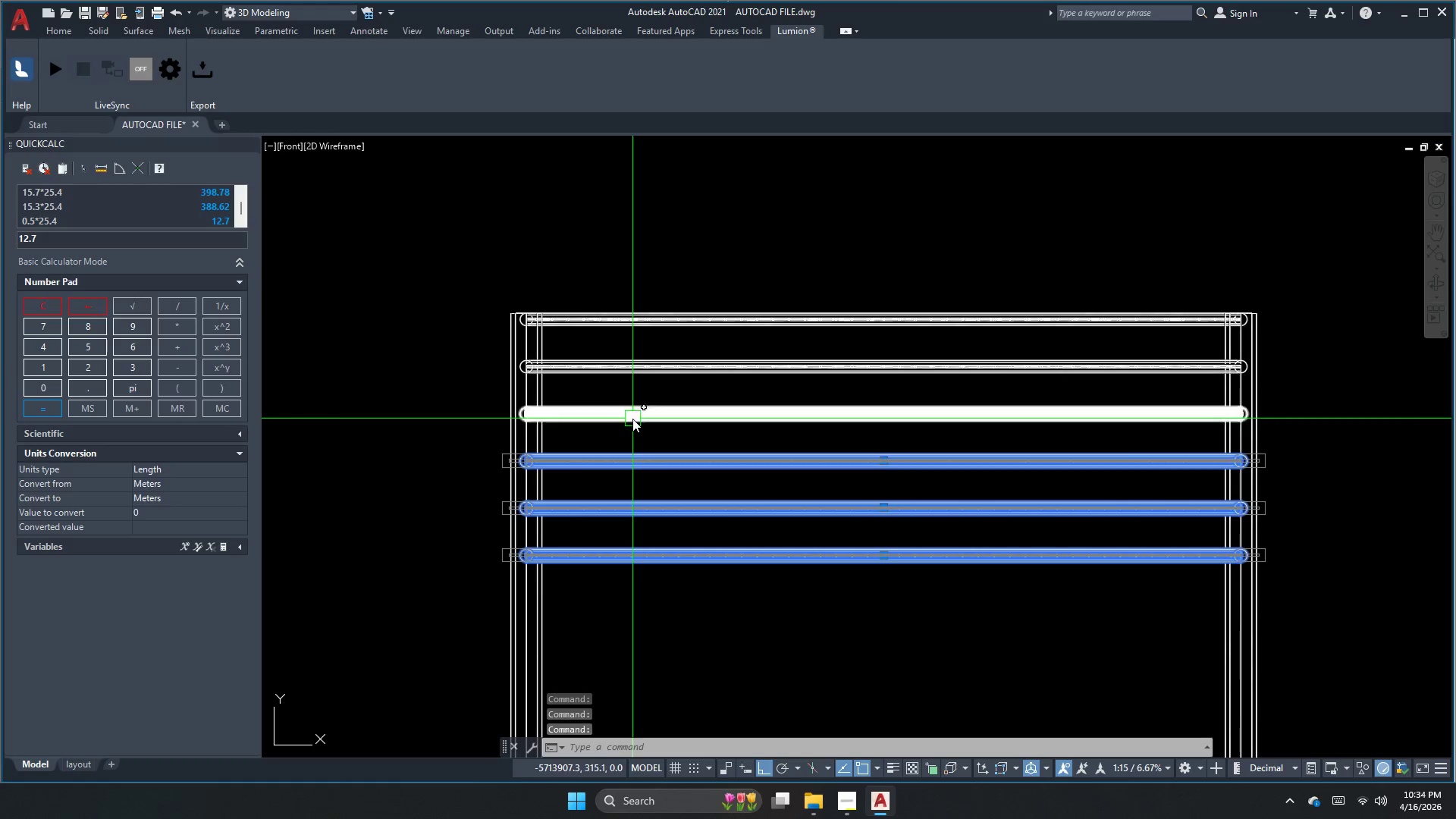 
left_click([632, 416])
 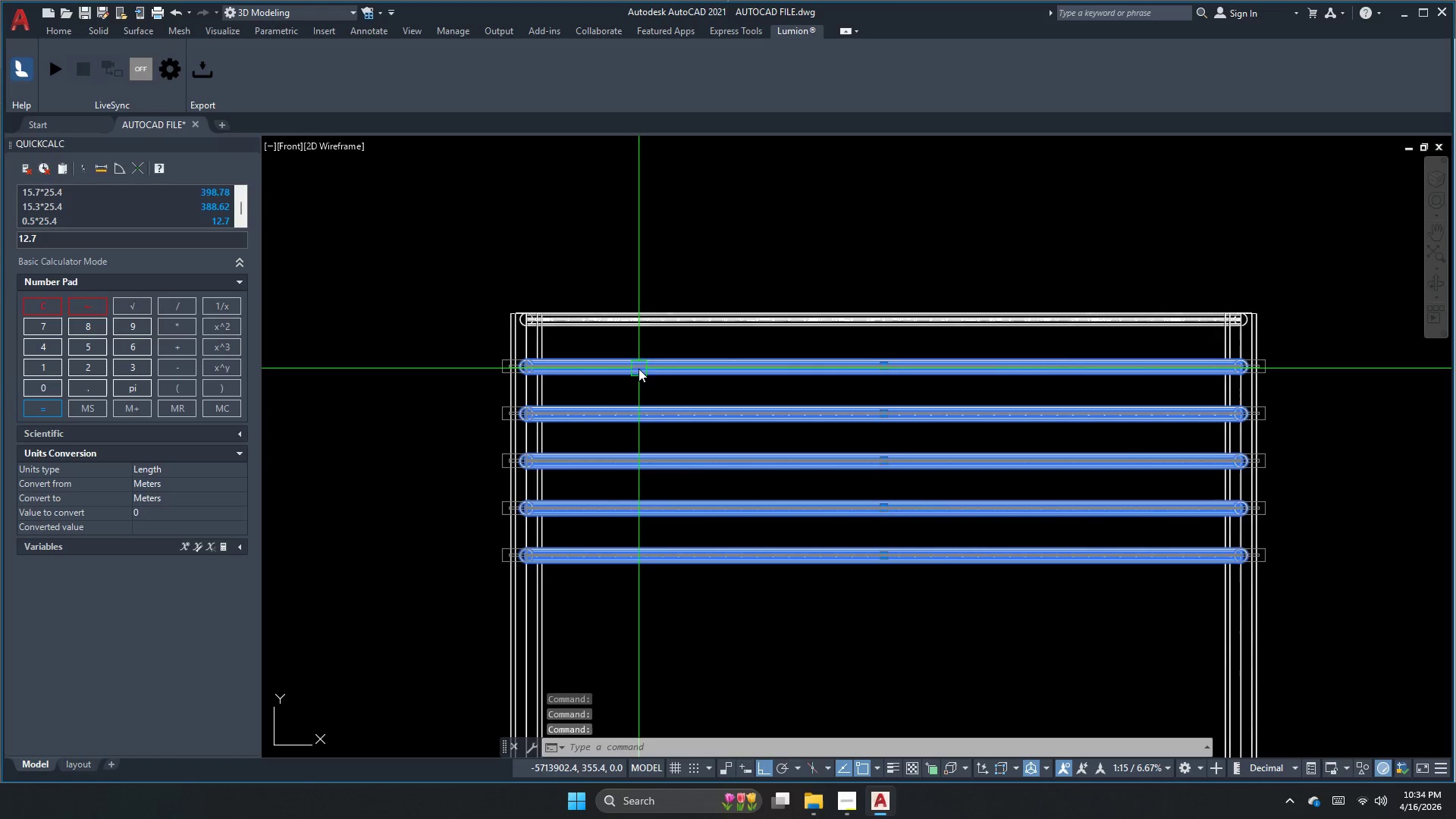 
double_click([645, 317])
 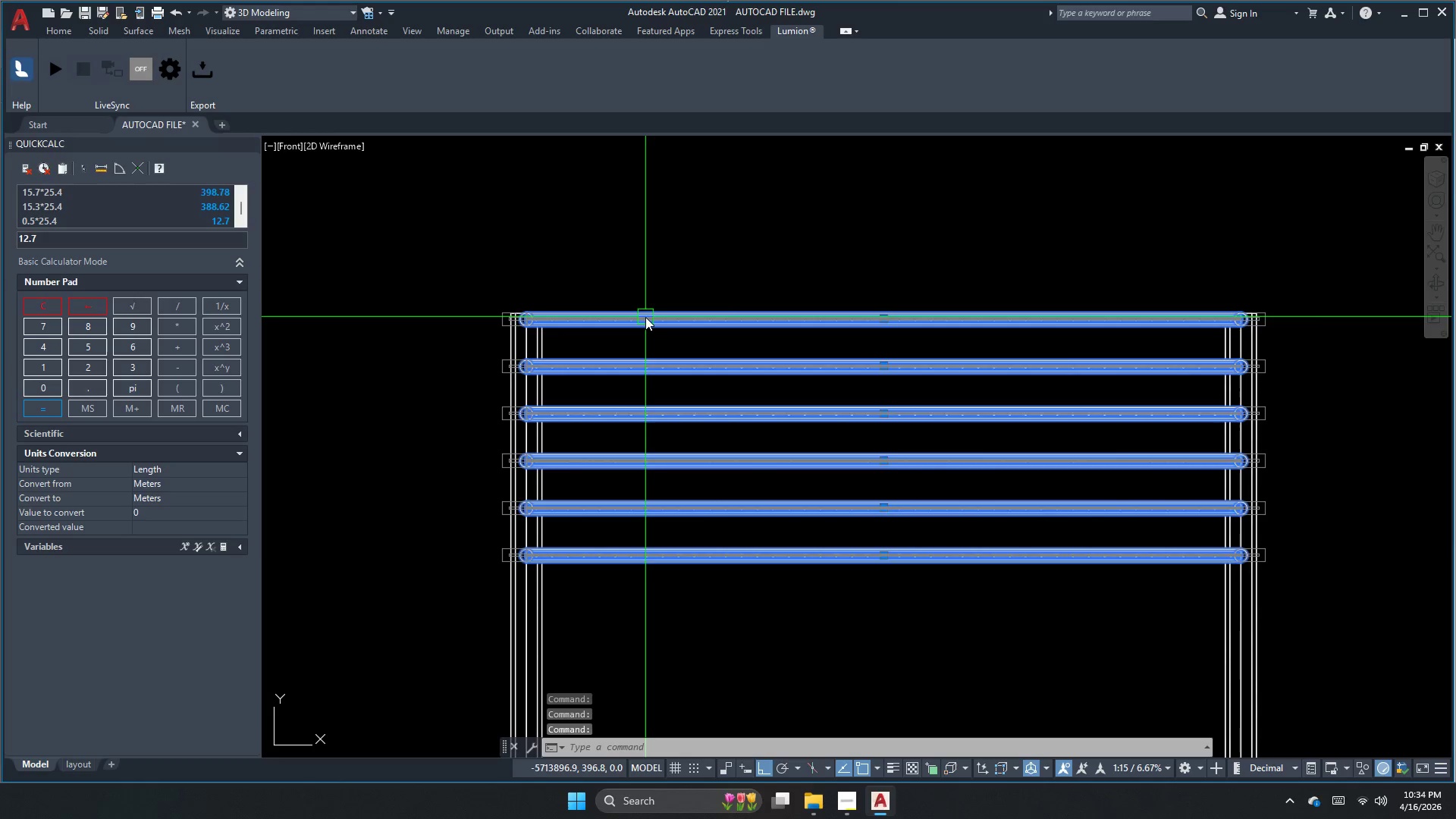 
key(Escape)
 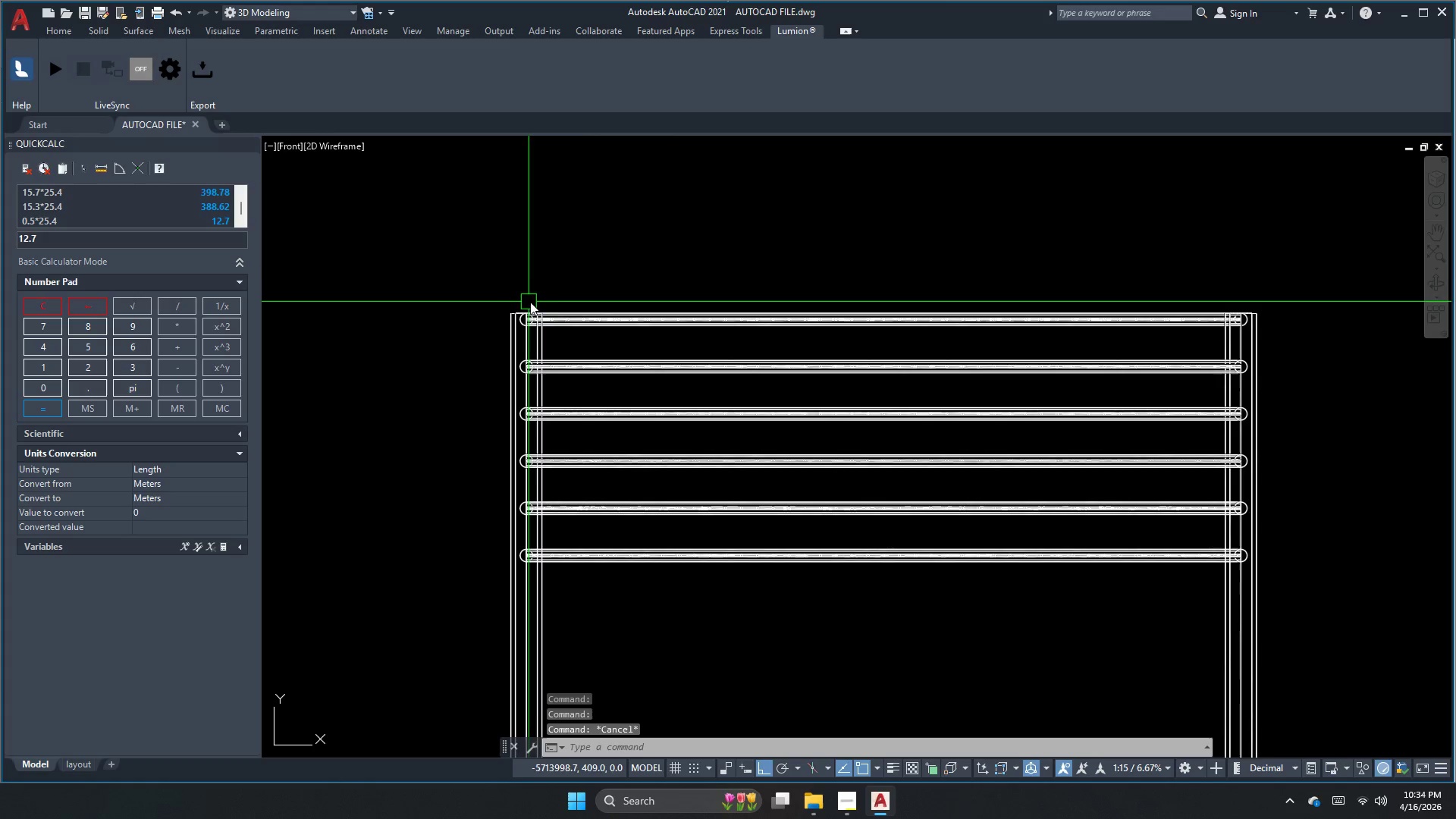 
key(Escape)
 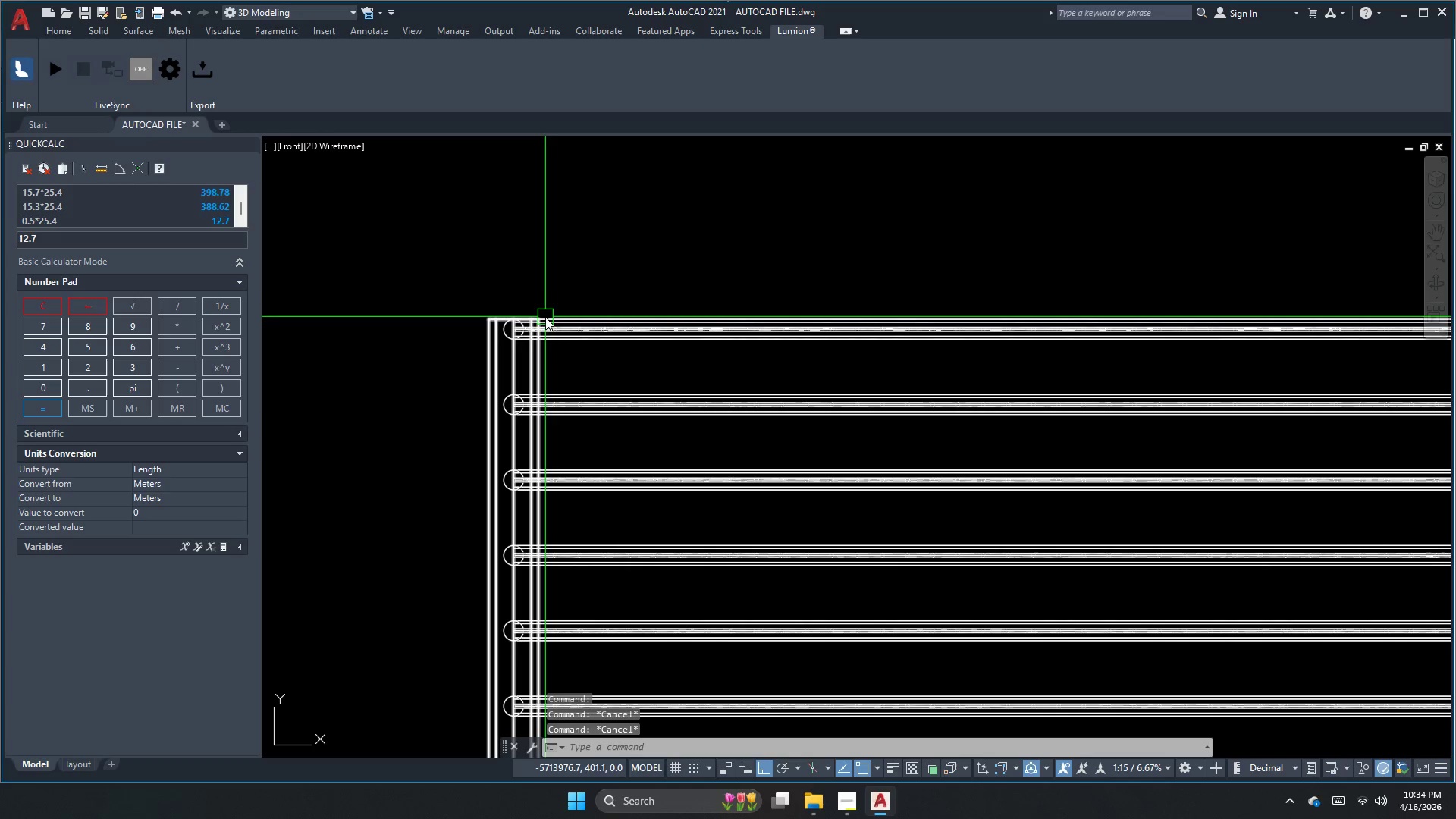 
scroll: coordinate [548, 303], scroll_direction: up, amount: 2.0
 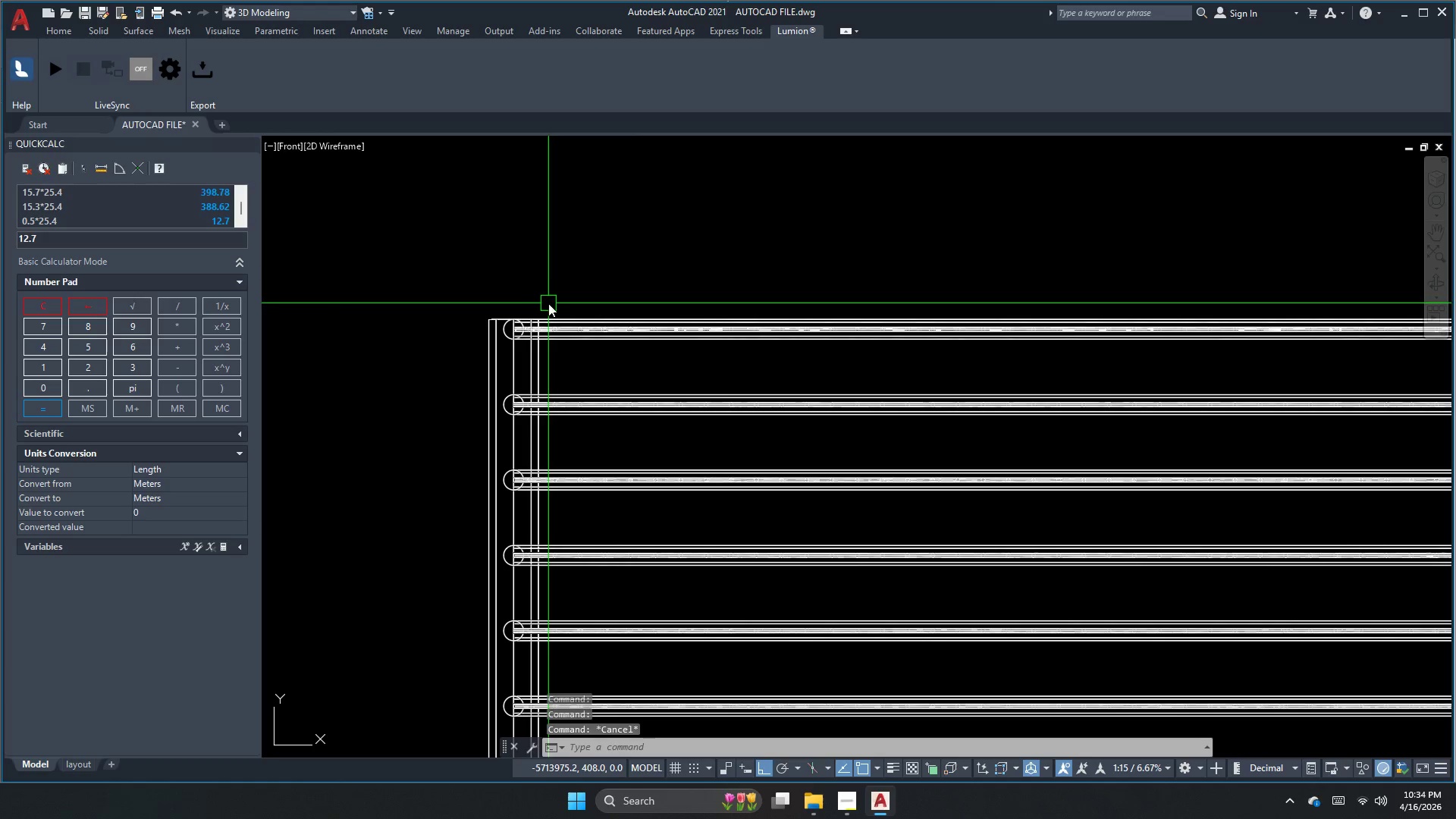 
type(dli )
 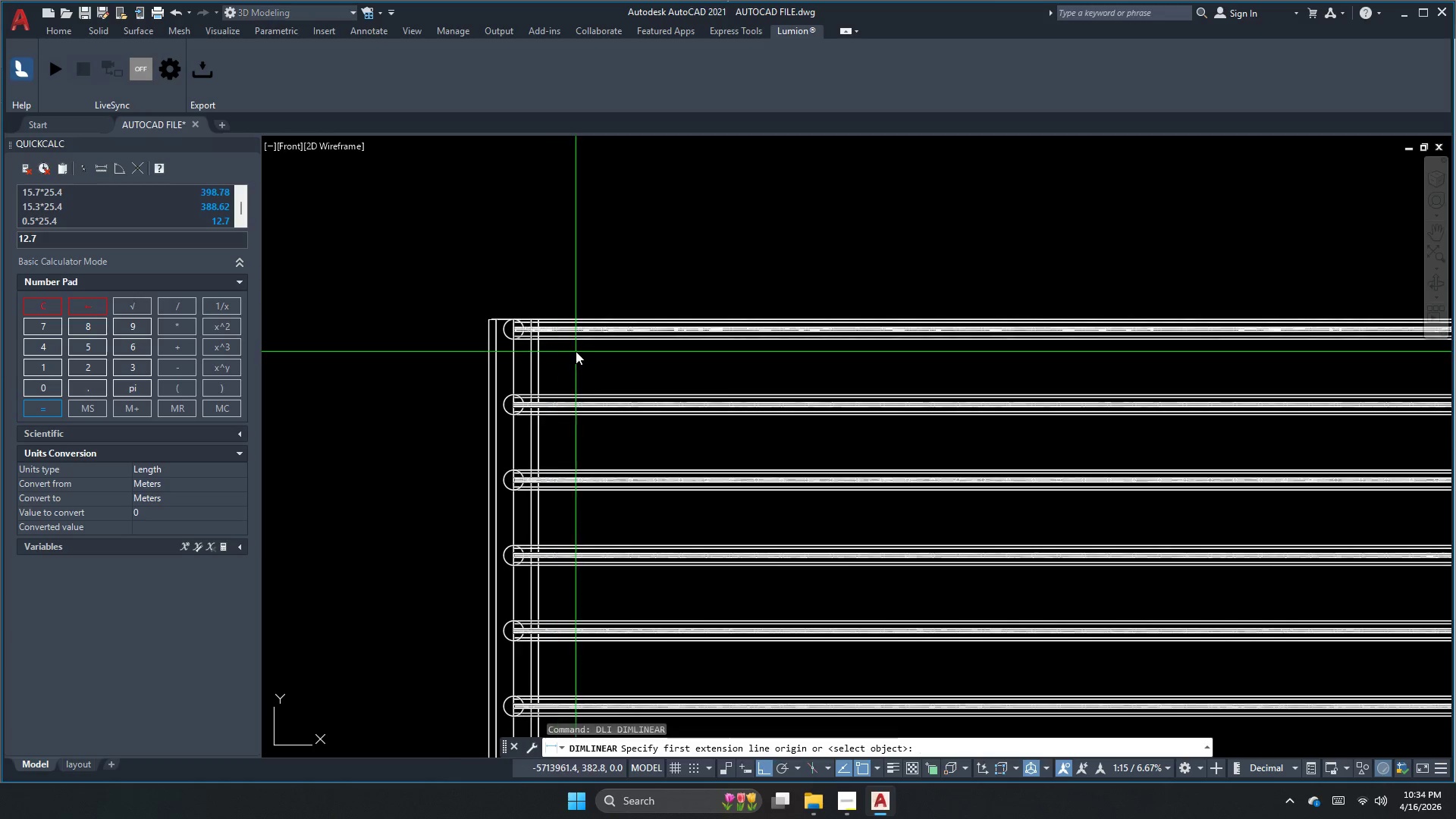 
scroll: coordinate [573, 343], scroll_direction: up, amount: 2.0
 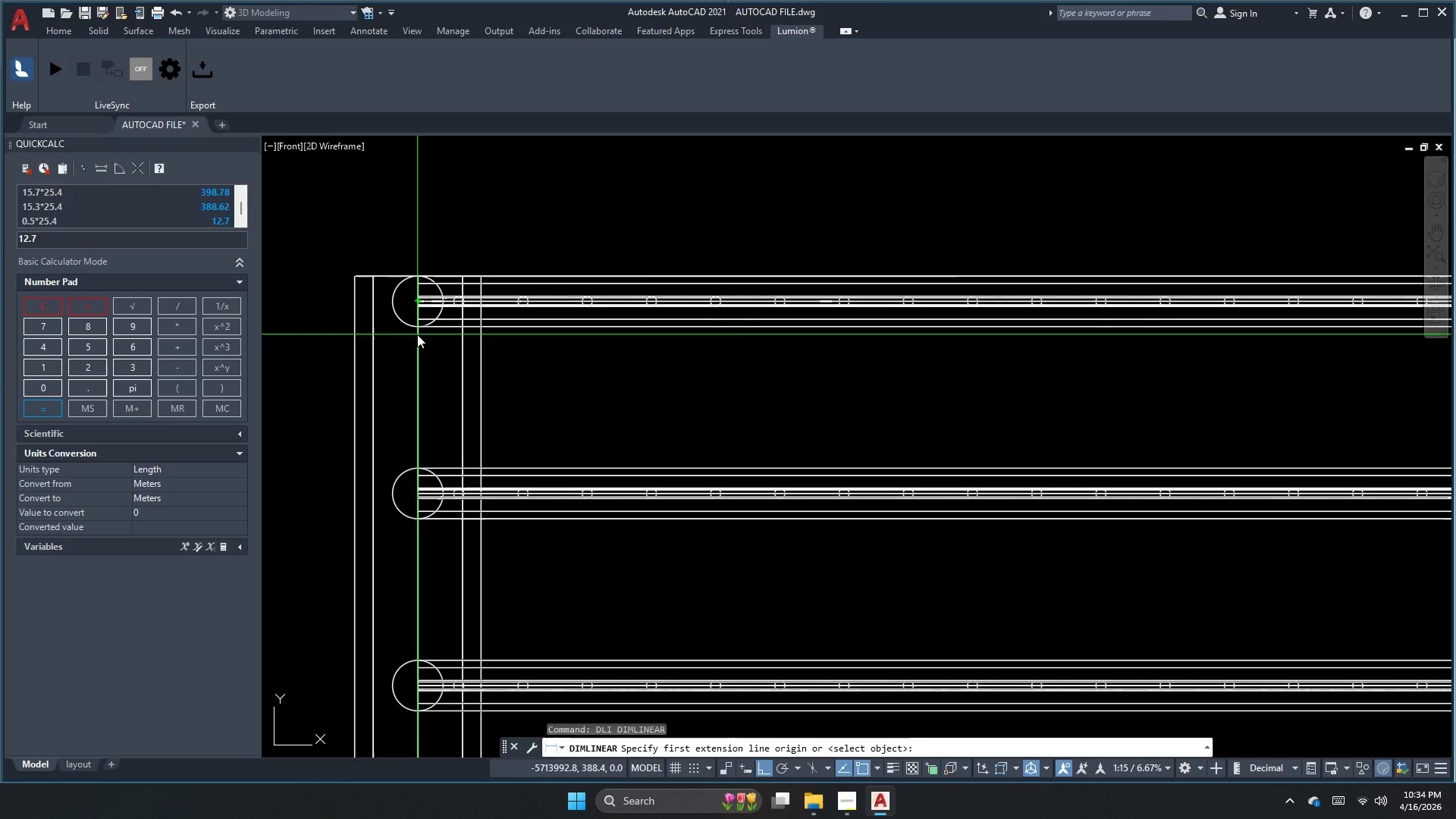 
left_click([421, 328])
 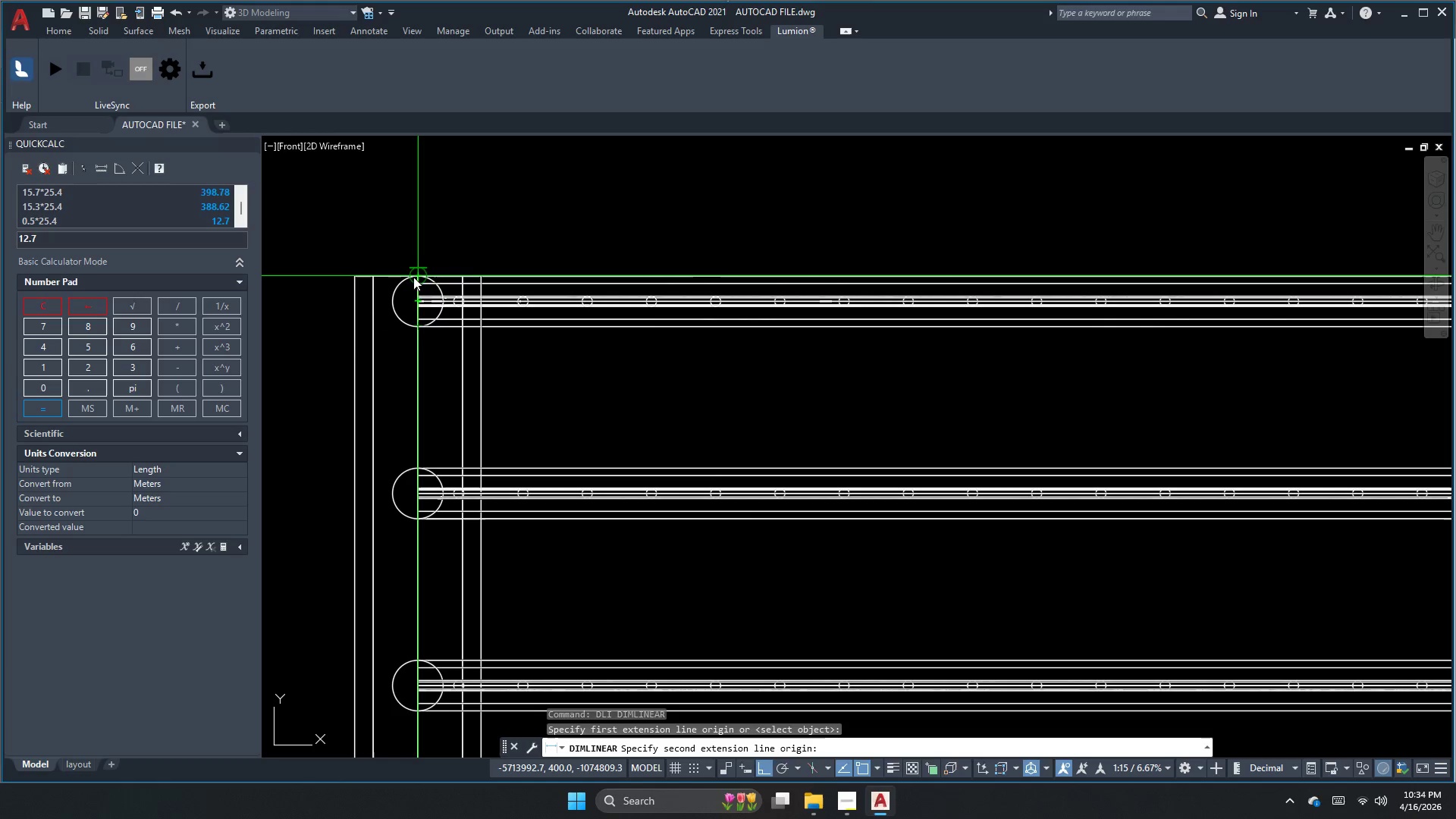 
left_click([415, 275])
 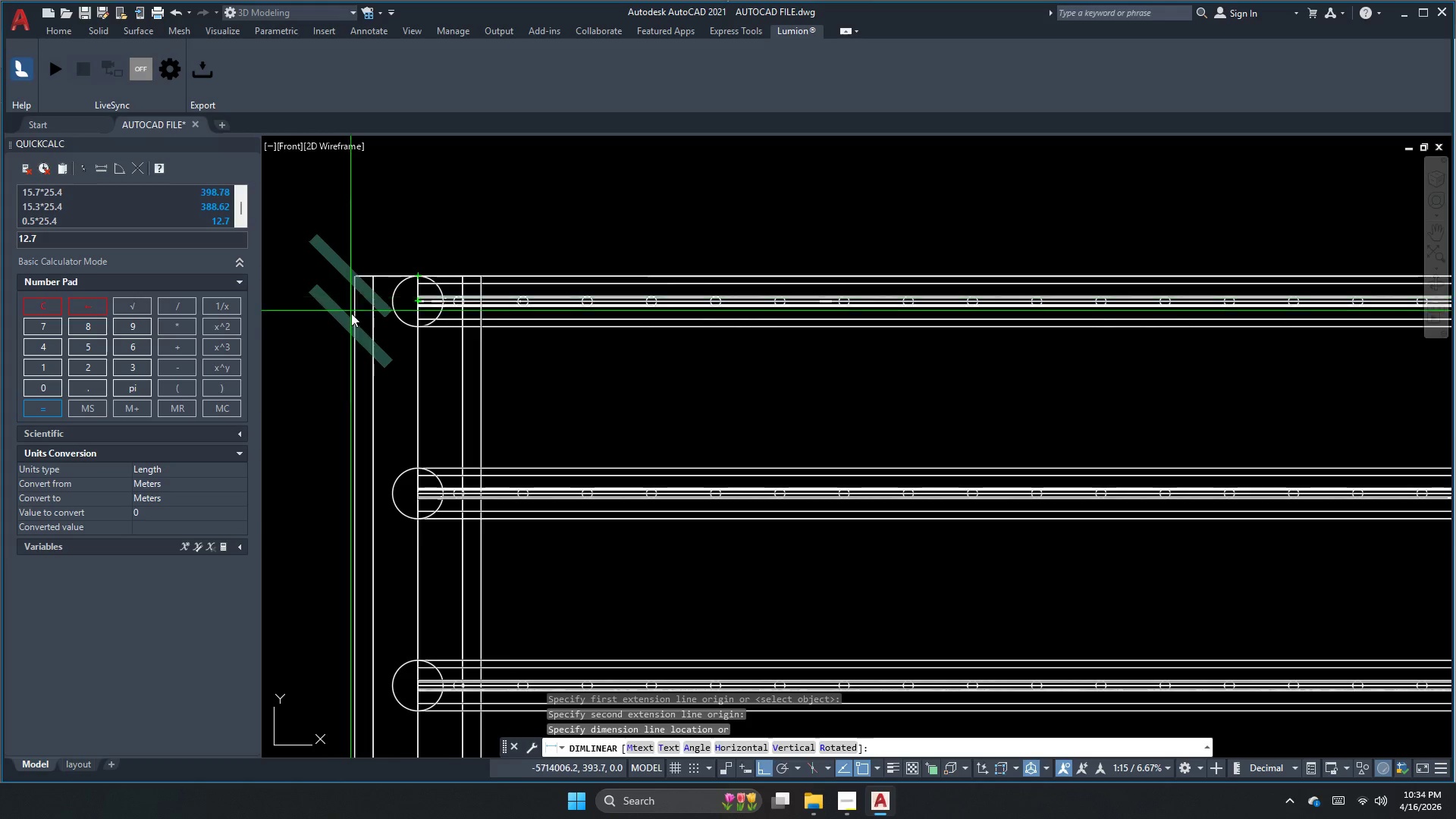 
key(Escape)
 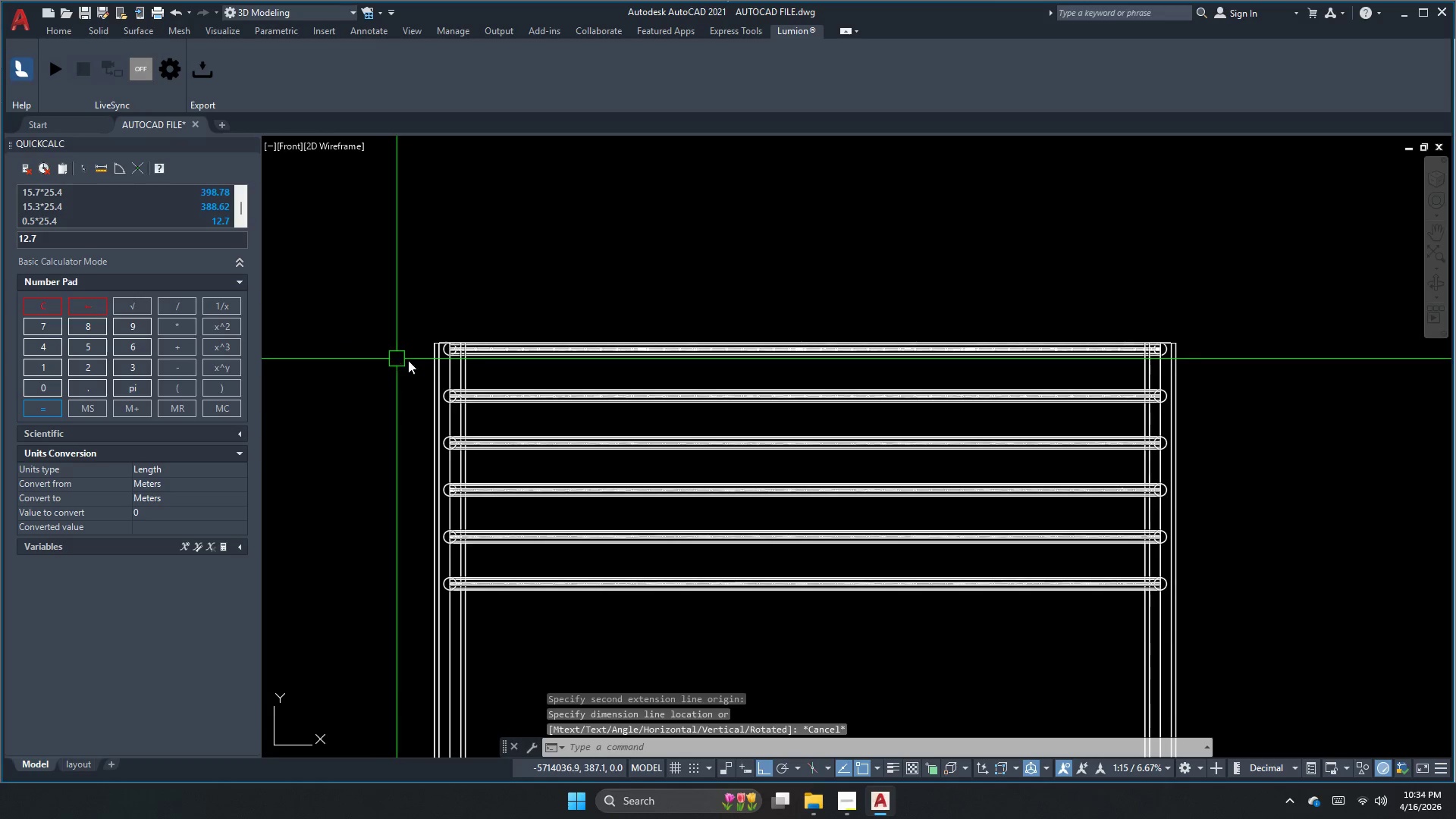 
scroll: coordinate [472, 366], scroll_direction: down, amount: 3.0
 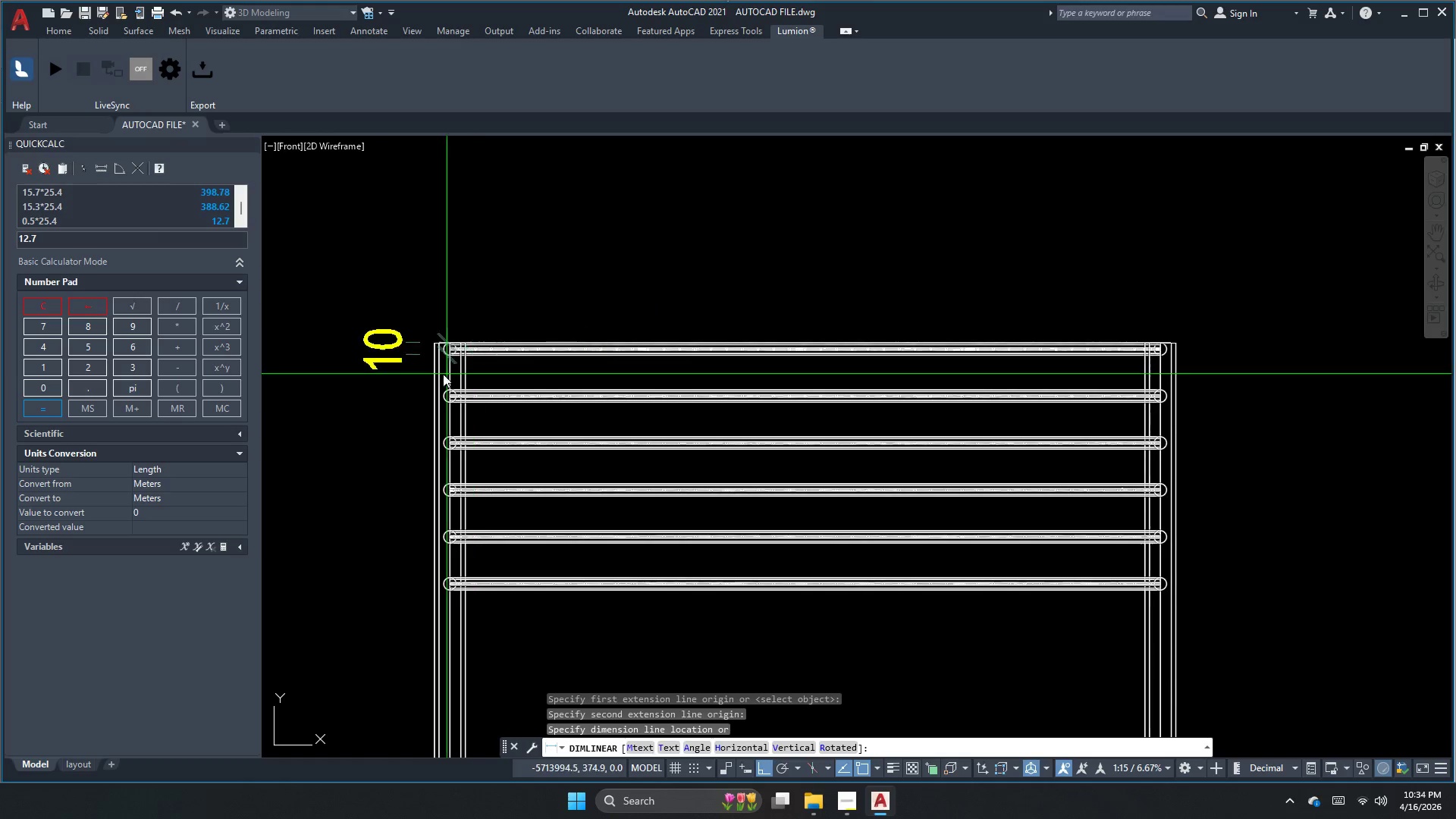 
key(Space)
 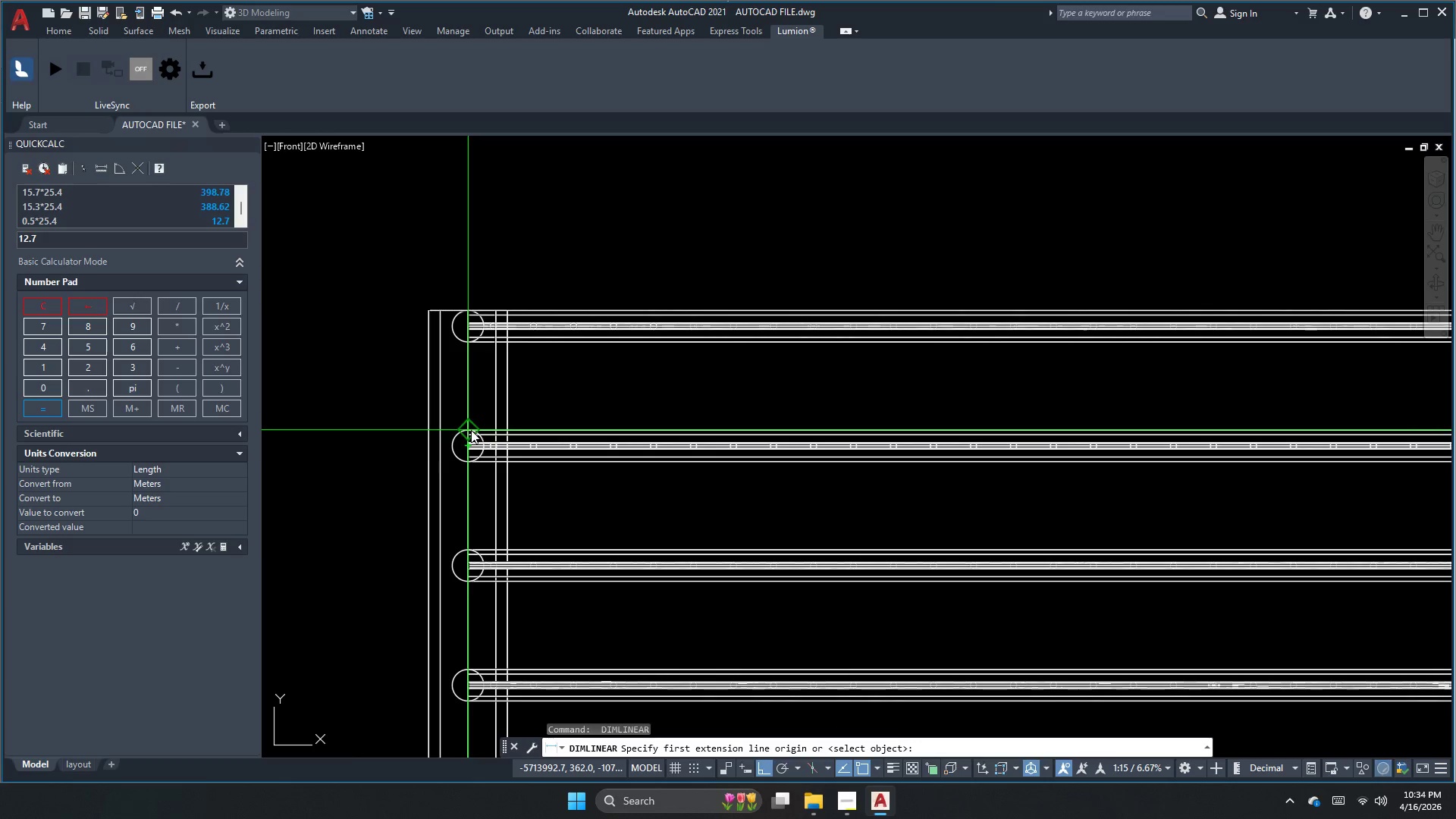 
scroll: coordinate [438, 363], scroll_direction: up, amount: 2.0
 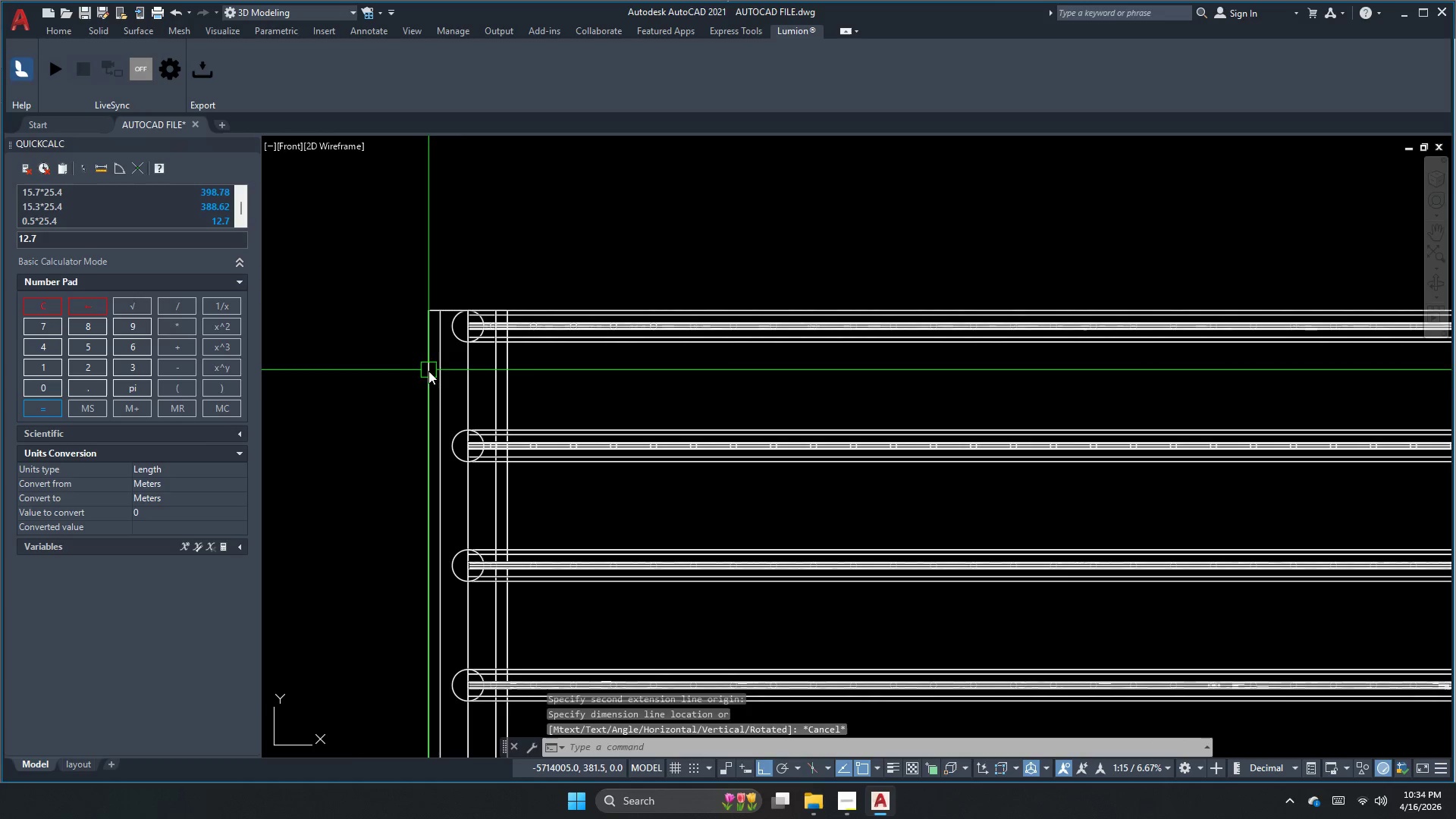 
left_click([469, 428])
 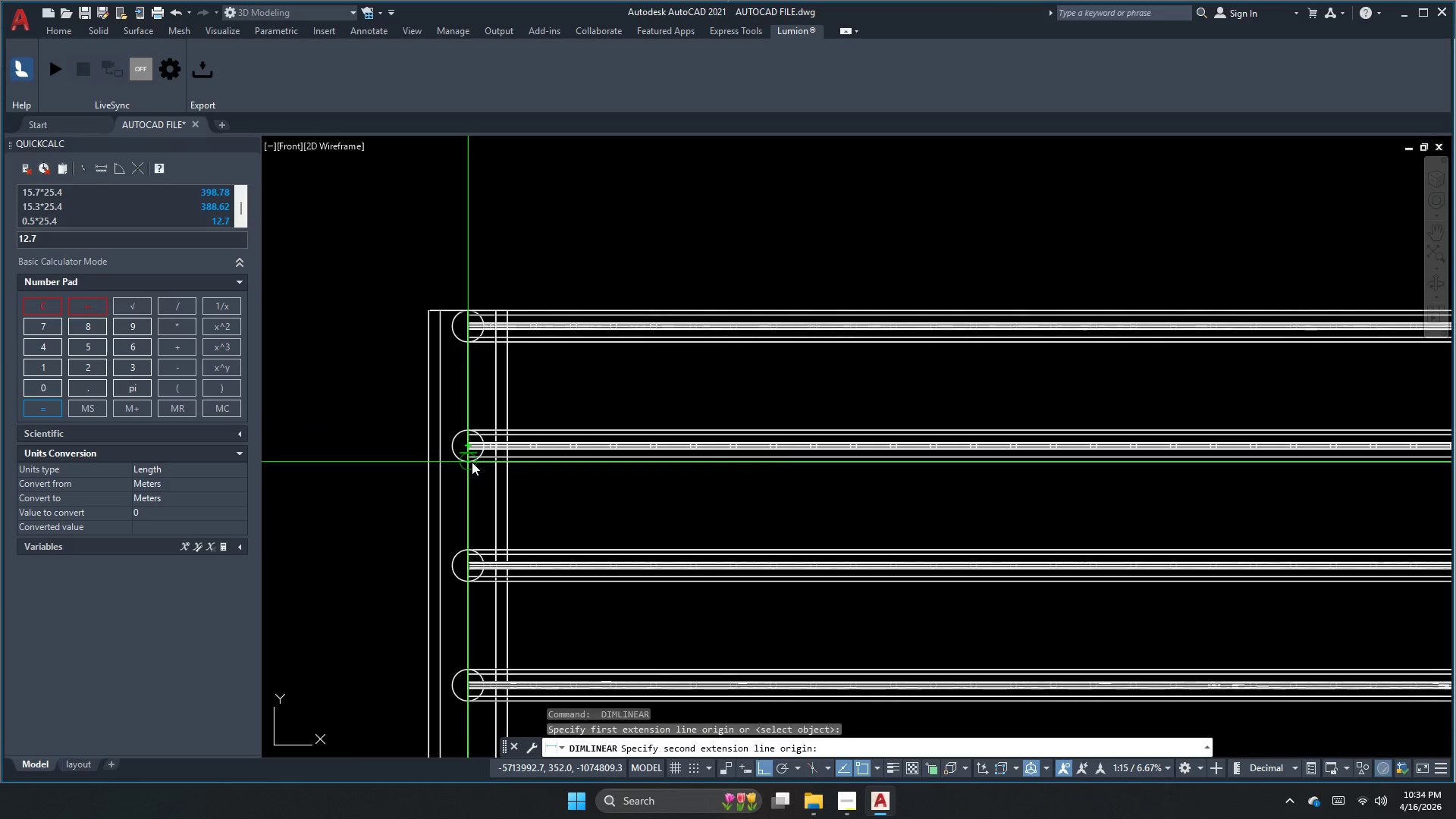 
left_click([472, 462])
 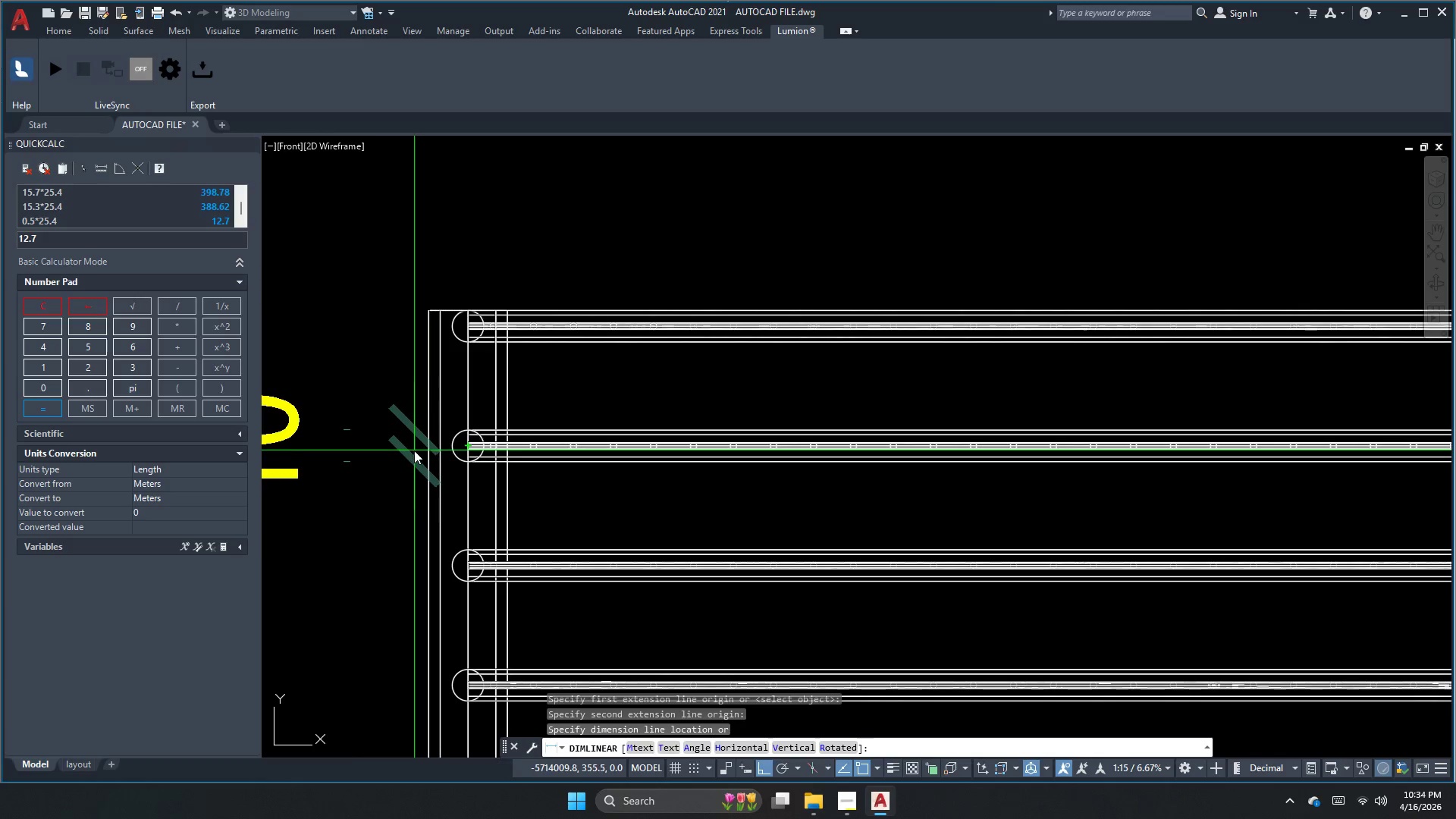 
key(Escape)
 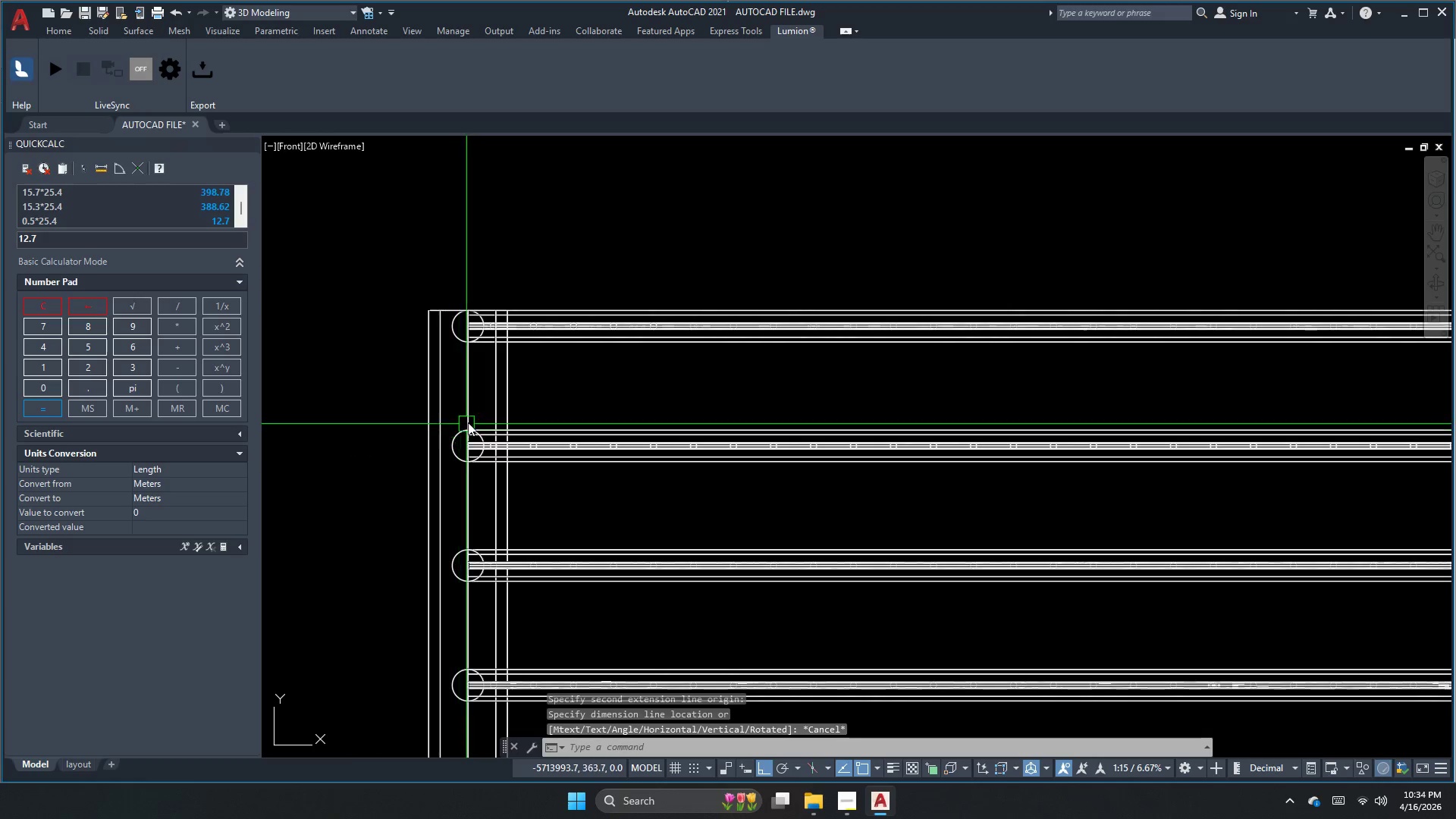 
key(Space)
 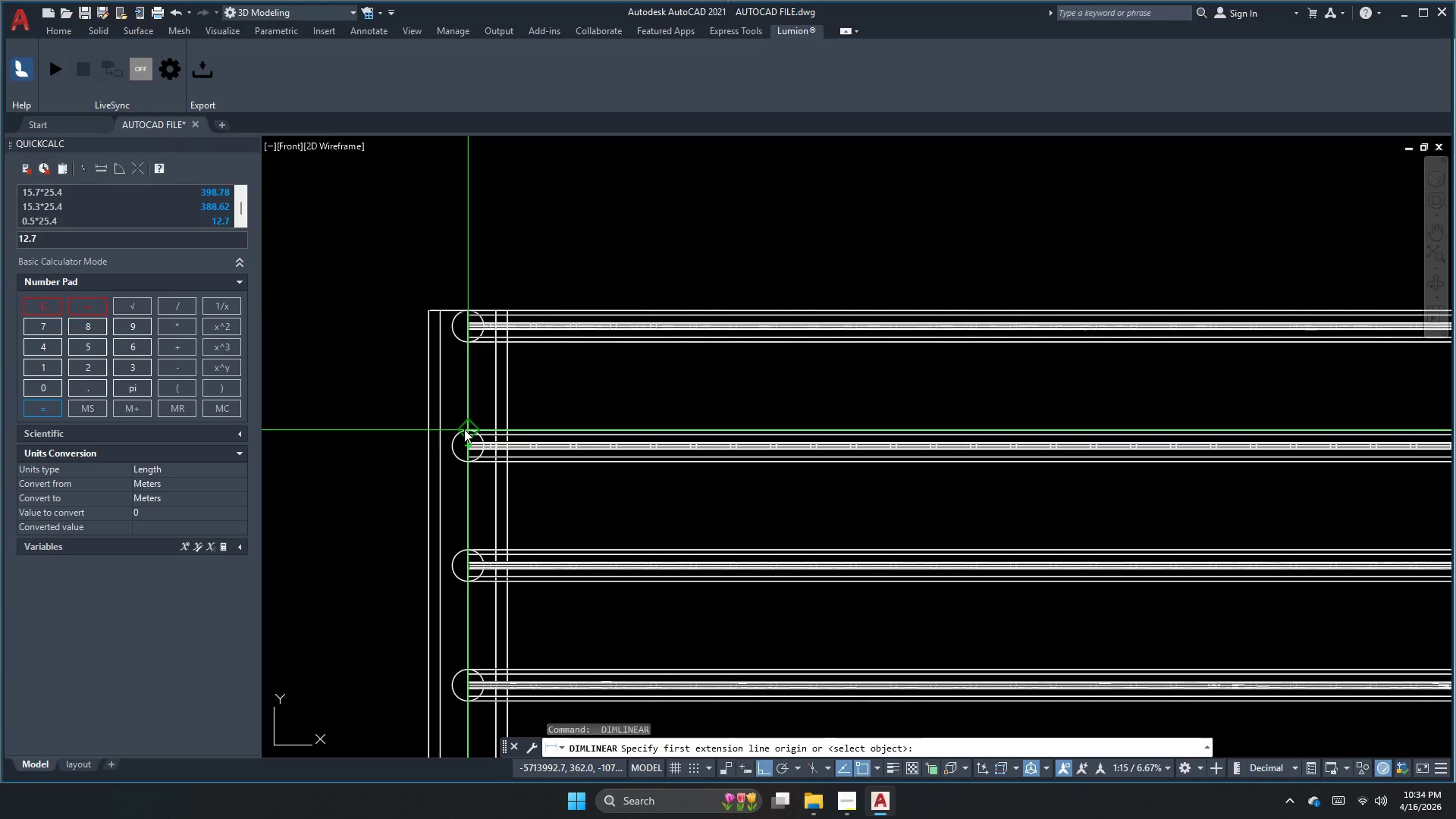 
left_click([464, 429])
 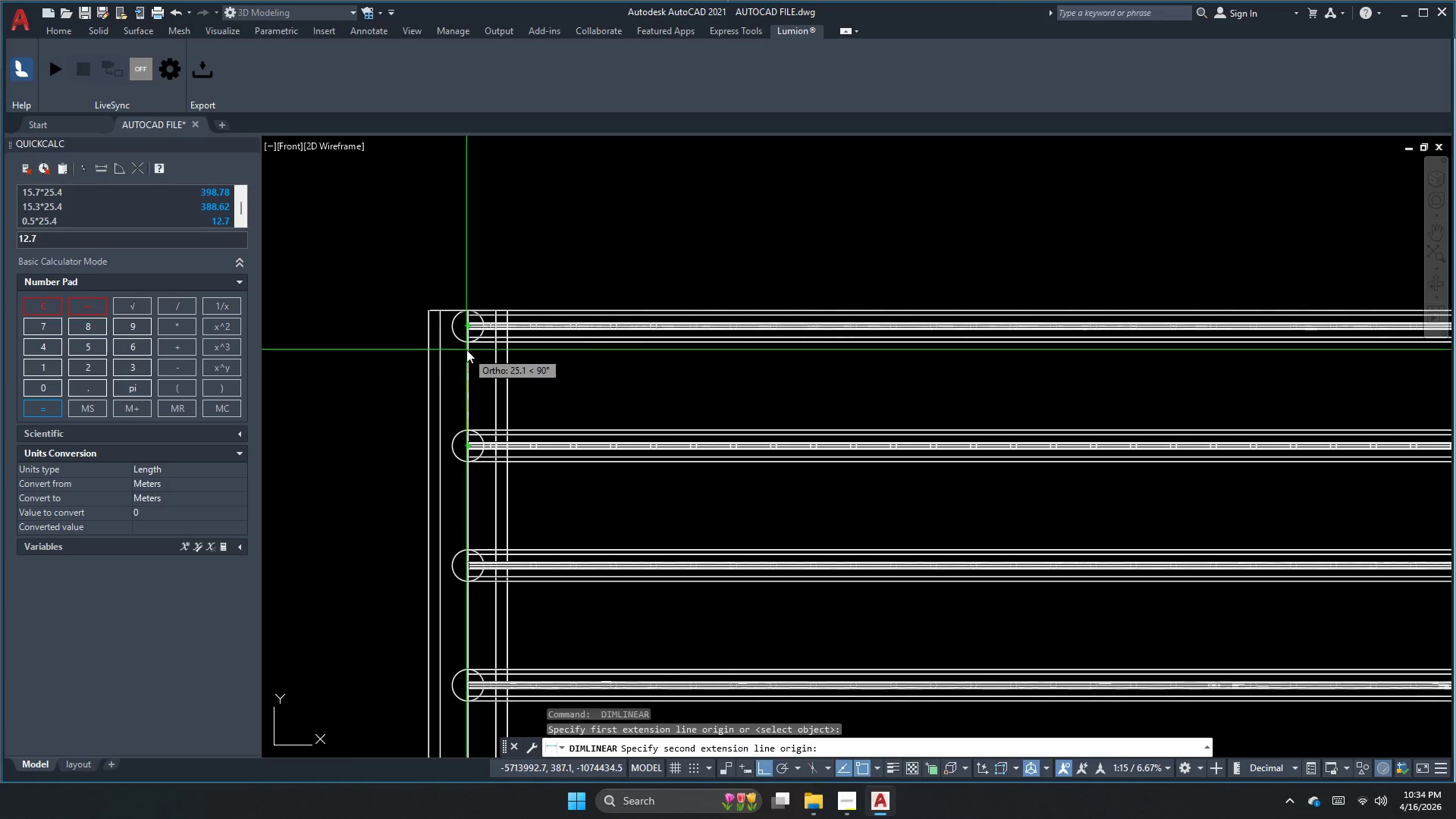 
left_click([467, 347])
 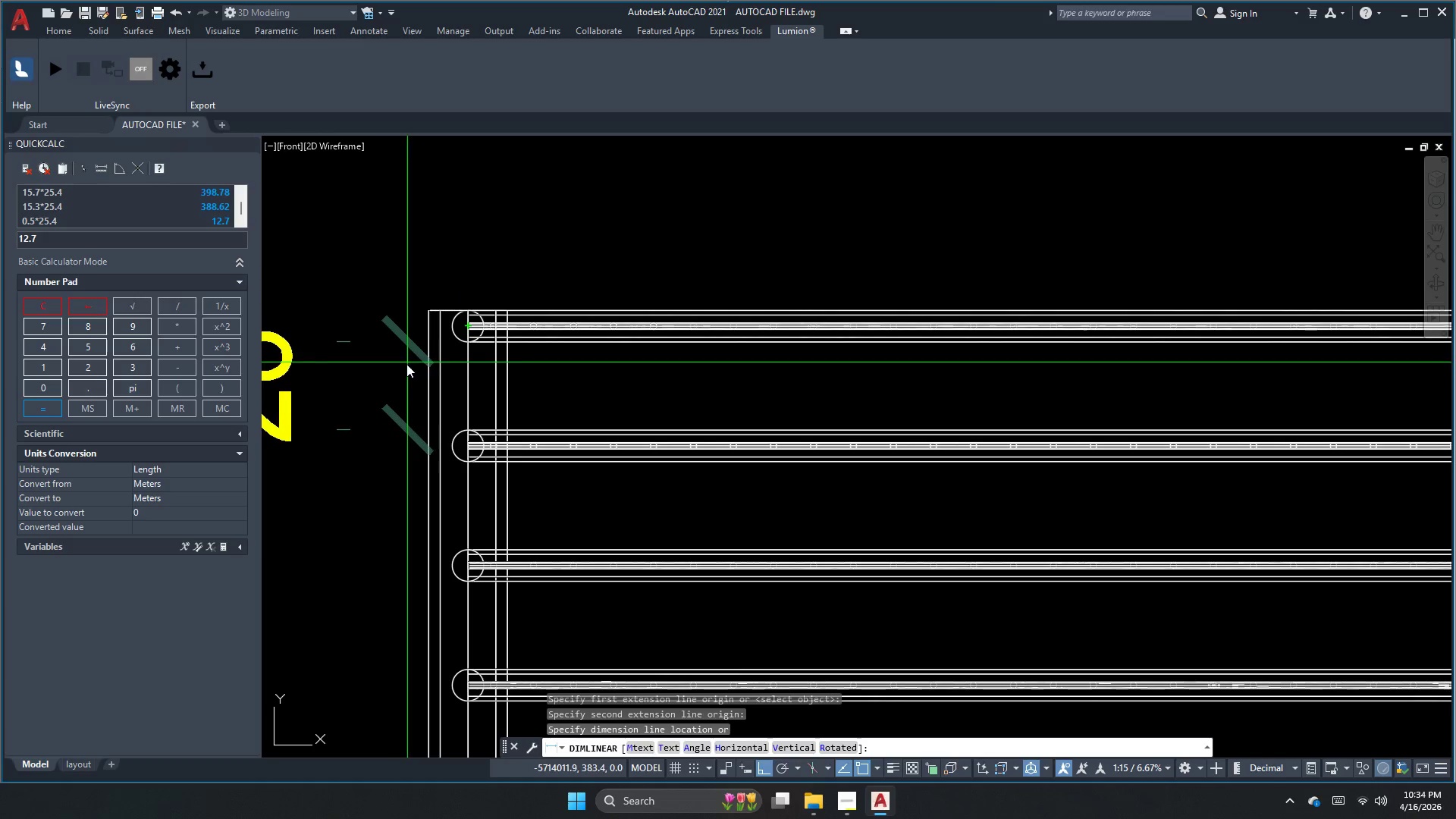 
key(Escape)
 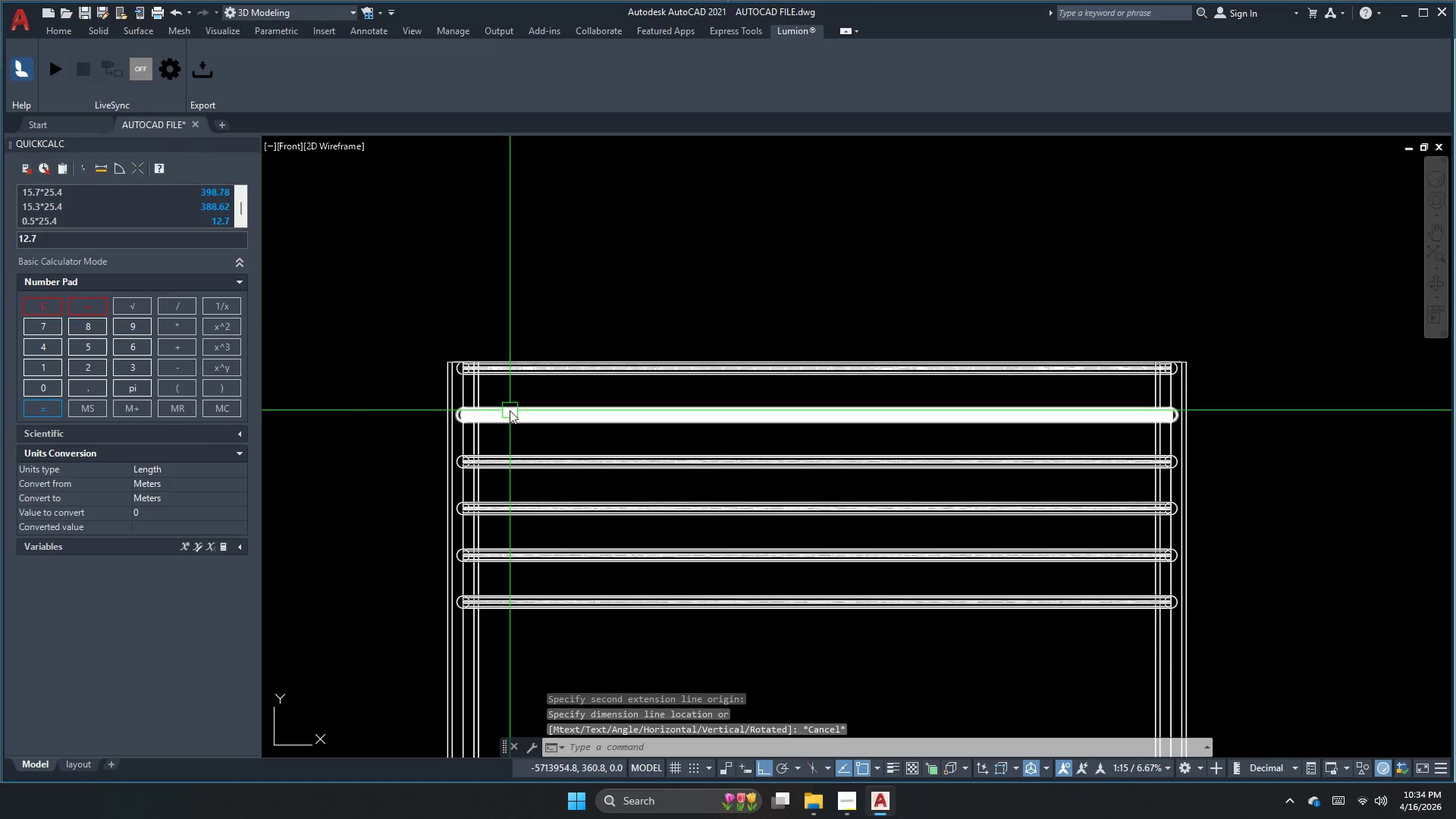 
scroll: coordinate [465, 397], scroll_direction: down, amount: 2.0
 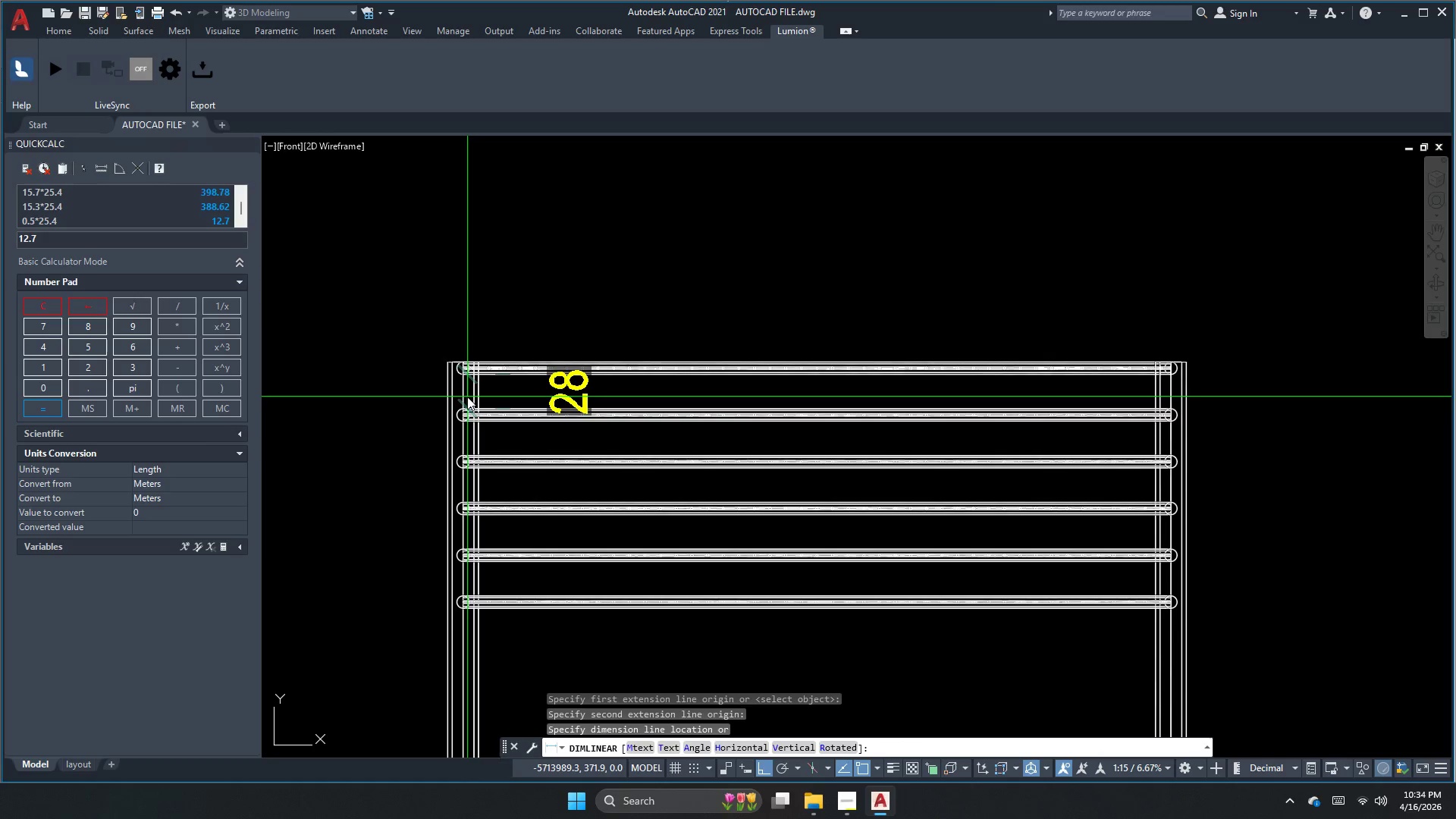 
left_click_drag(start_coordinate=[561, 388], to_coordinate=[558, 405])
 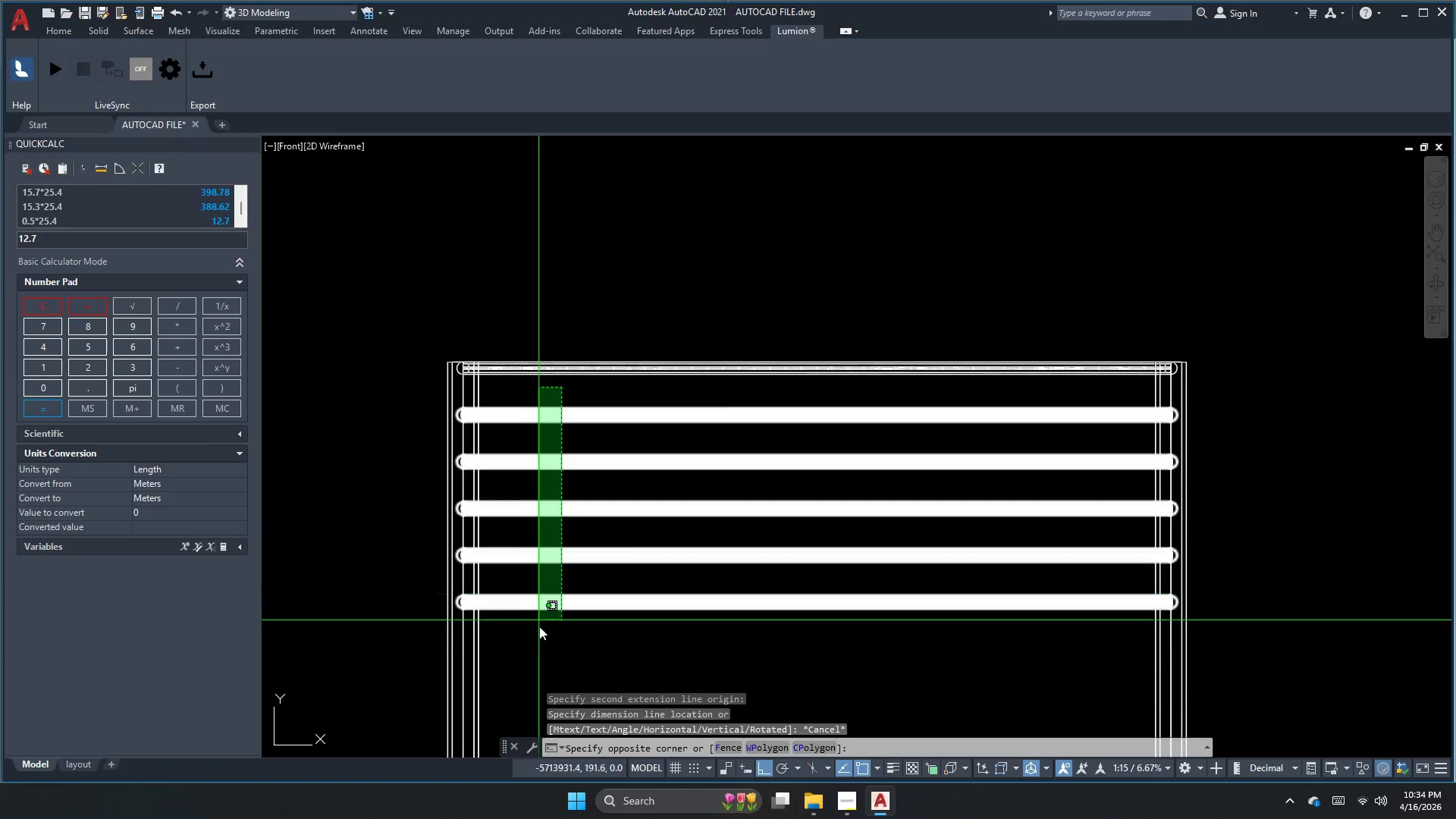 
left_click([540, 644])
 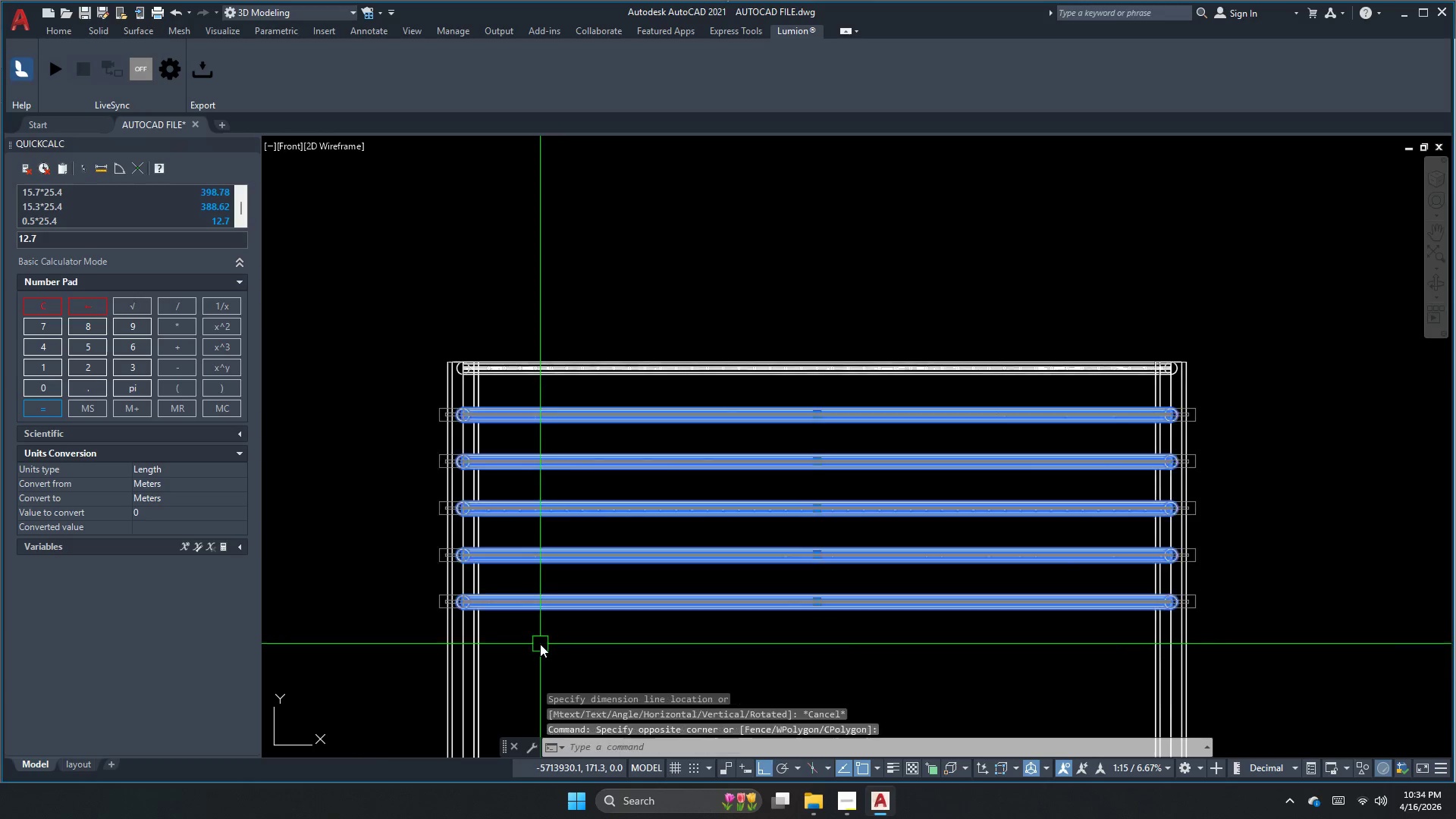 
key(M)
 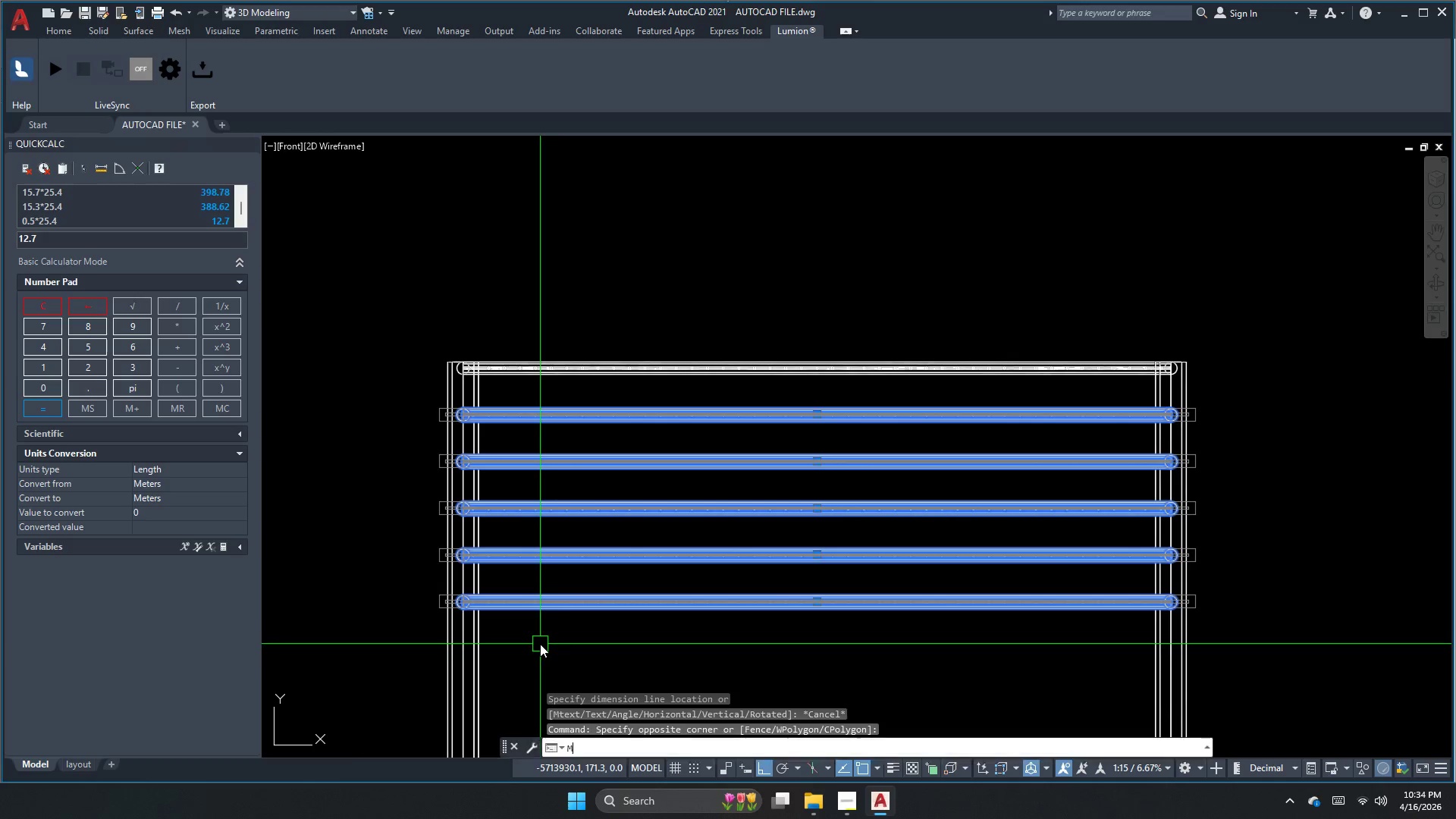 
key(Space)
 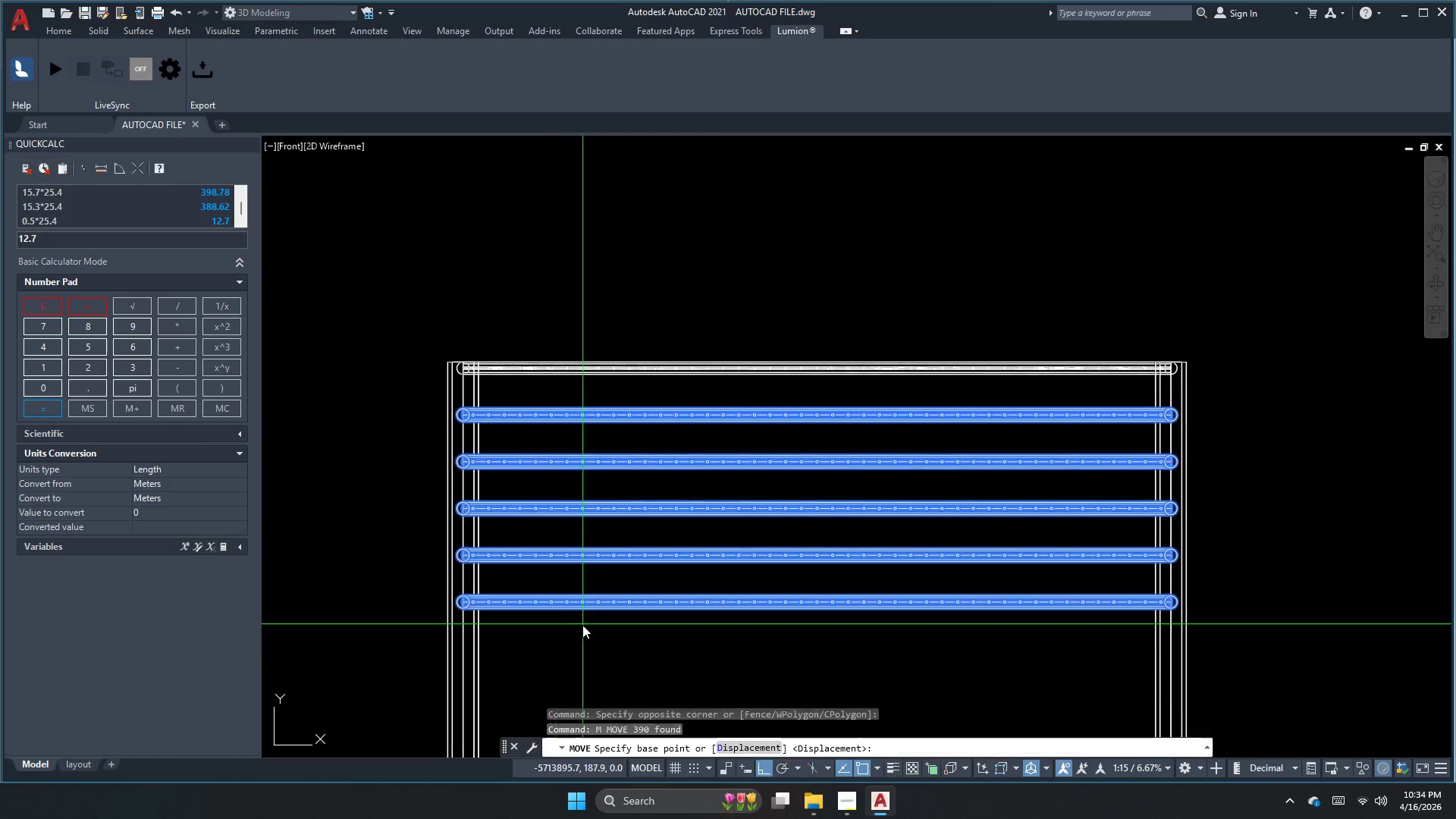 
left_click_drag(start_coordinate=[582, 626], to_coordinate=[583, 630])
 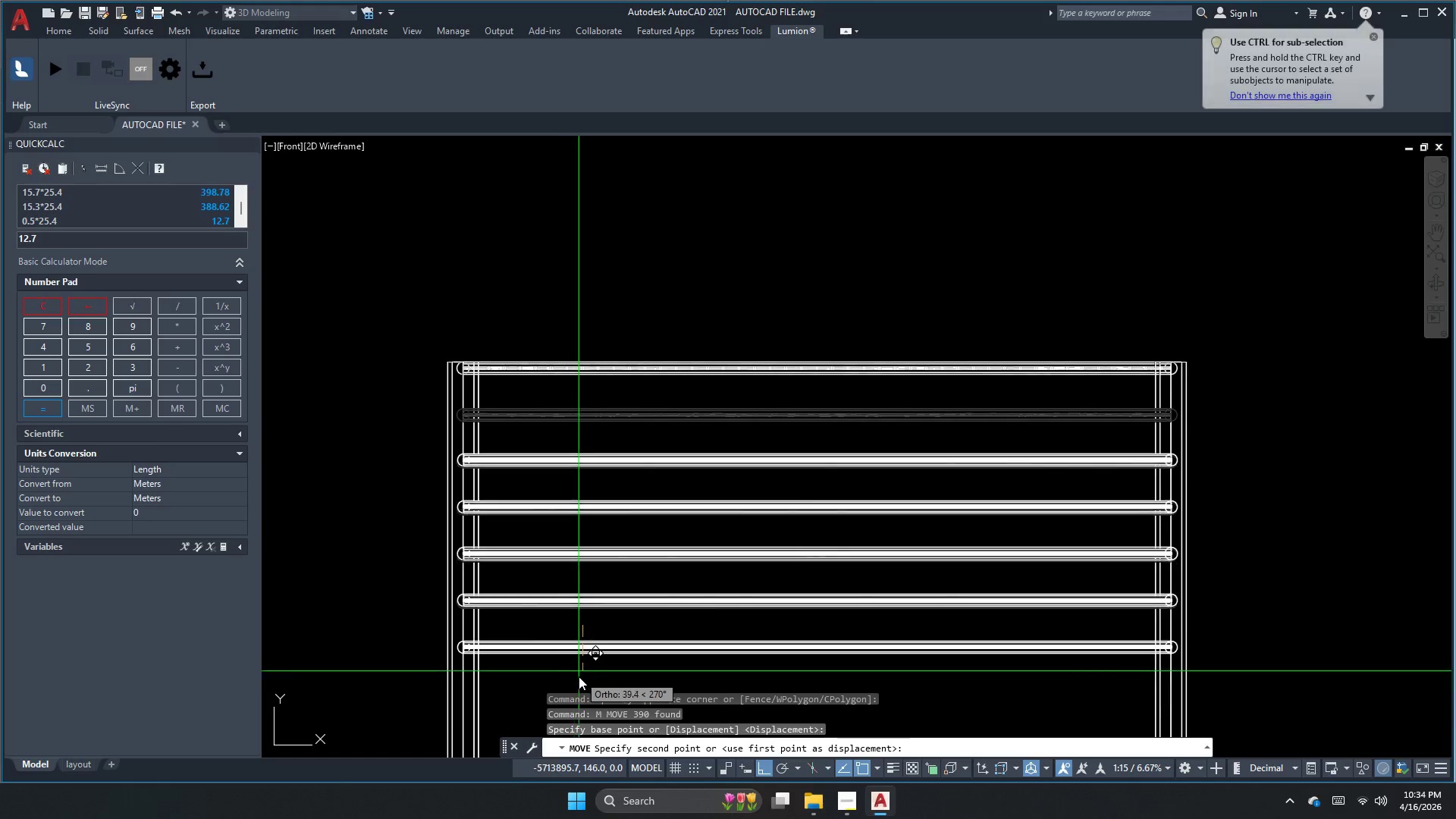 
key(Numpad1)
 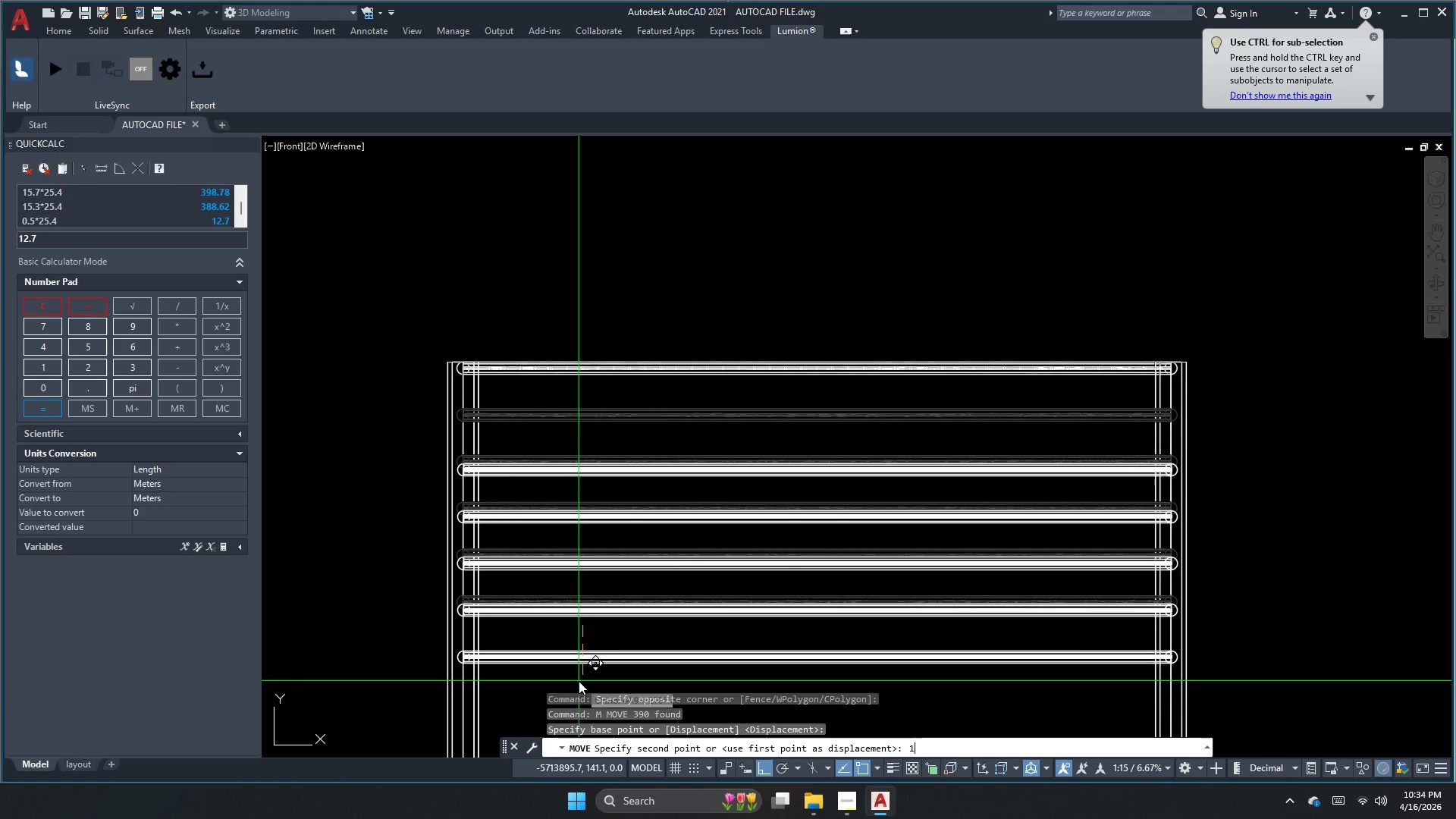 
key(Numpad0)
 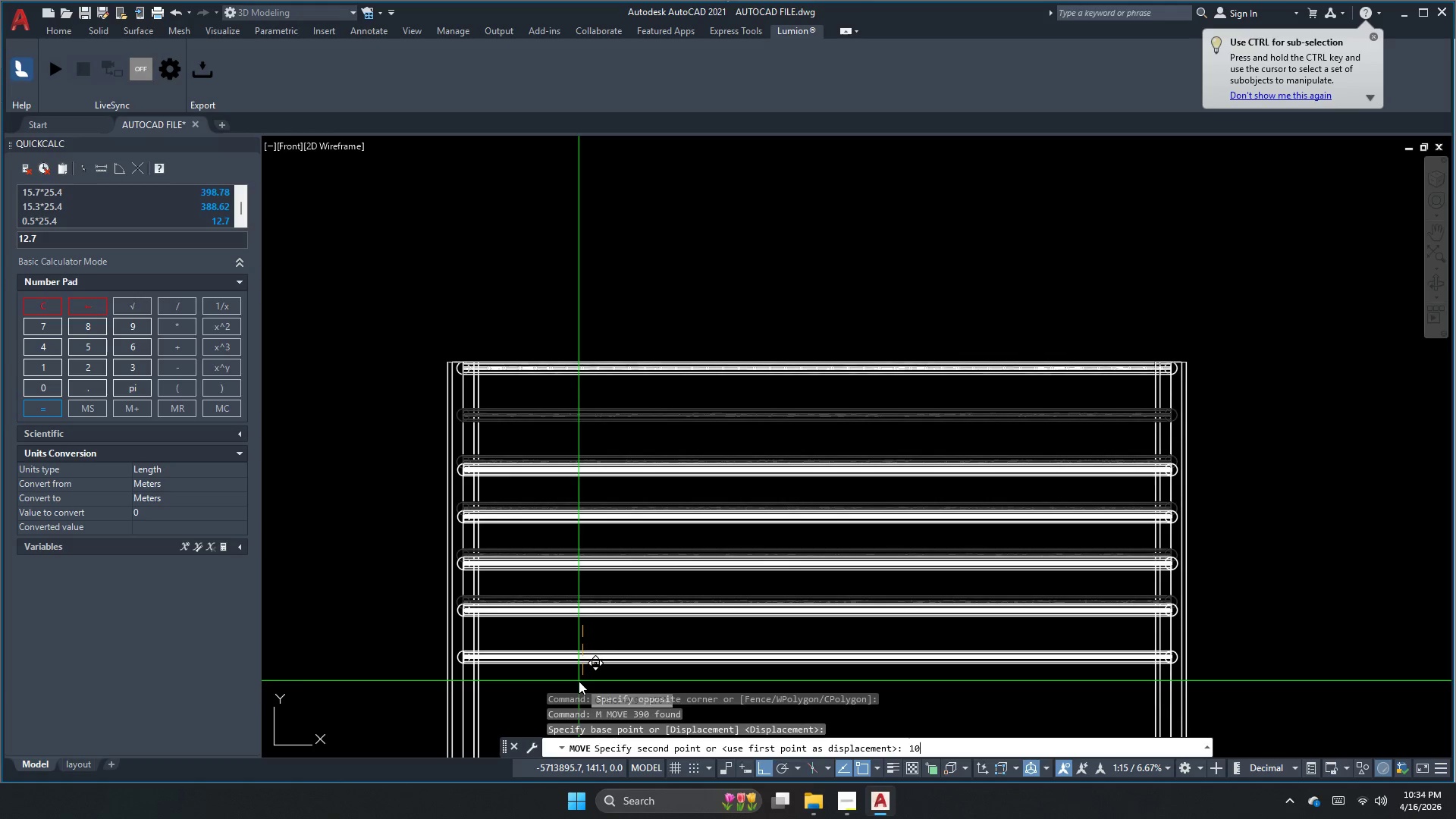 
key(NumpadEnter)
 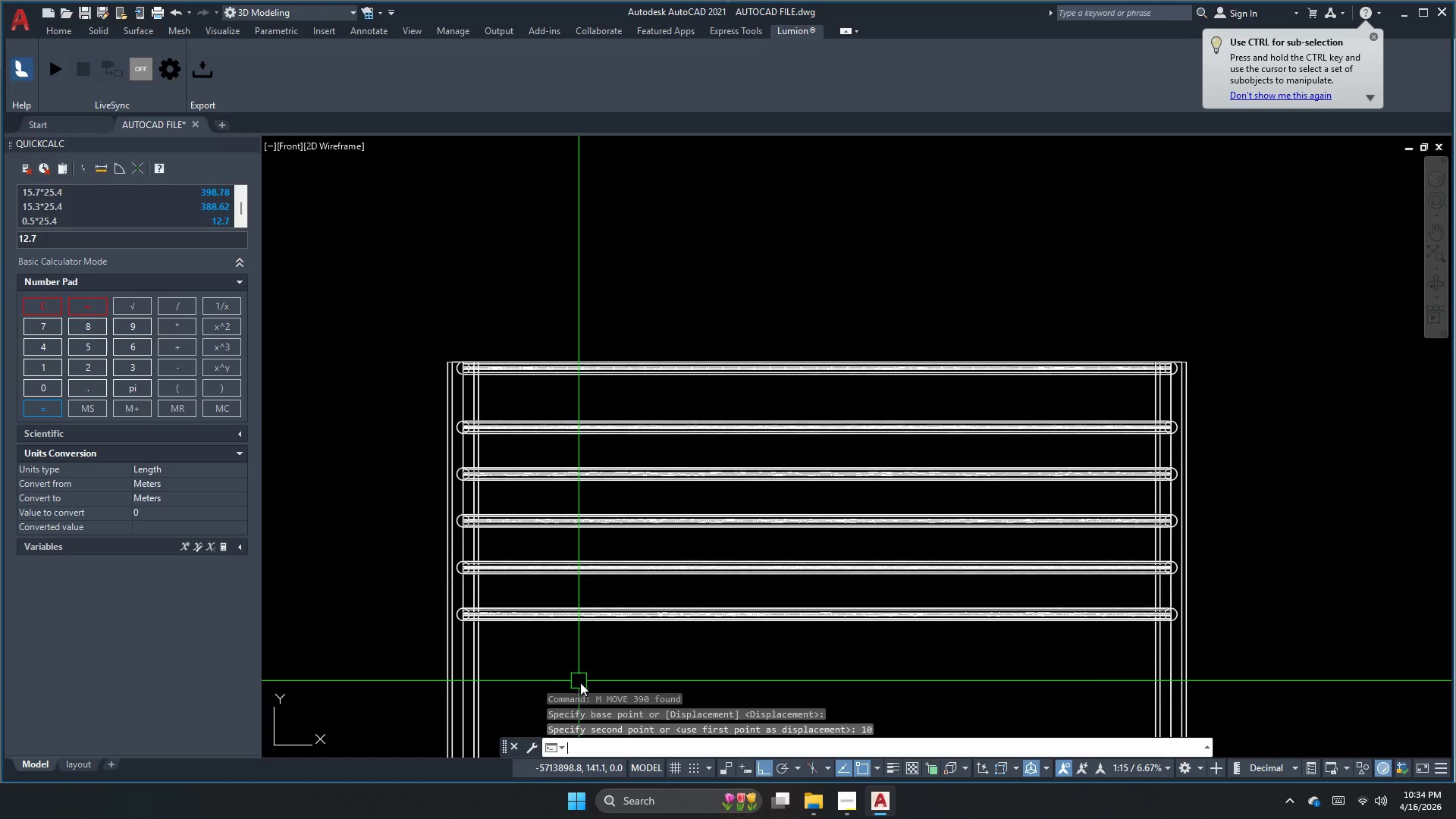 
left_click_drag(start_coordinate=[662, 693], to_coordinate=[646, 651])
 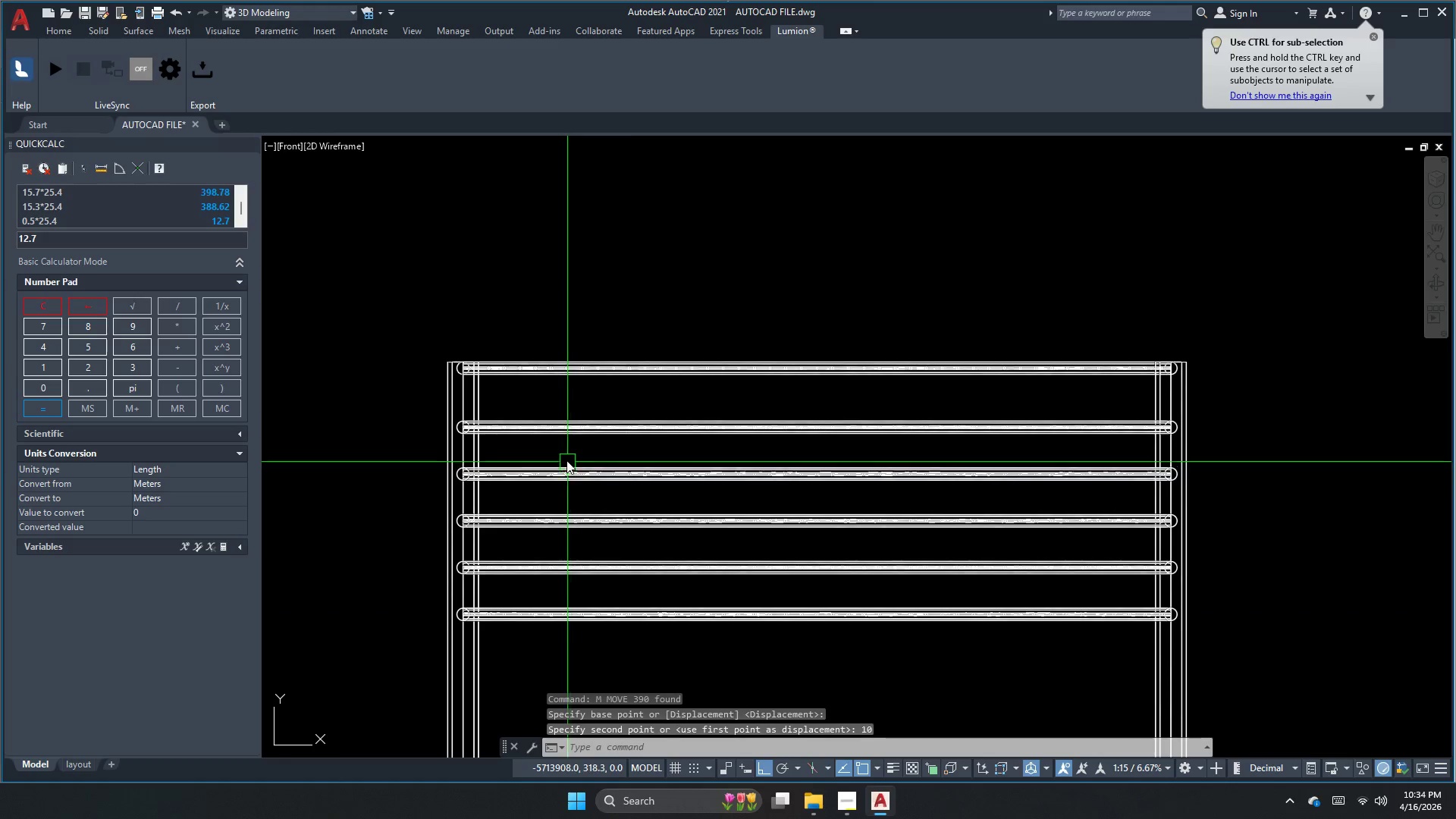 
left_click_drag(start_coordinate=[566, 452], to_coordinate=[563, 457])
 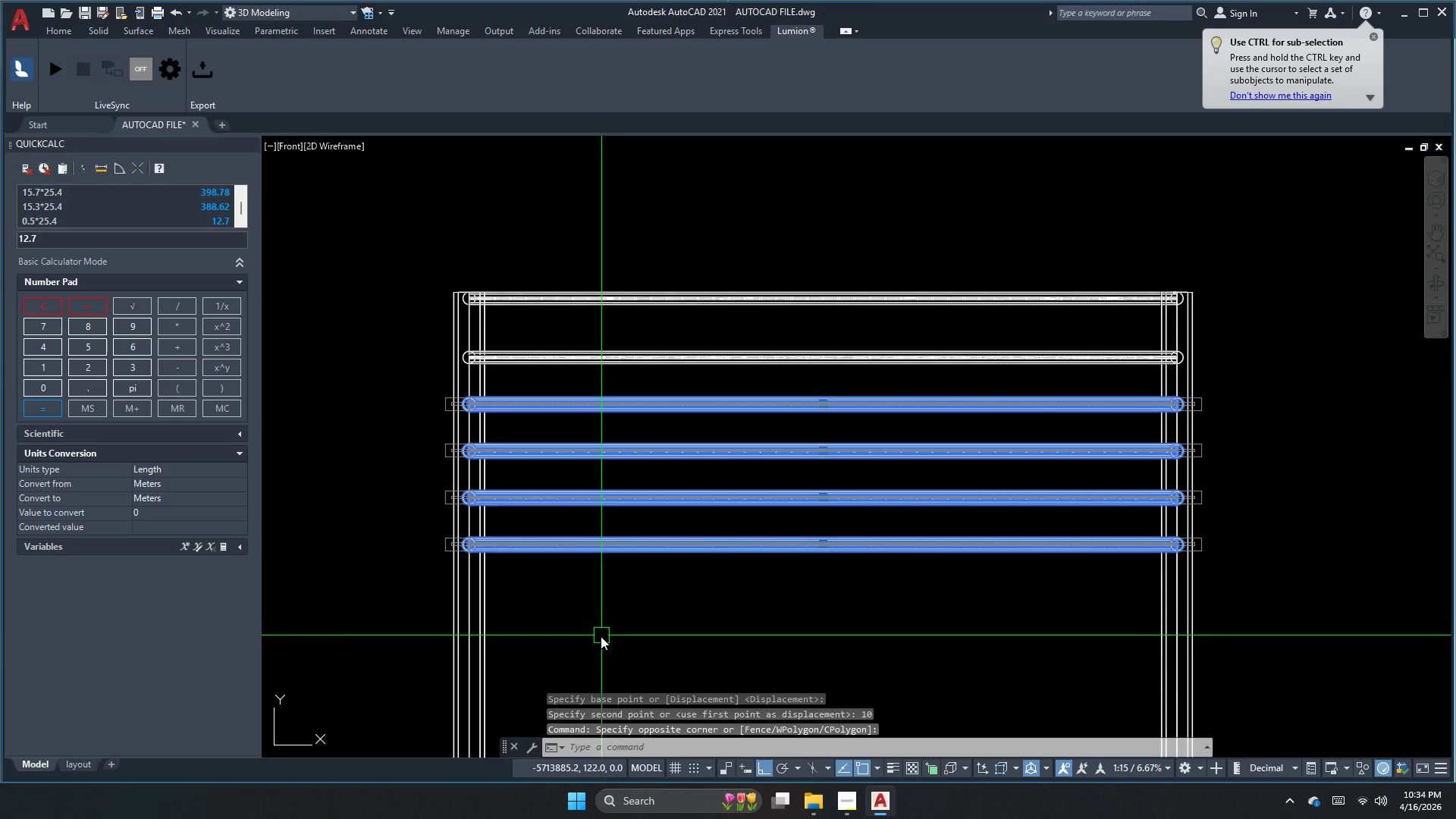 
key(M)
 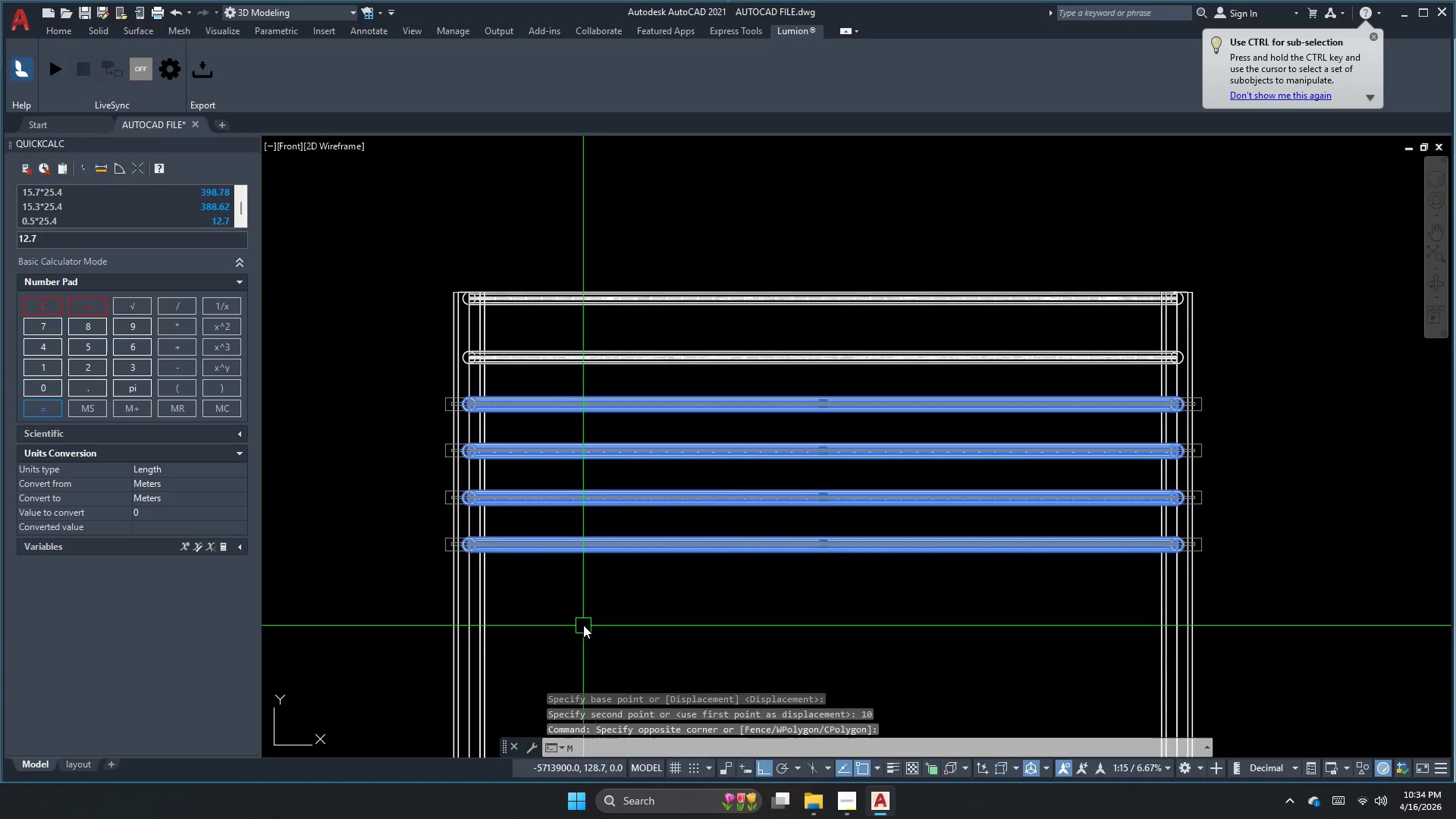 
key(Space)
 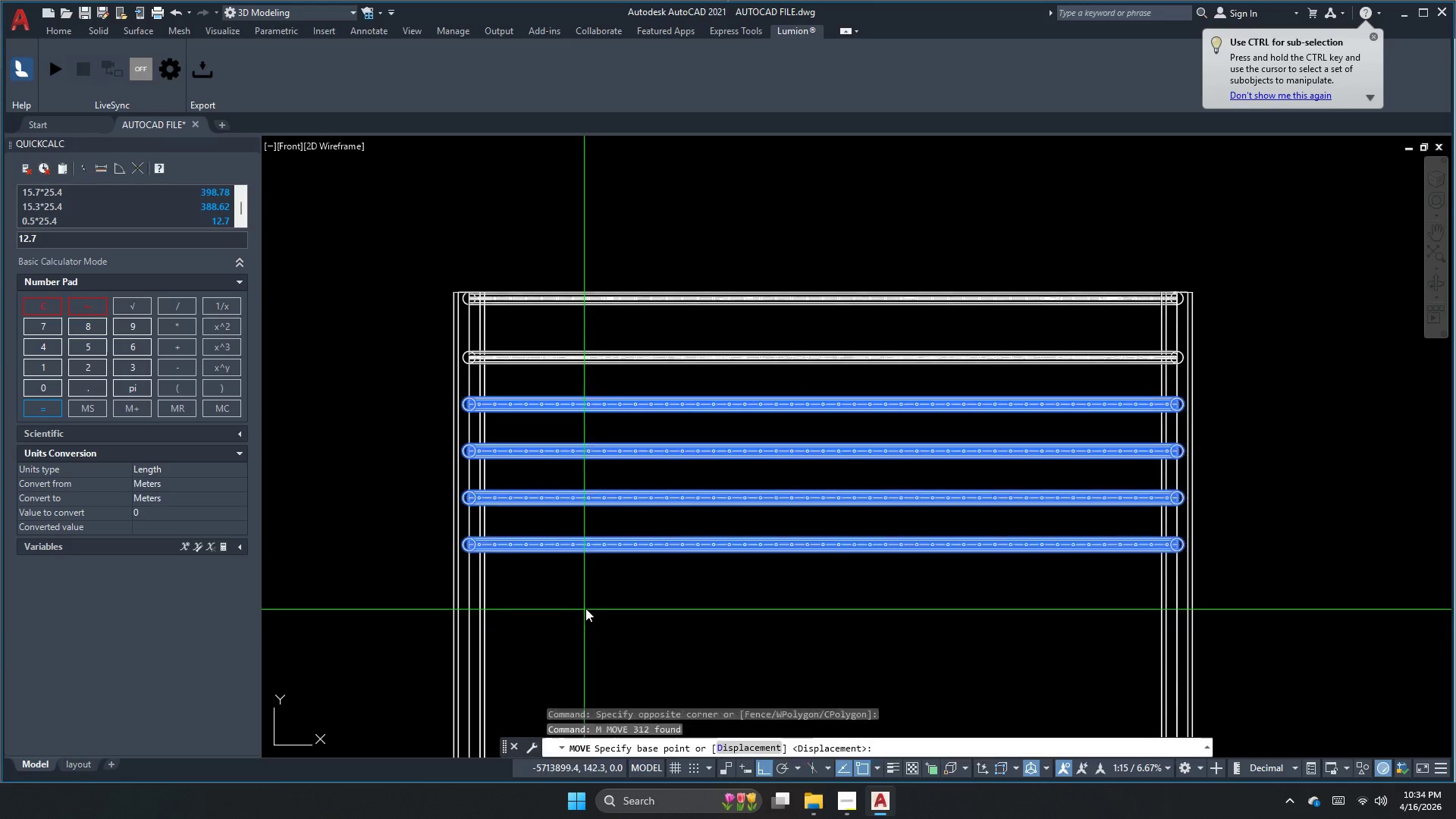 
left_click_drag(start_coordinate=[589, 607], to_coordinate=[592, 620])
 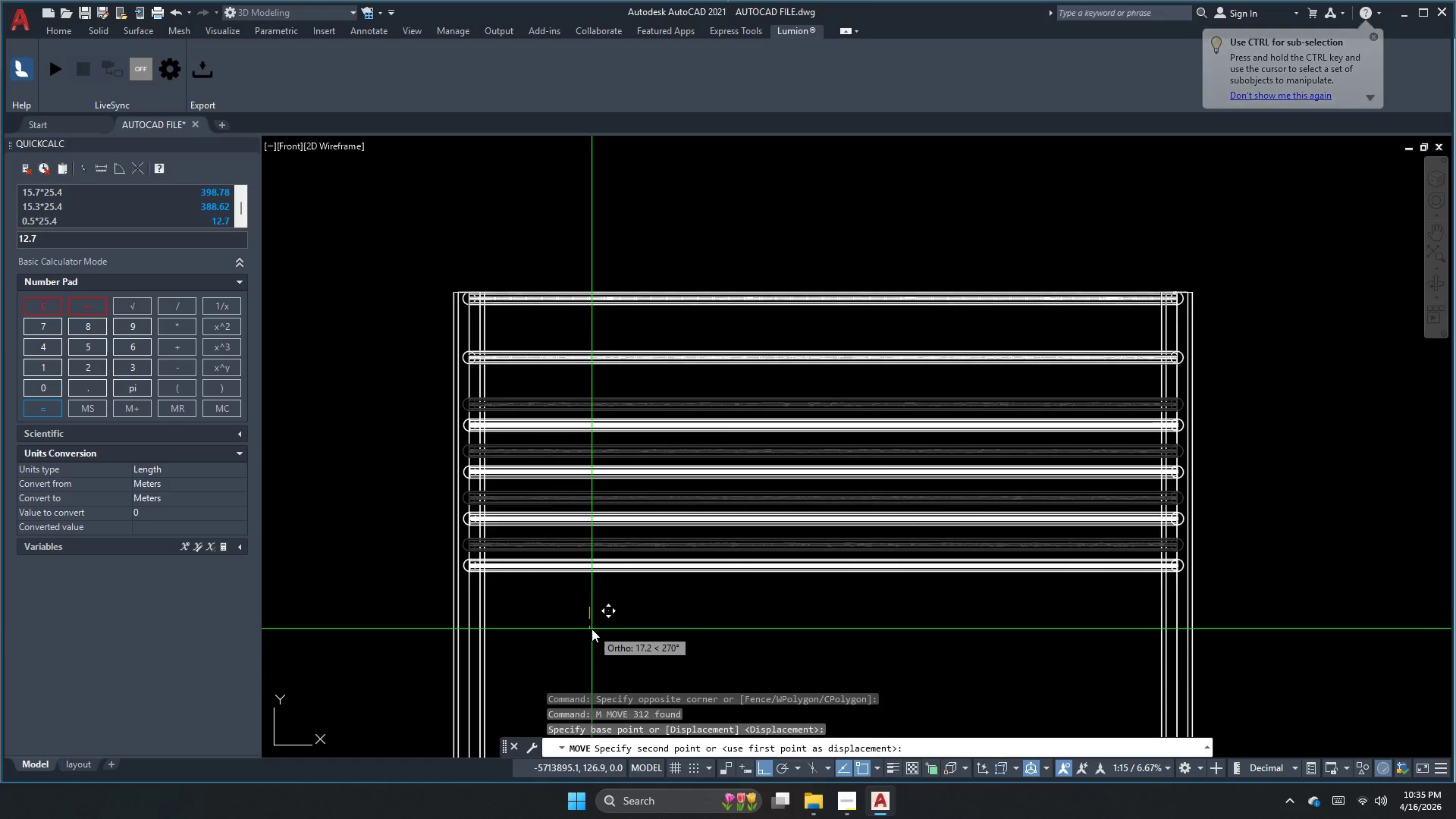 
key(Numpad1)
 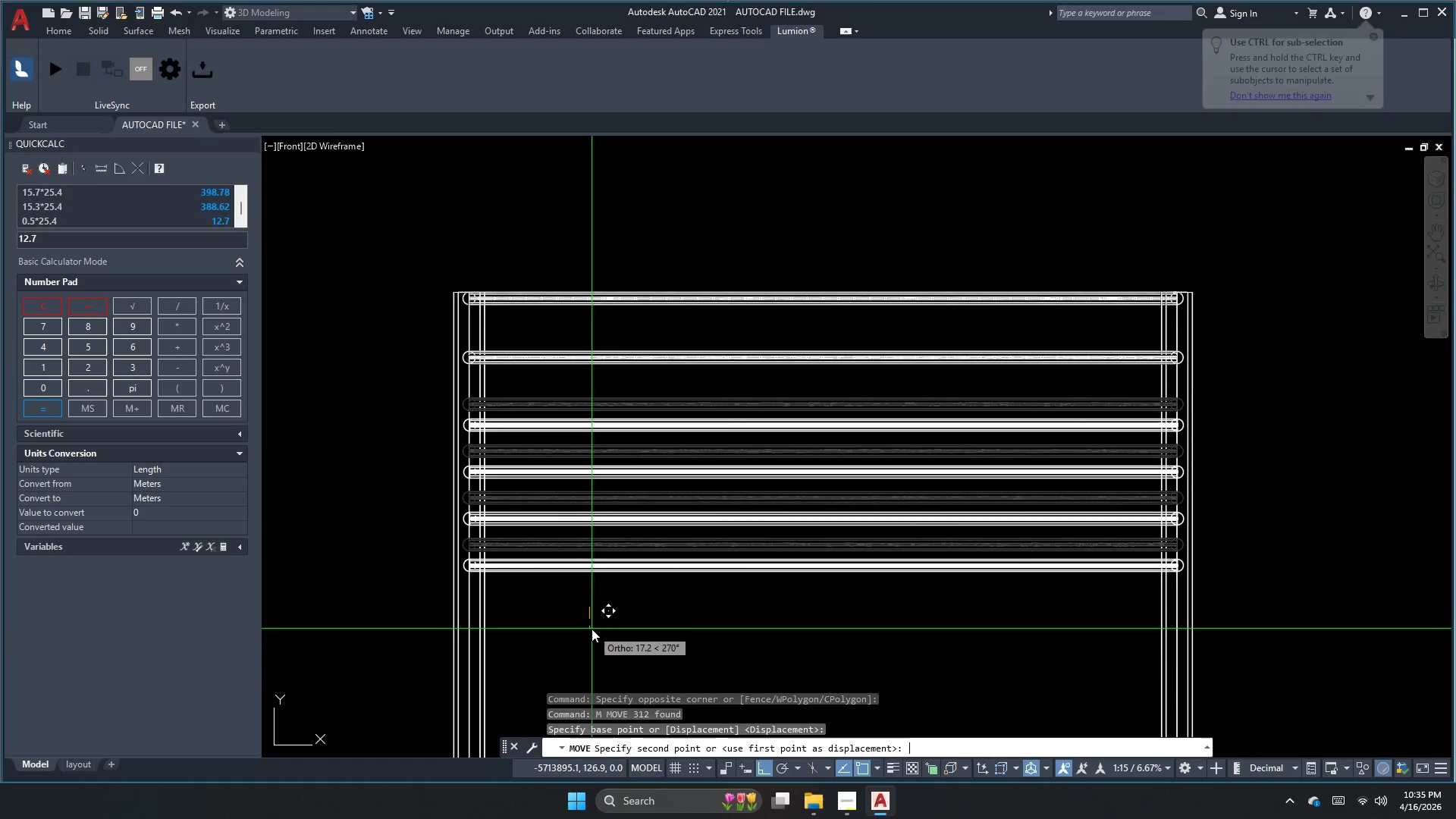 
key(Numpad0)
 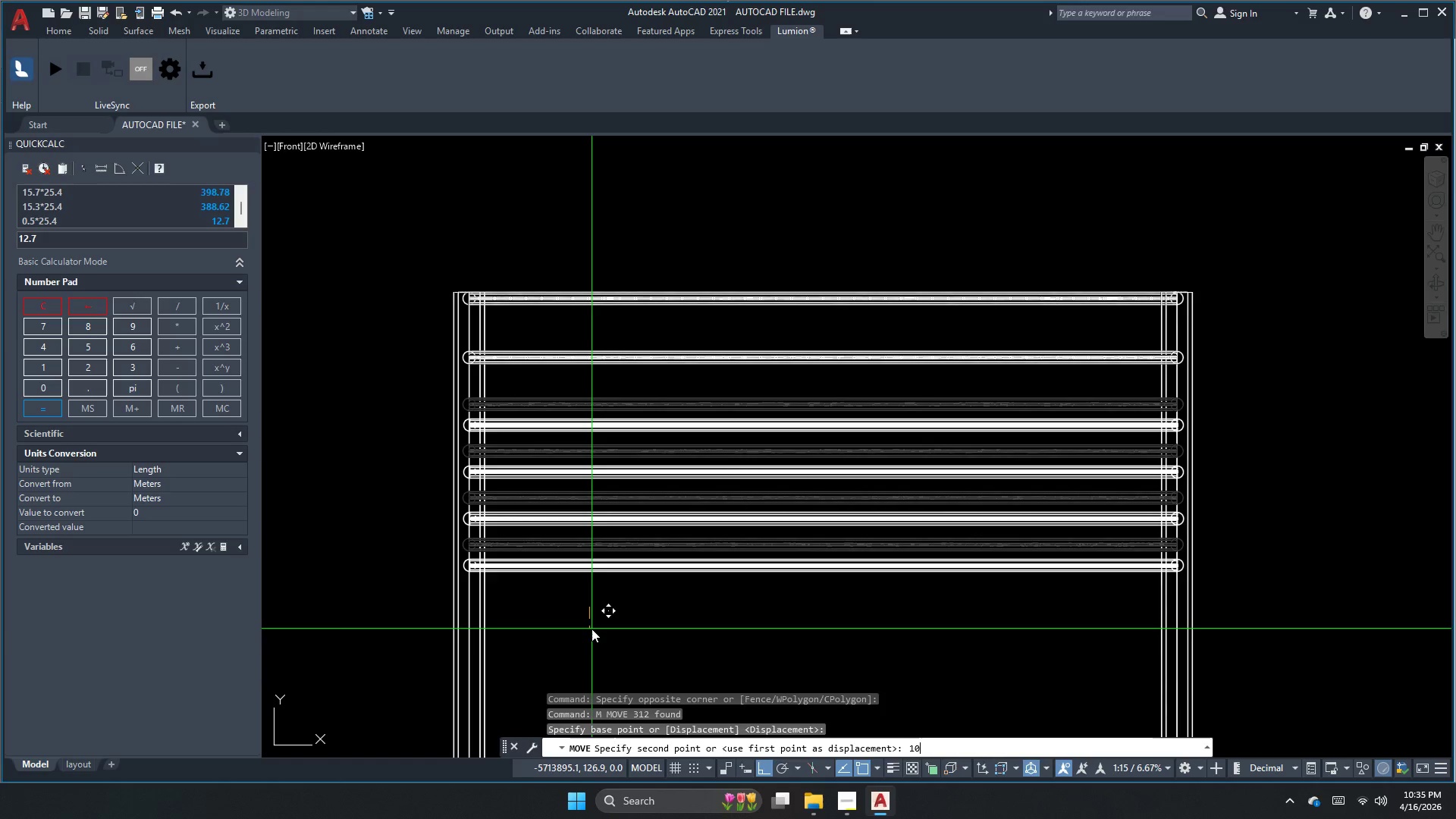 
key(NumpadEnter)
 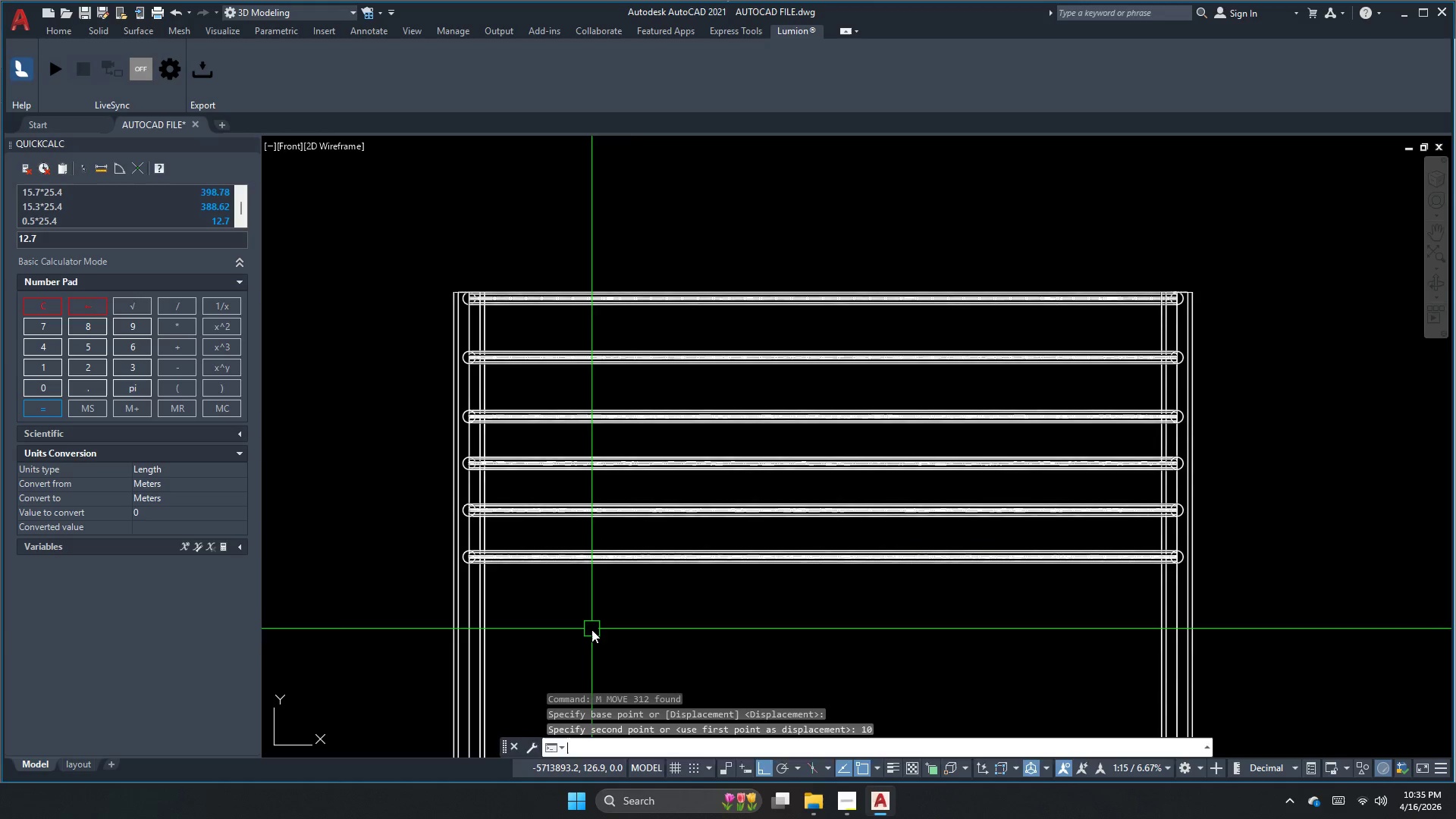 
left_click_drag(start_coordinate=[629, 648], to_coordinate=[619, 619])
 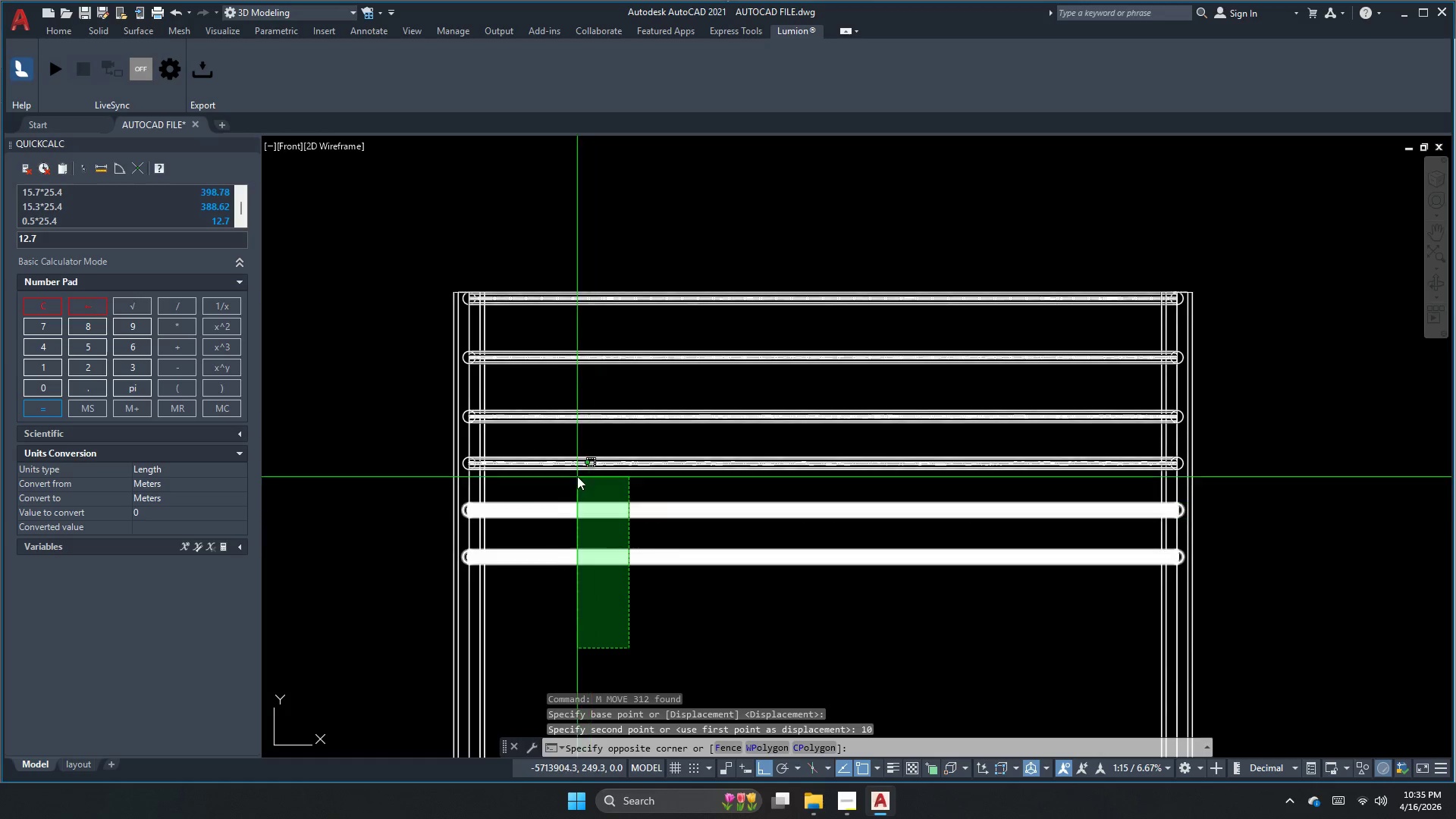 
left_click([569, 449])
 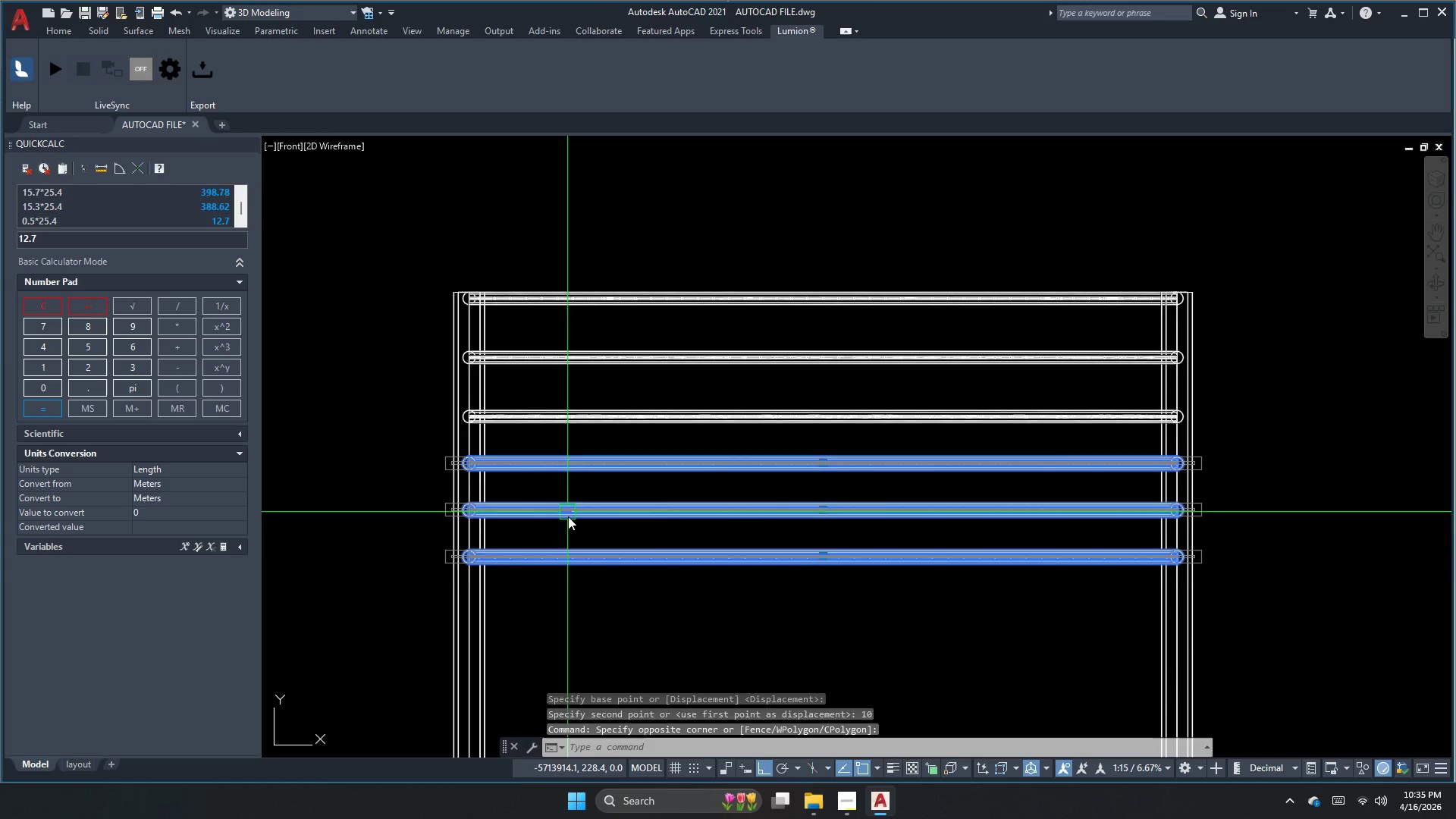 
key(Space)
 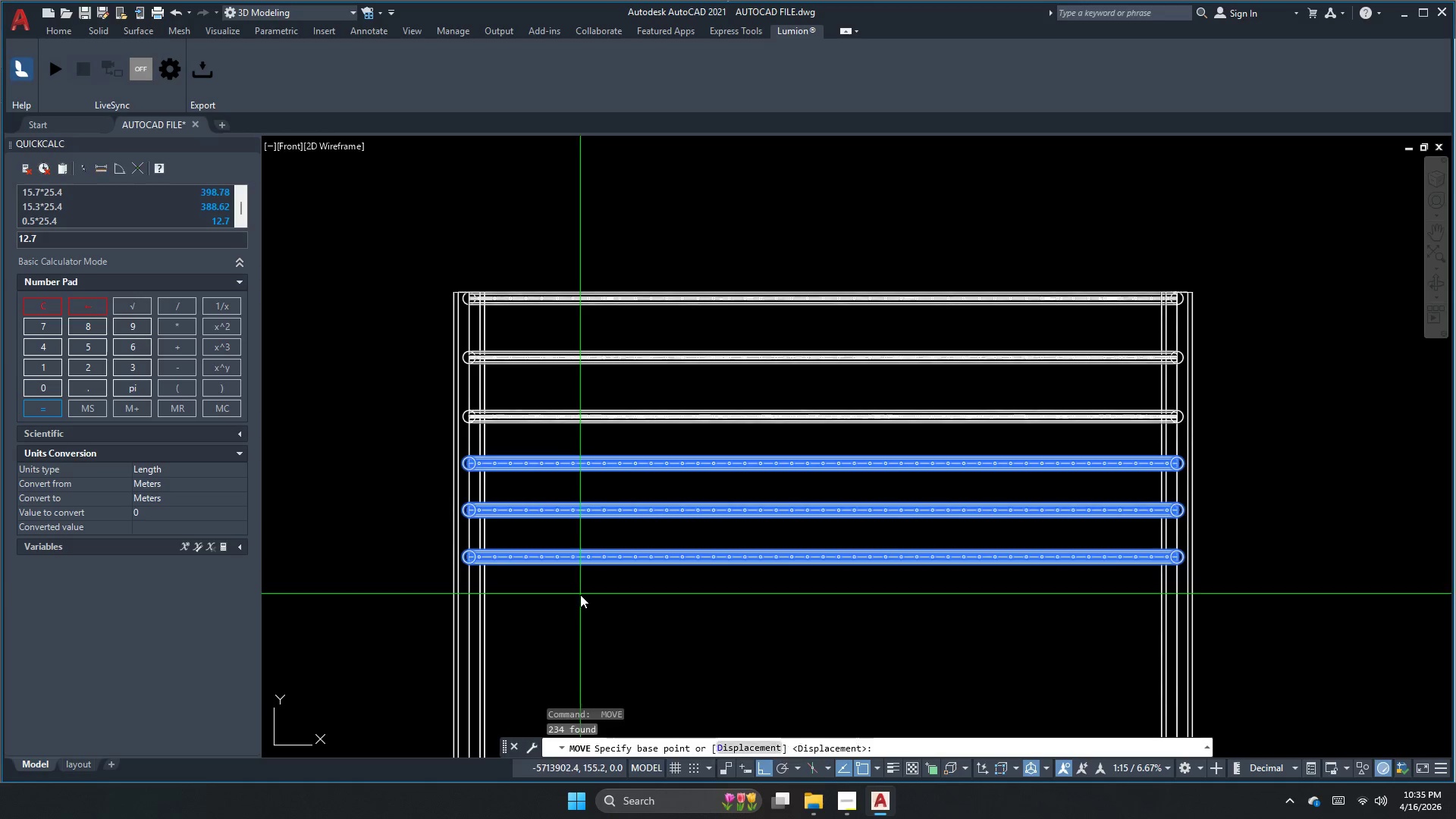 
left_click_drag(start_coordinate=[580, 596], to_coordinate=[581, 613])
 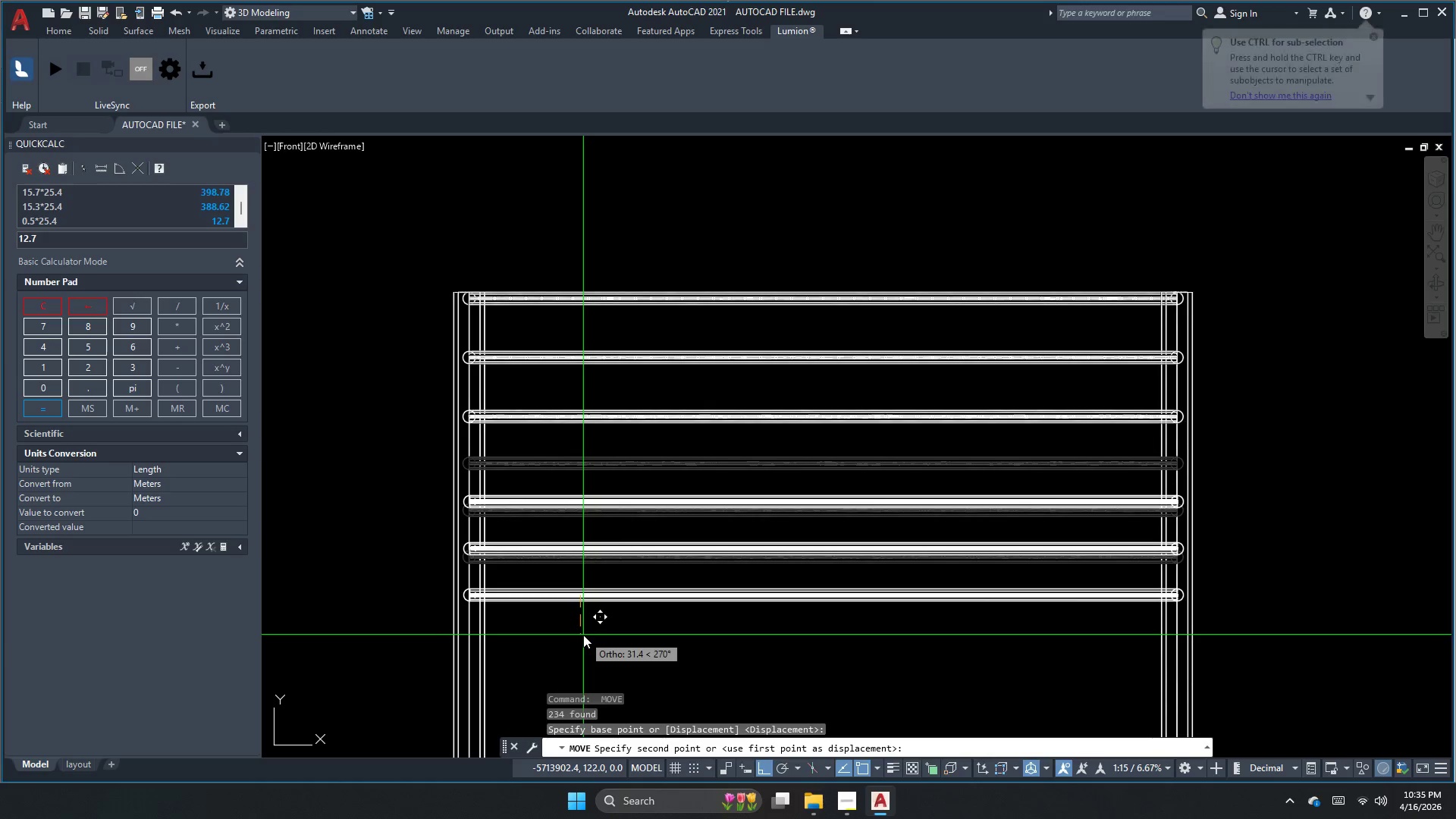 
key(Numpad1)
 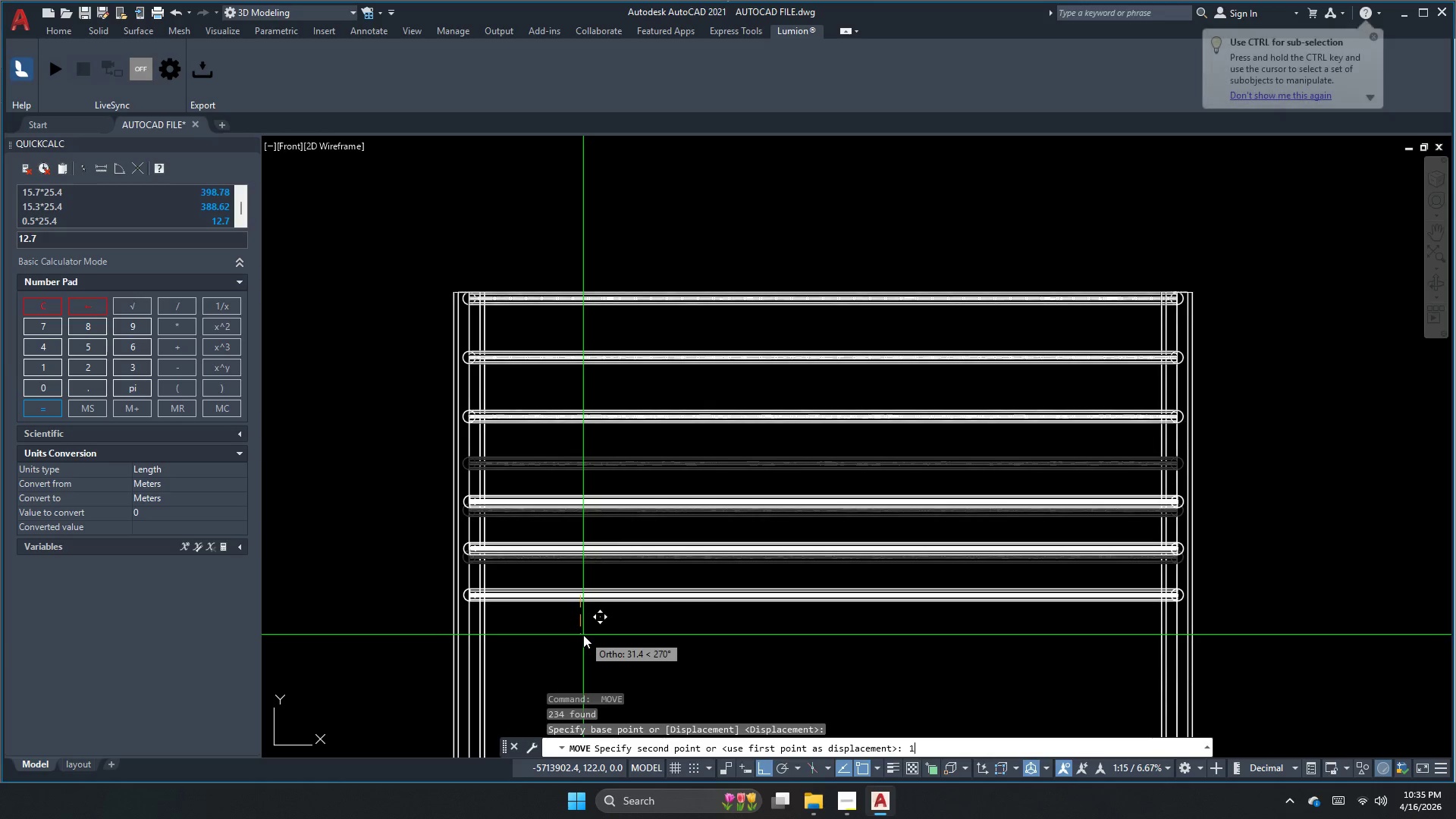 
key(Numpad0)
 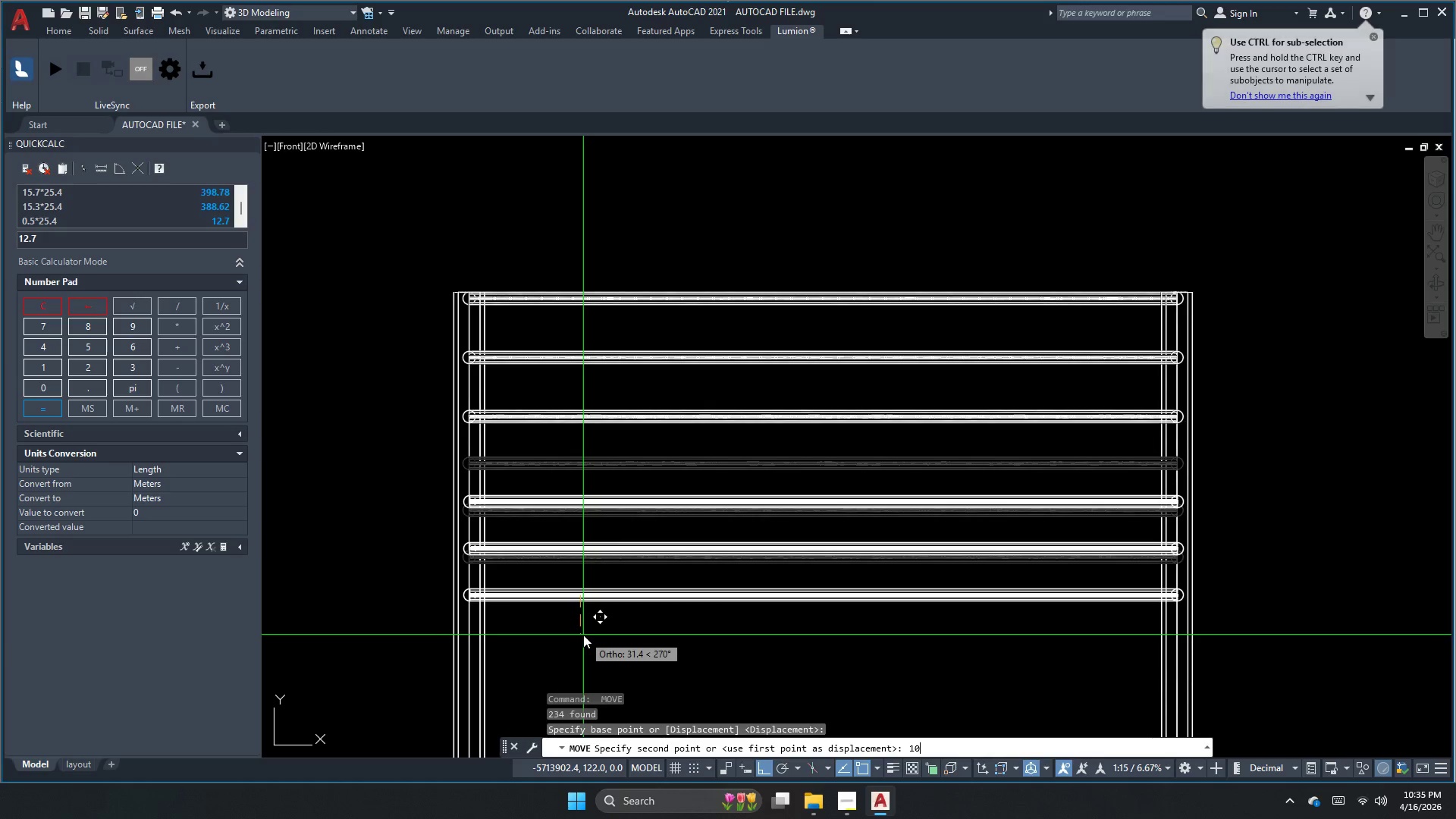 
key(NumpadEnter)
 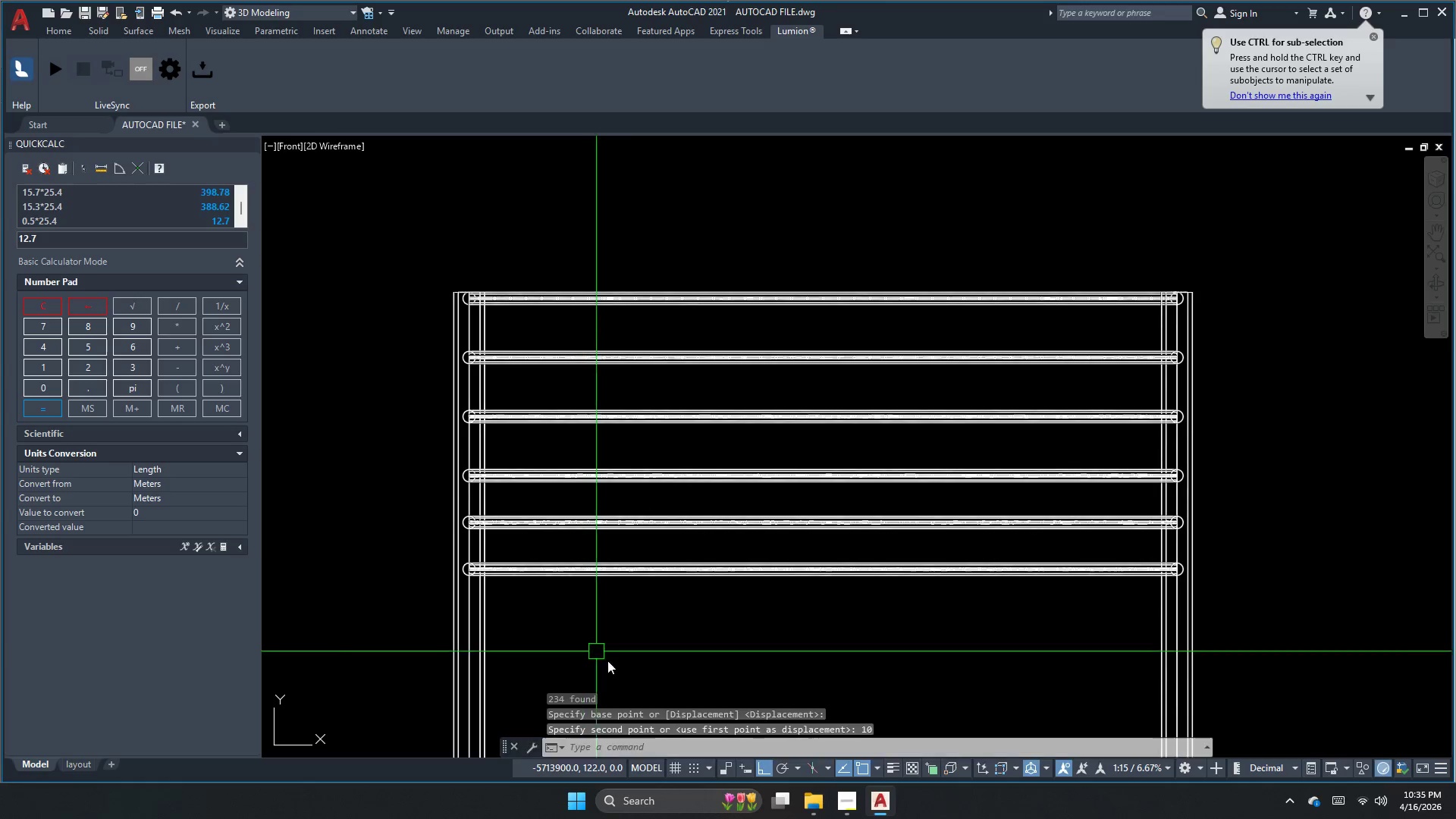 
left_click_drag(start_coordinate=[629, 680], to_coordinate=[617, 632])
 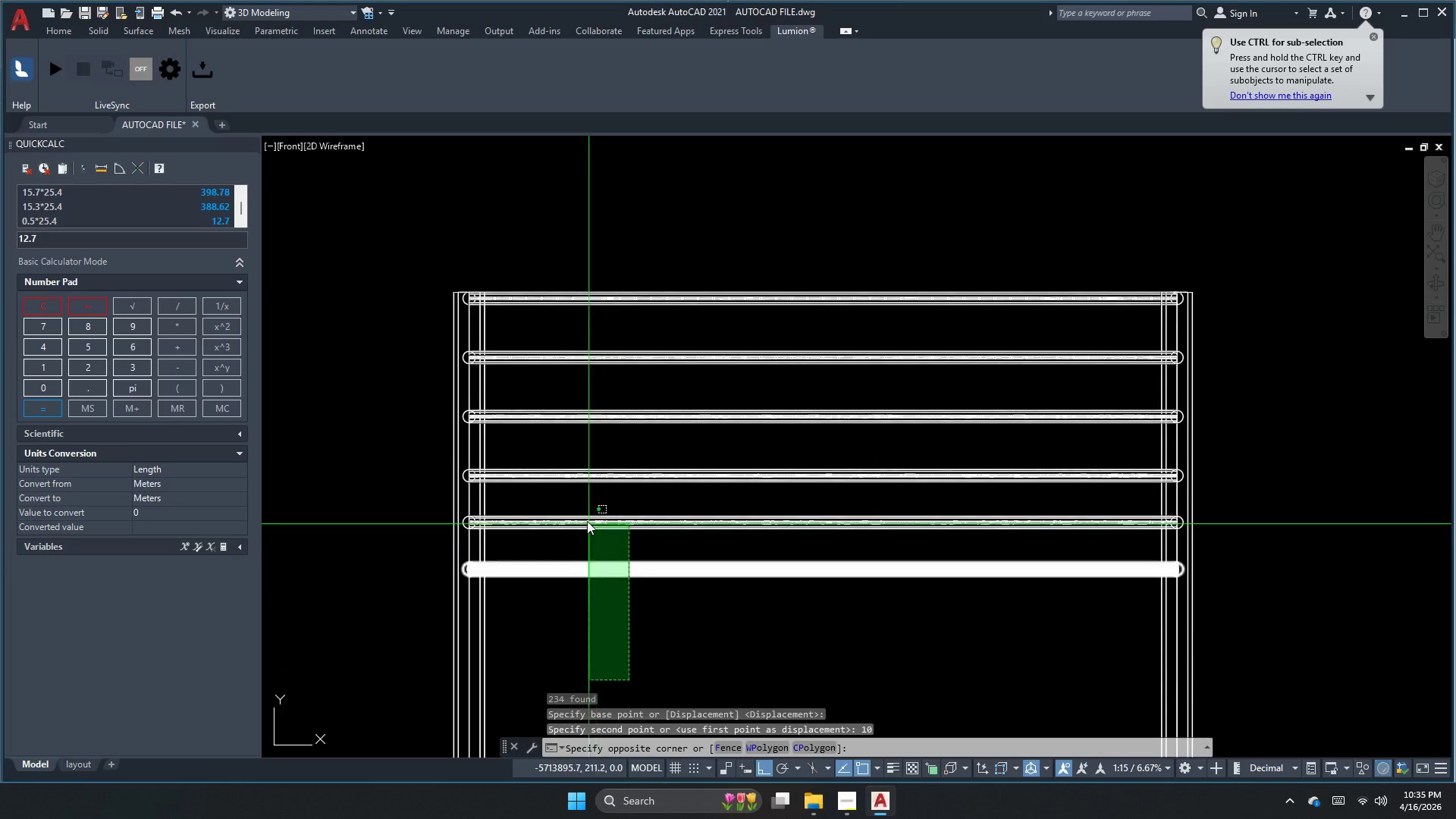 
double_click([579, 498])
 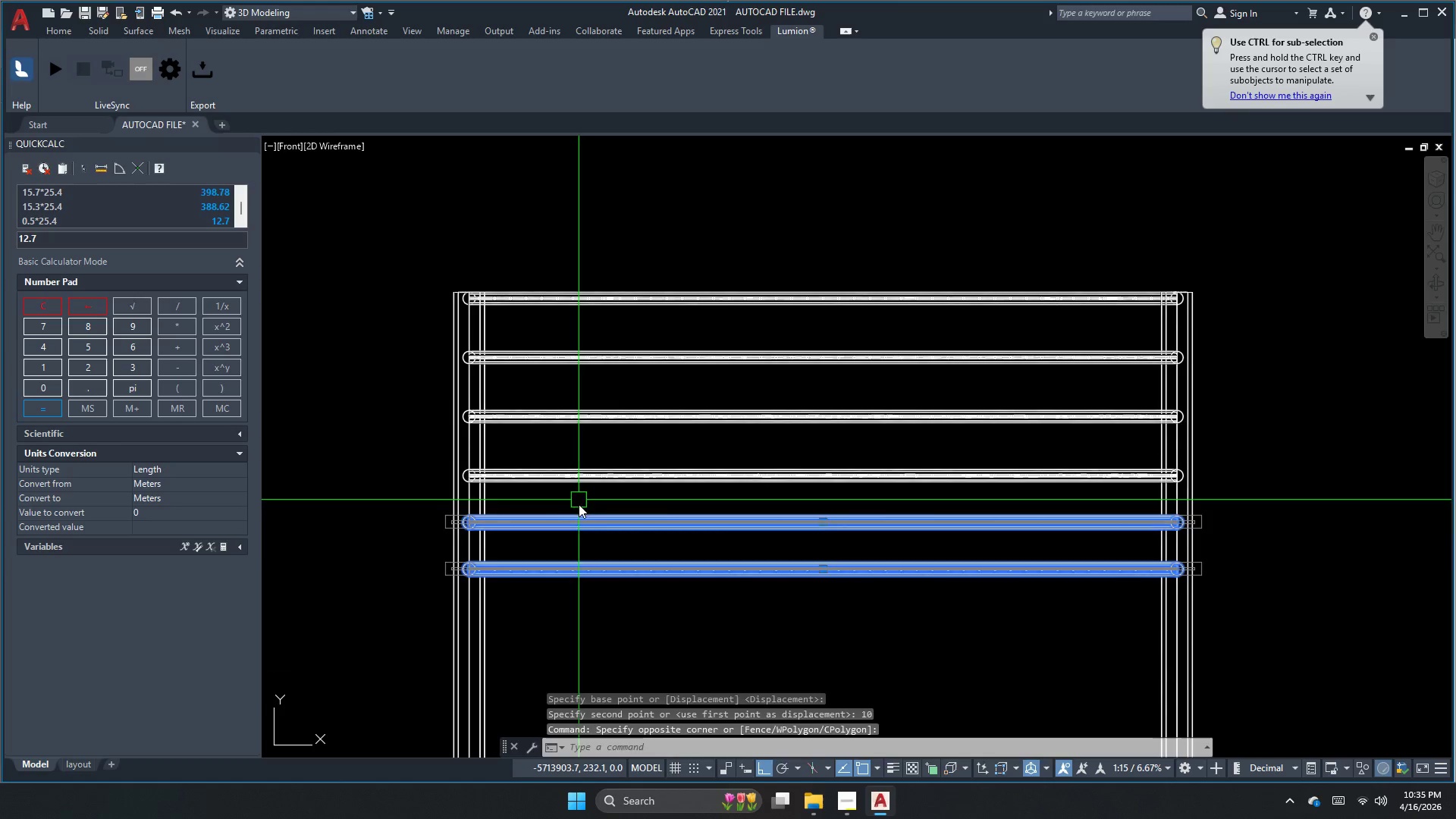 
key(Space)
 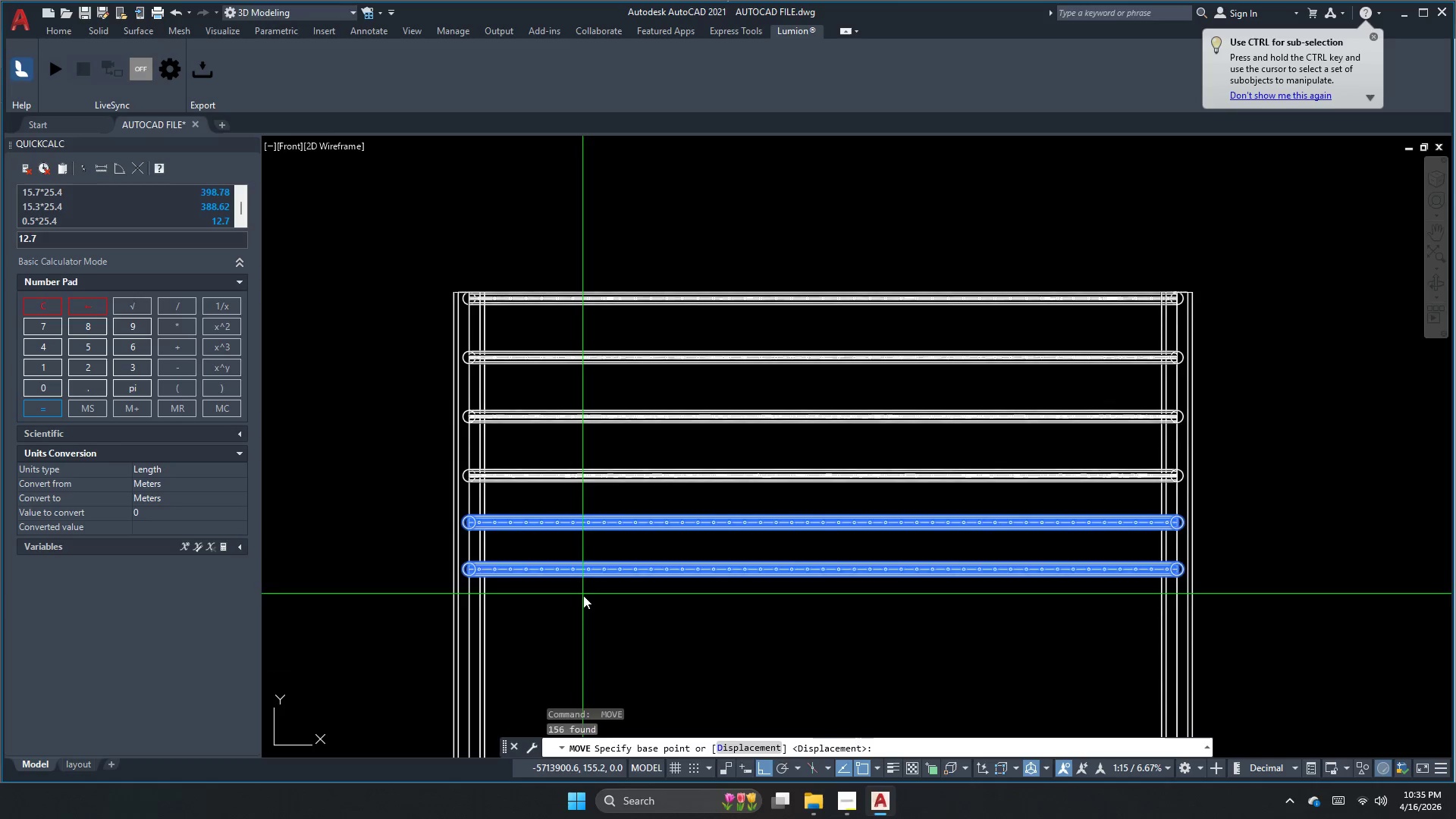 
left_click_drag(start_coordinate=[585, 600], to_coordinate=[585, 607])
 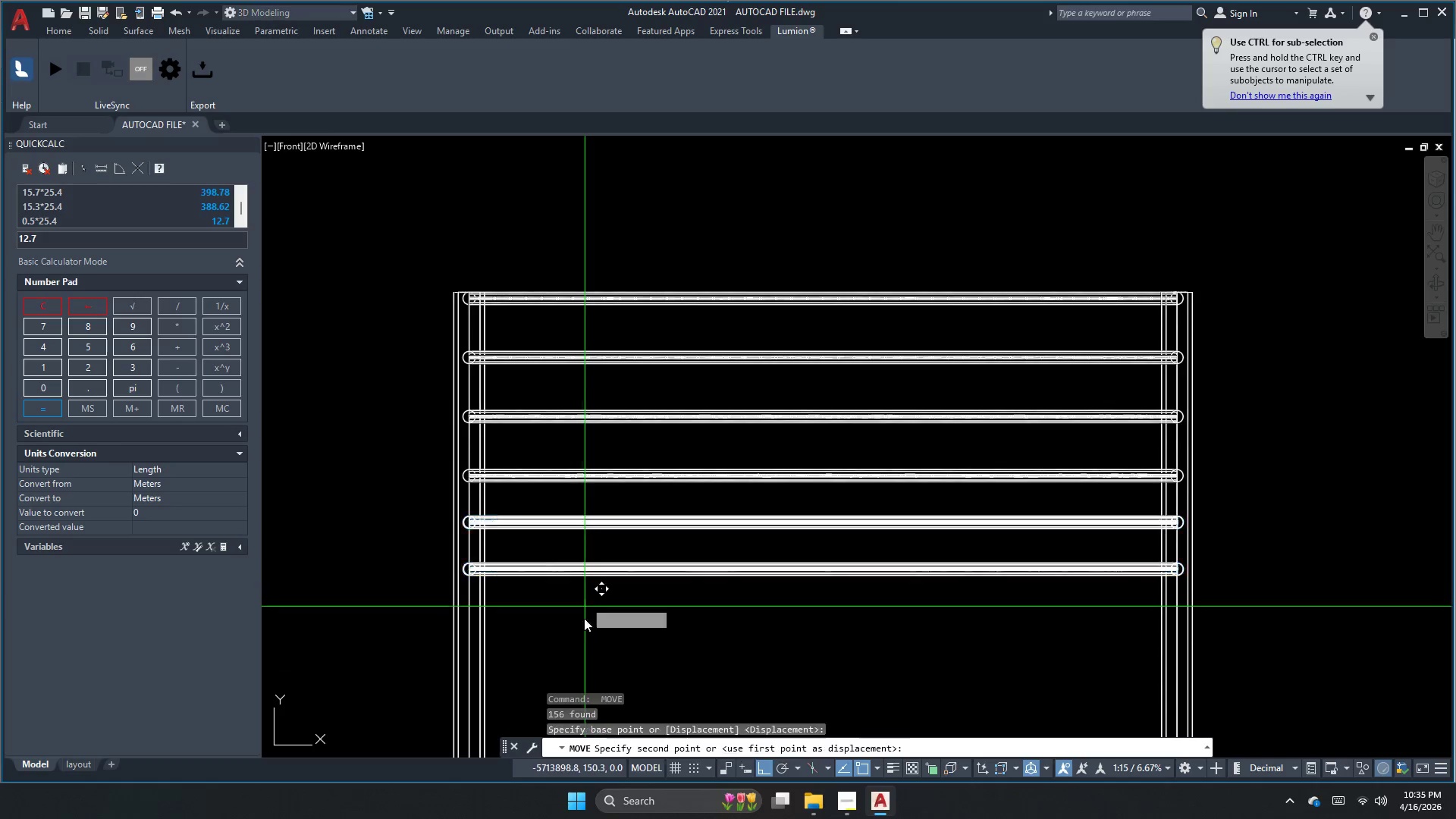 
left_click_drag(start_coordinate=[584, 613], to_coordinate=[584, 618])
 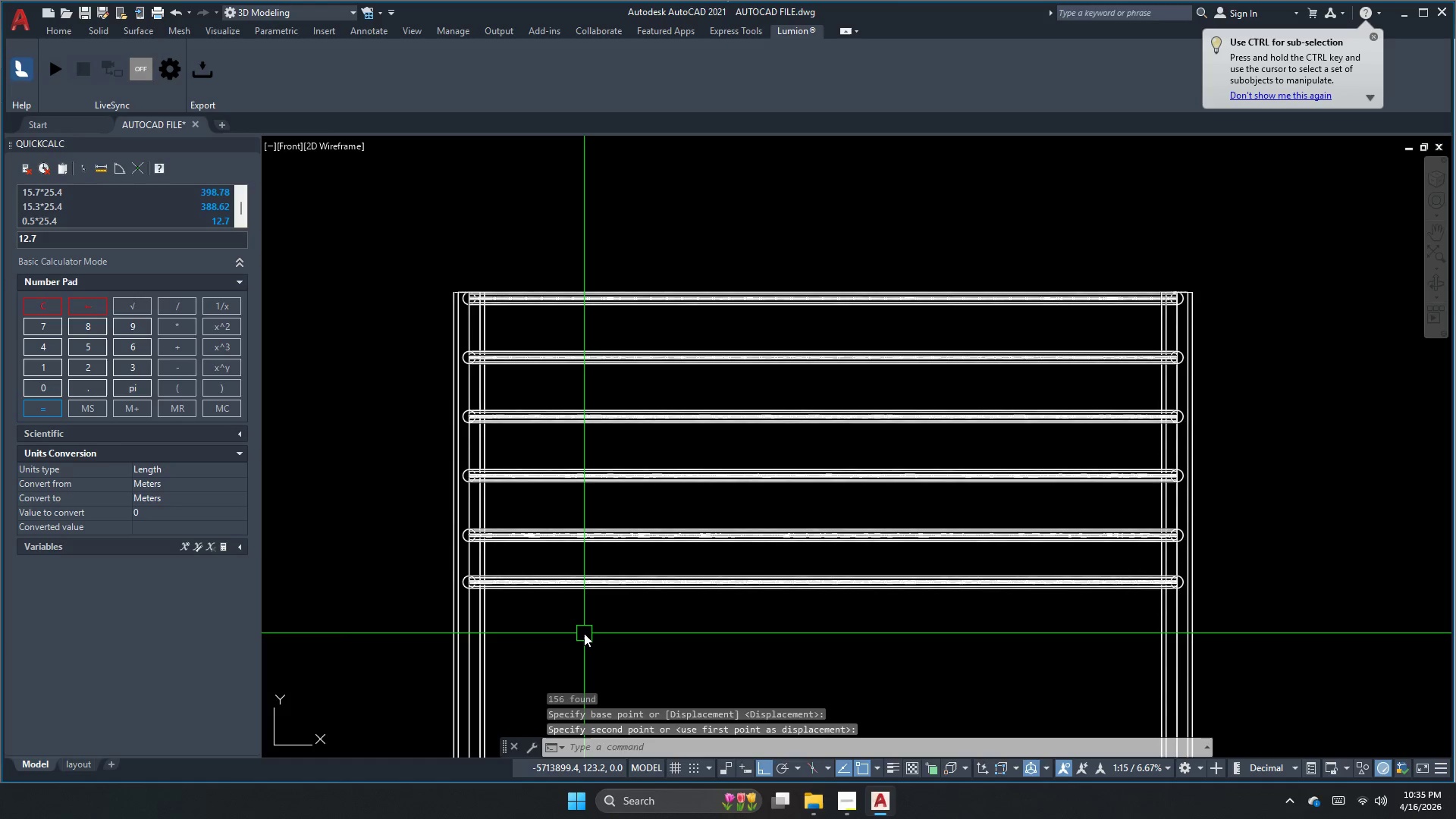 
key(Numpad1)
 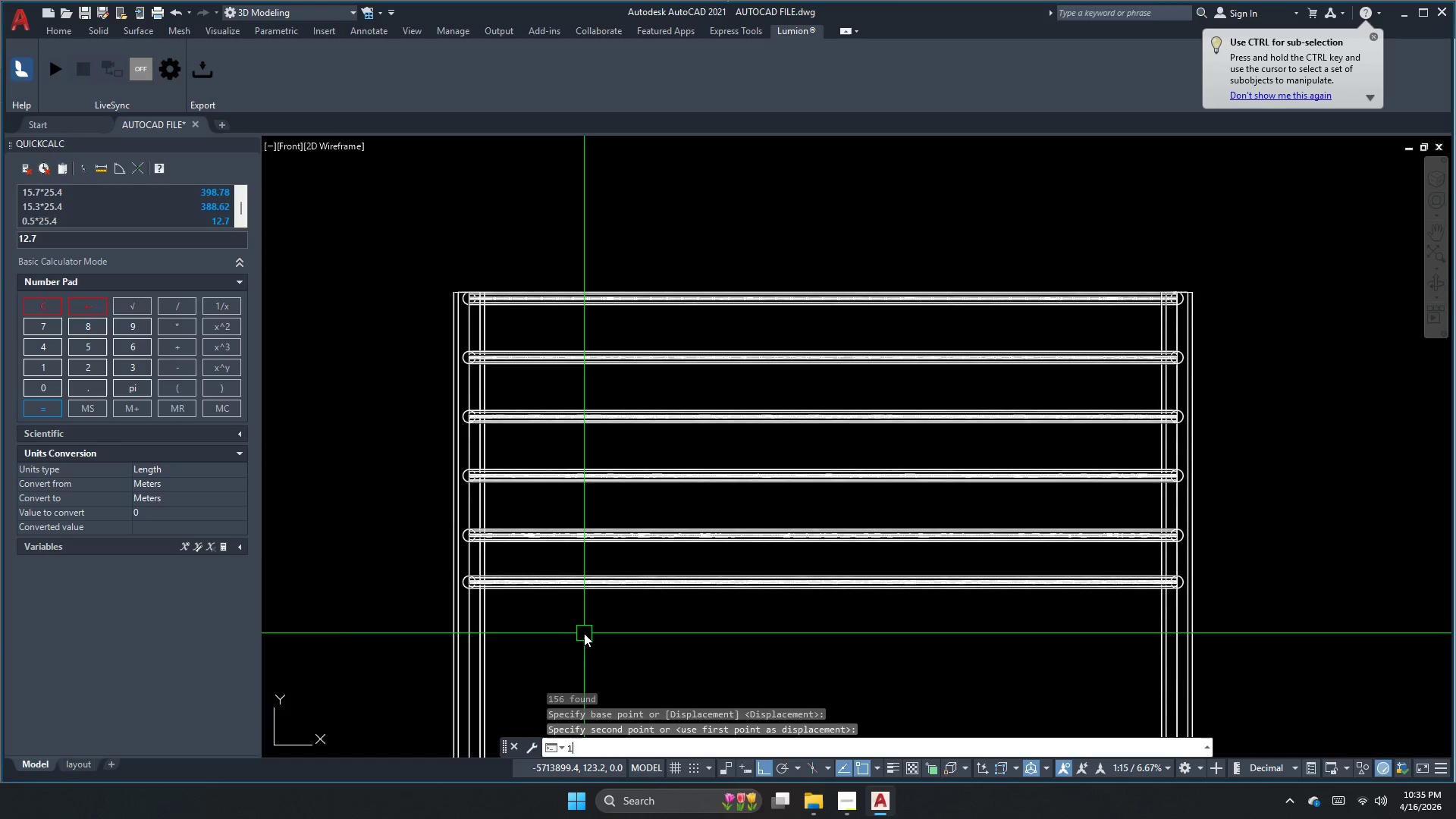 
key(Numpad0)
 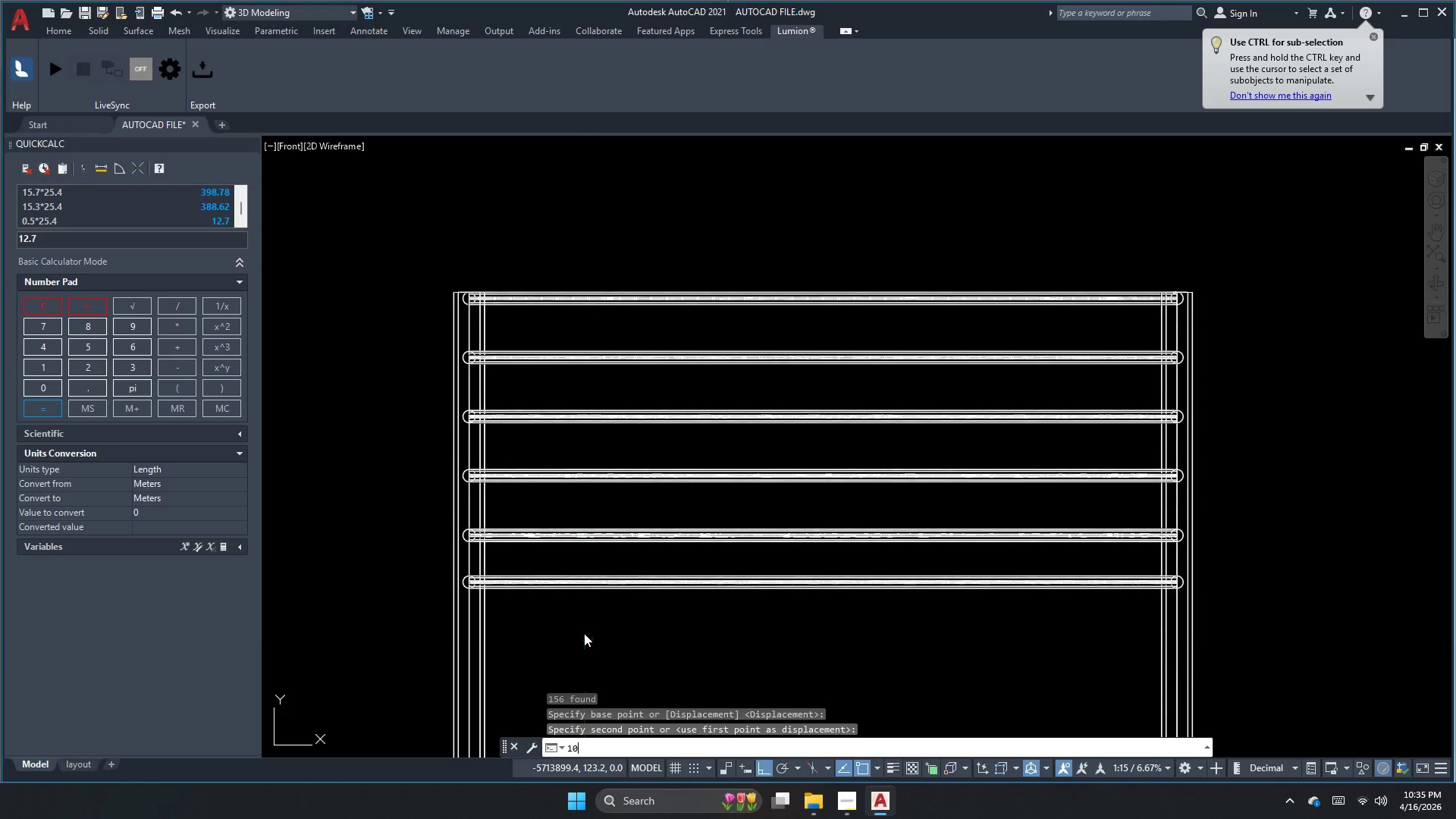 
key(NumpadEnter)
 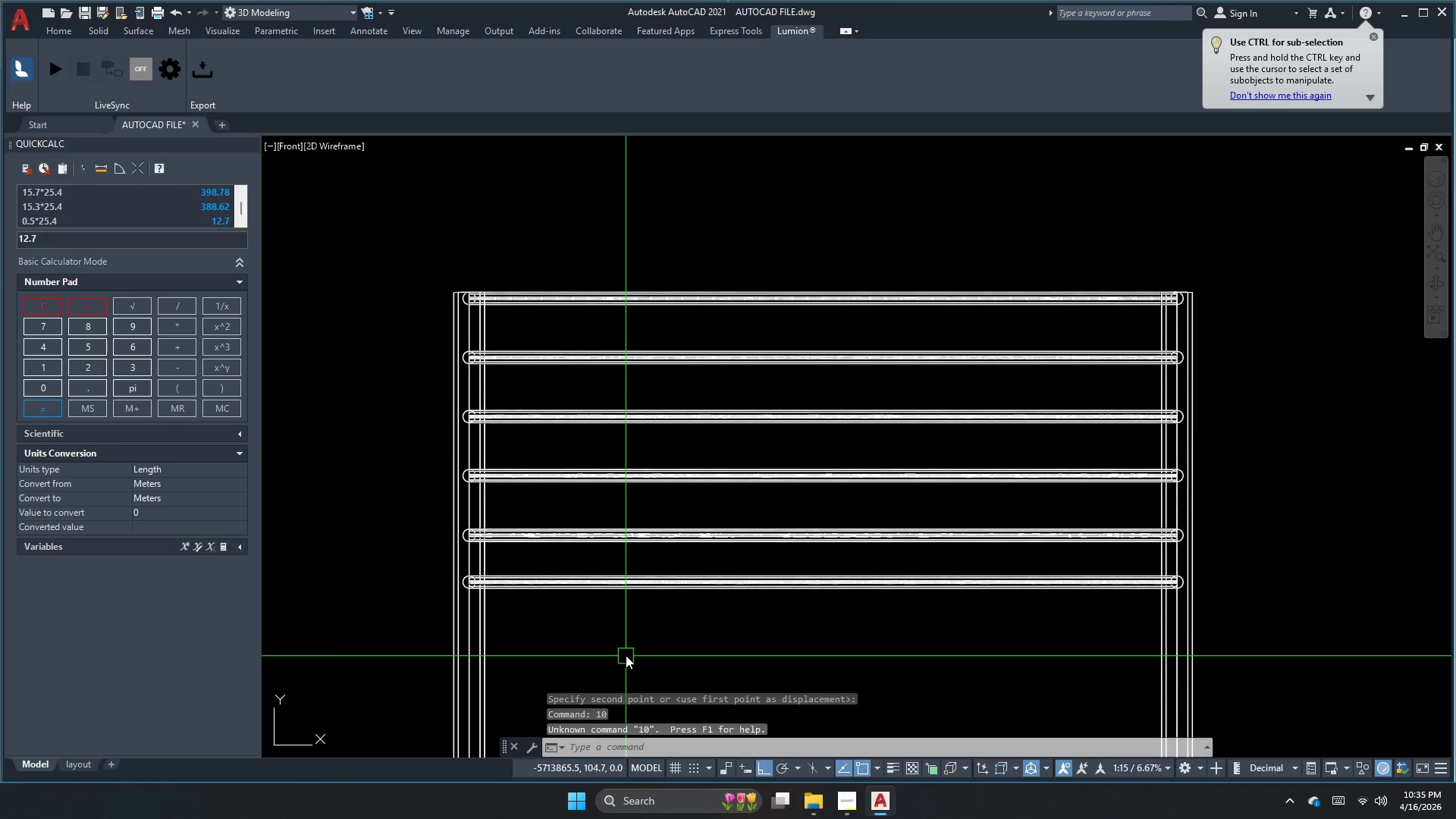 
left_click_drag(start_coordinate=[626, 649], to_coordinate=[620, 634])
 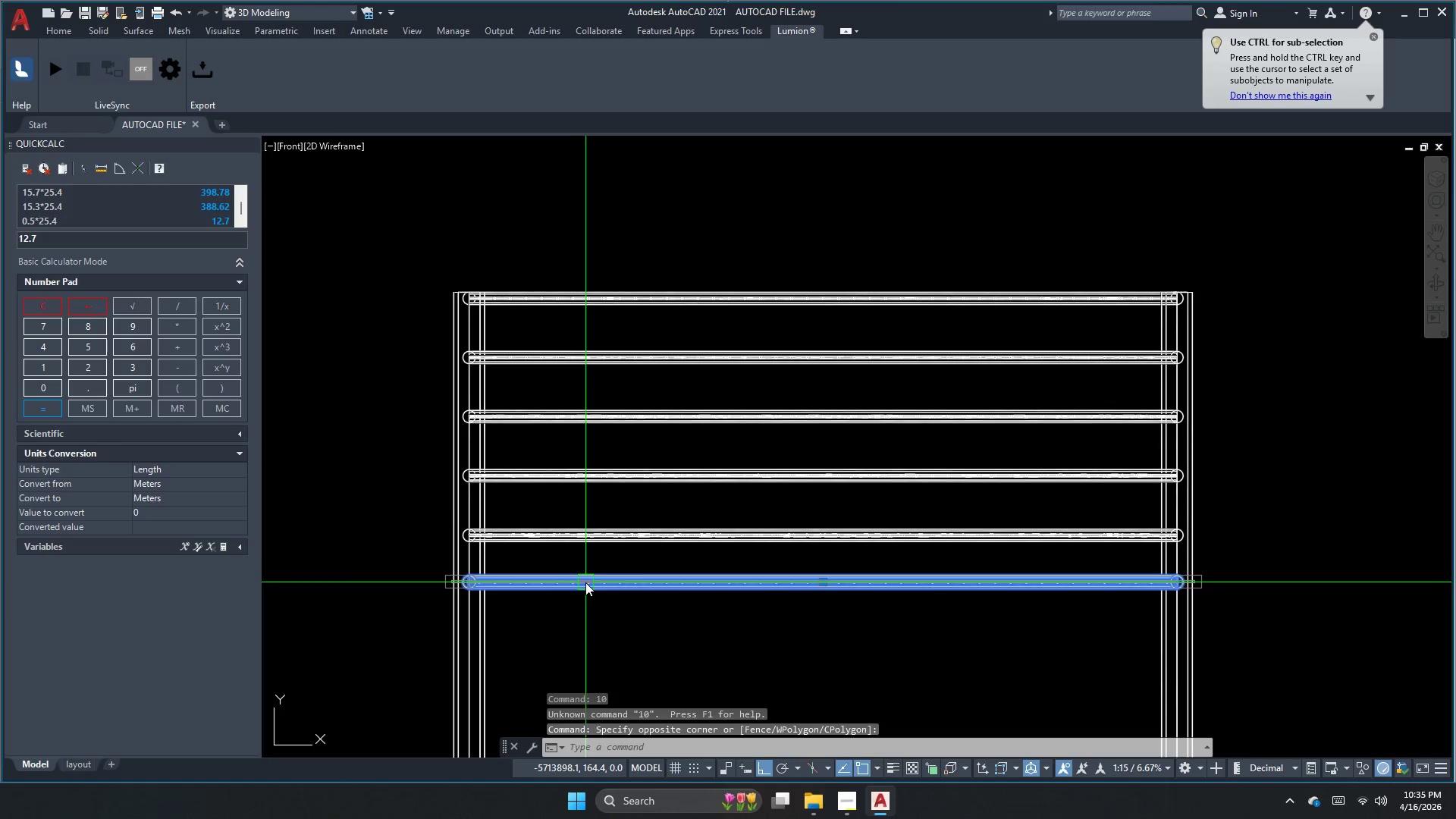 
key(M)
 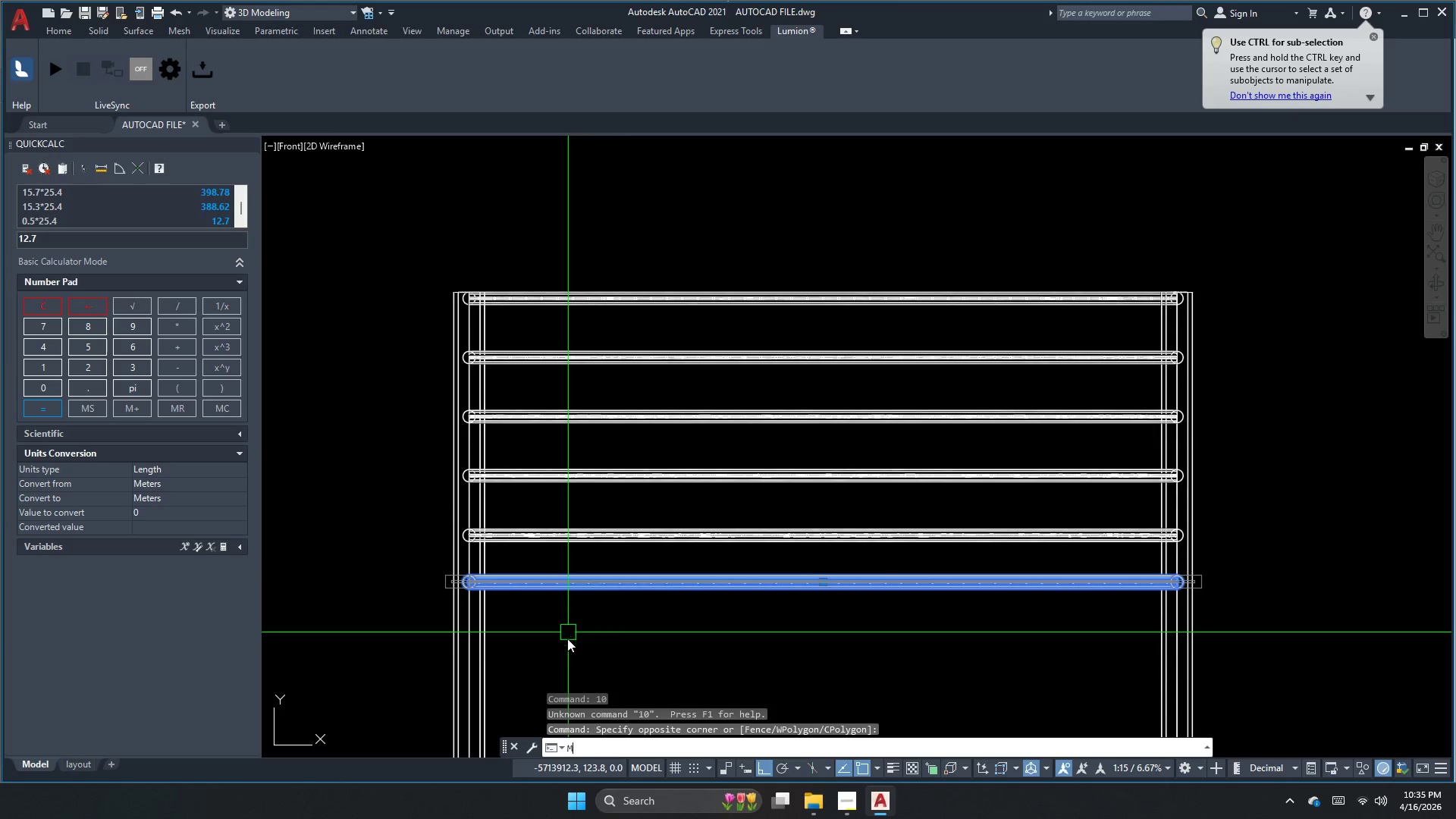 
key(Space)
 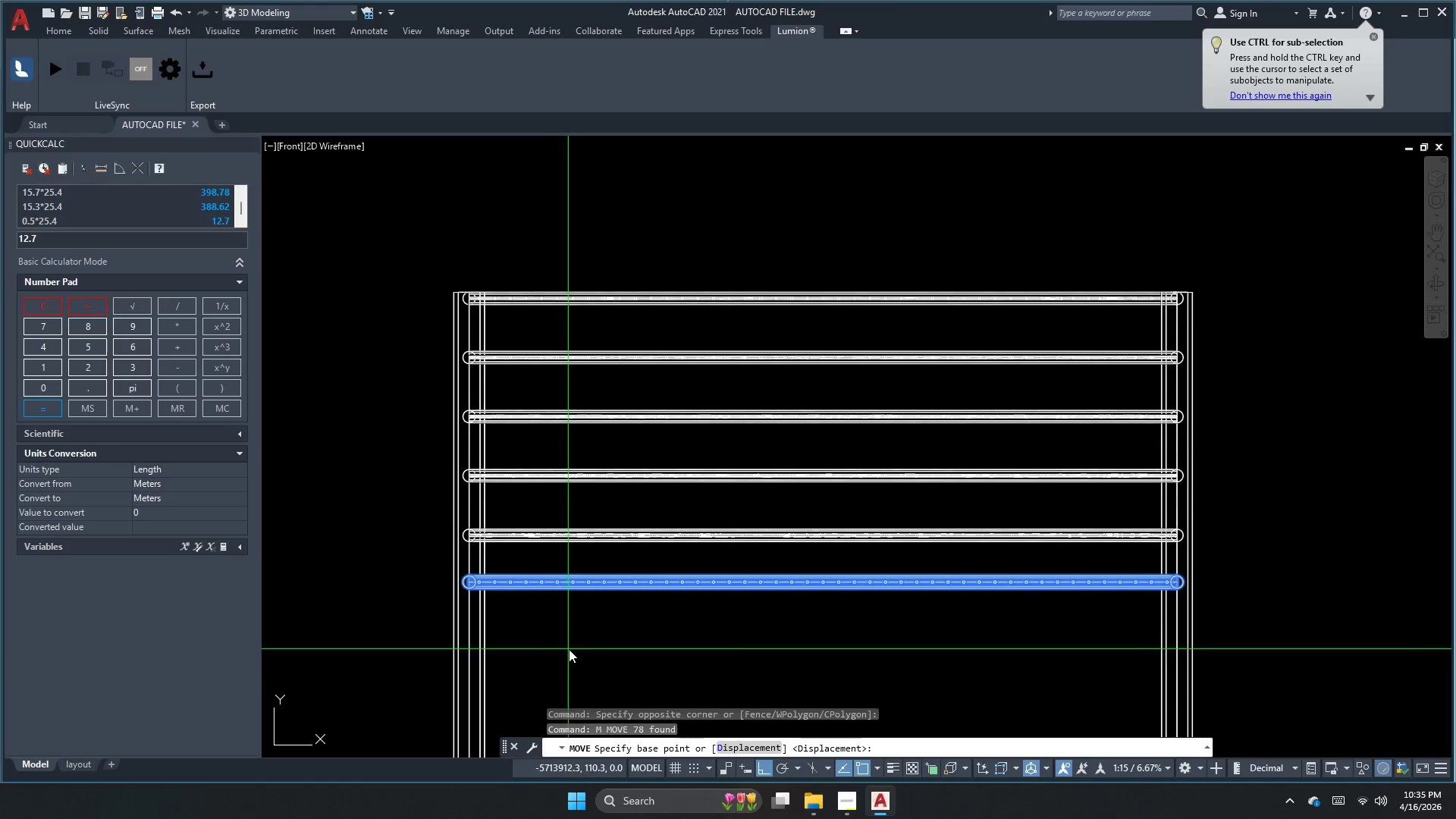 
left_click_drag(start_coordinate=[570, 648], to_coordinate=[570, 655])
 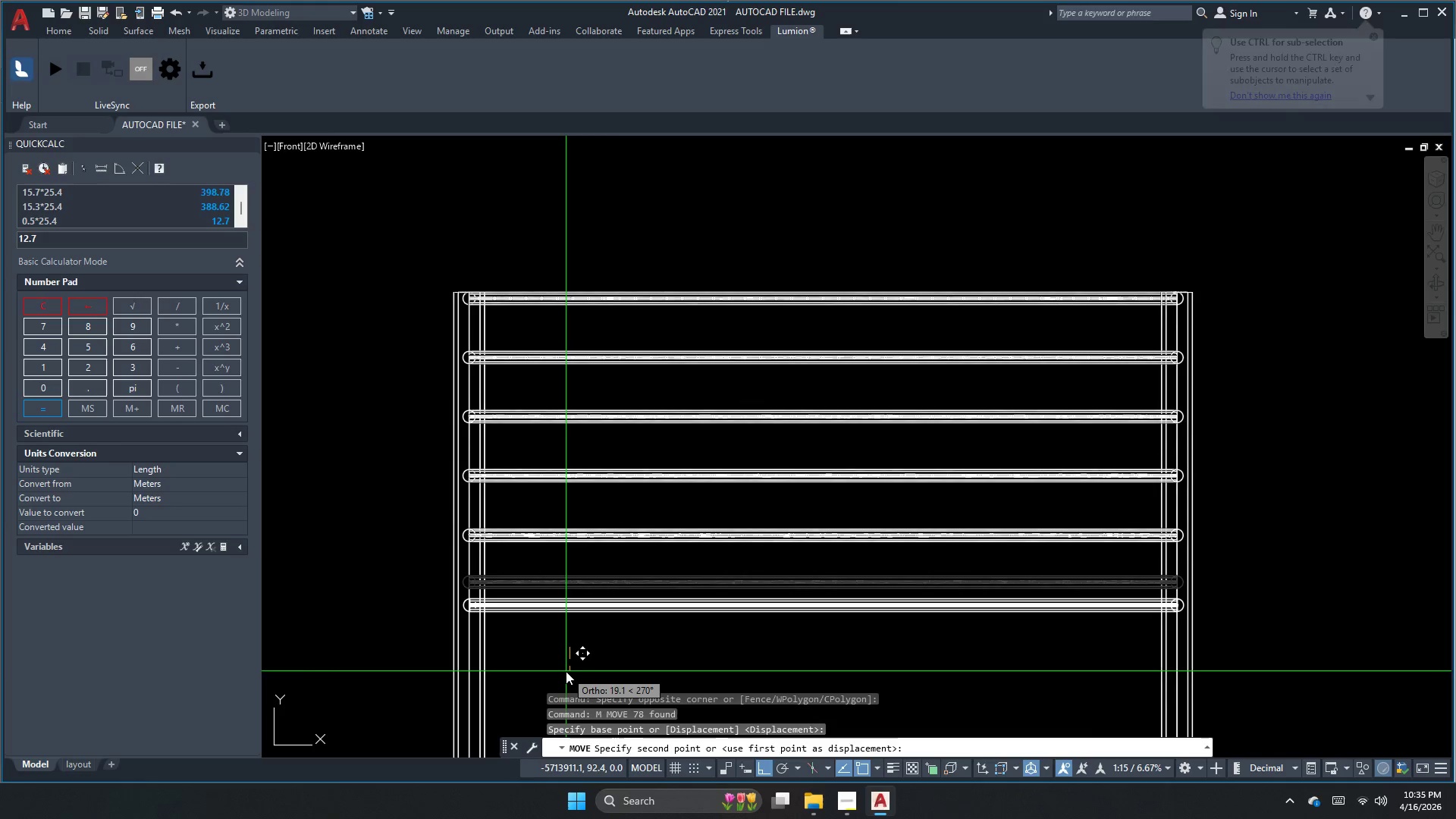 
key(Numpad0)
 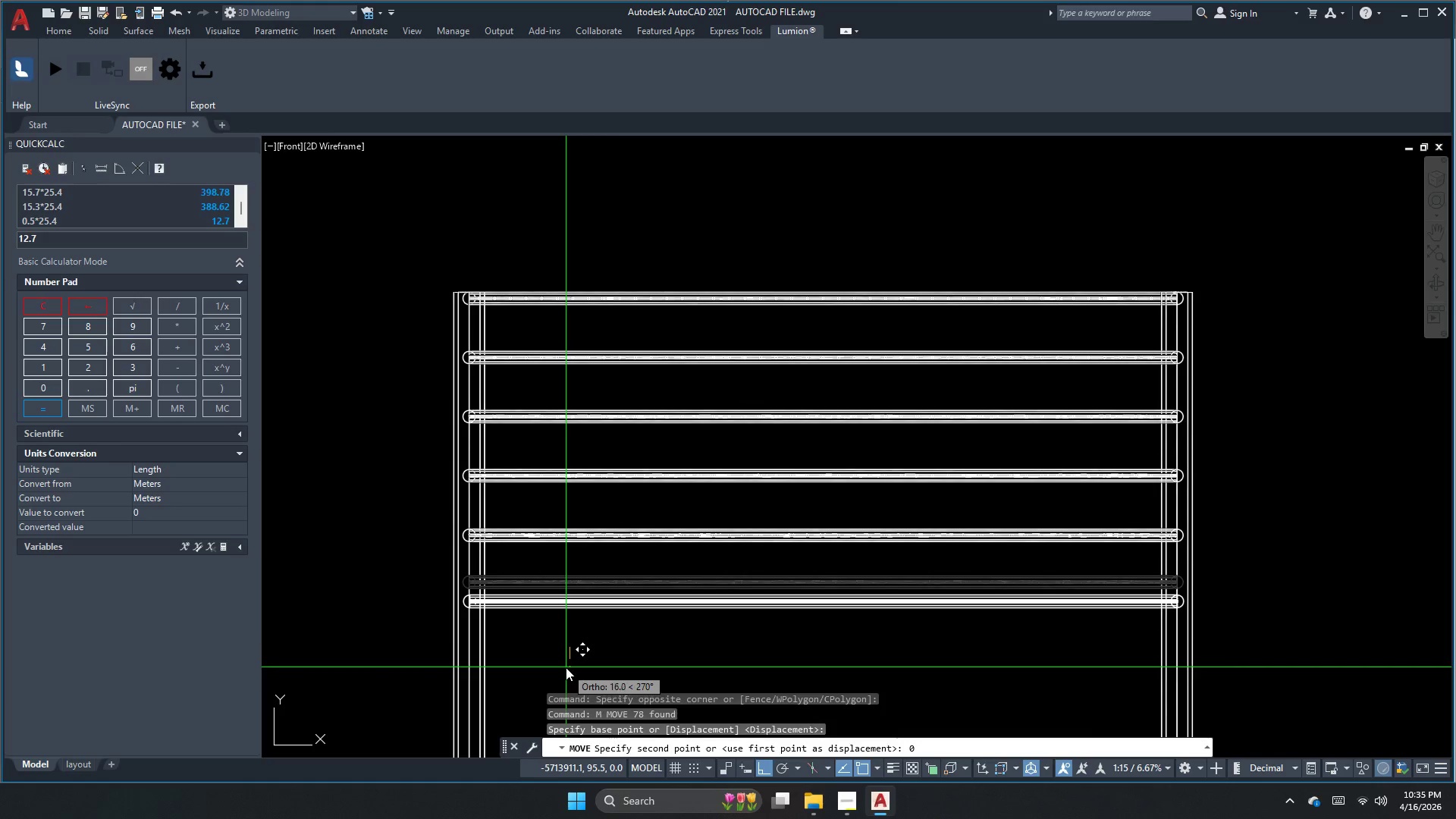 
key(NumpadEnter)
 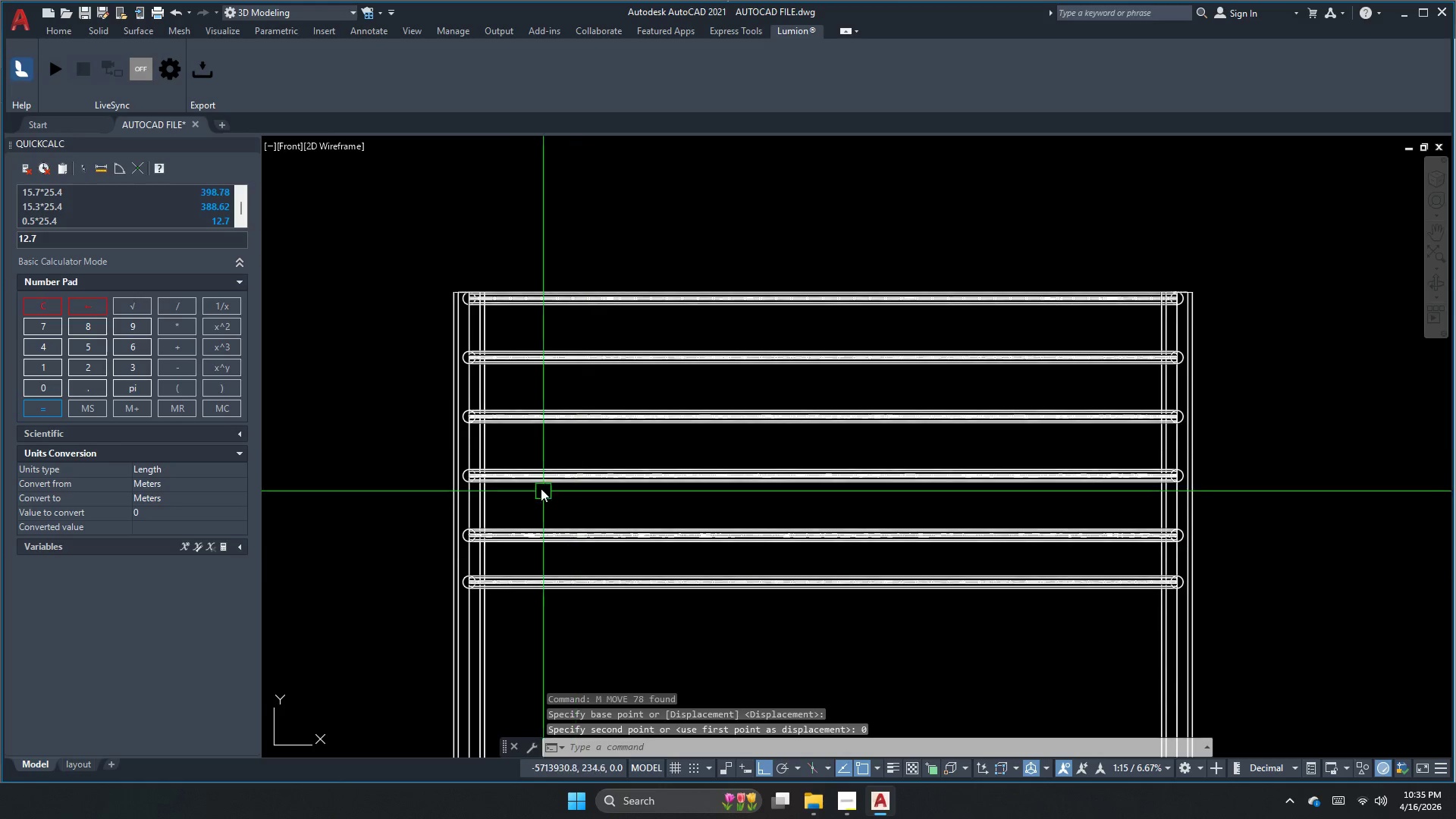 
key(Escape)
 